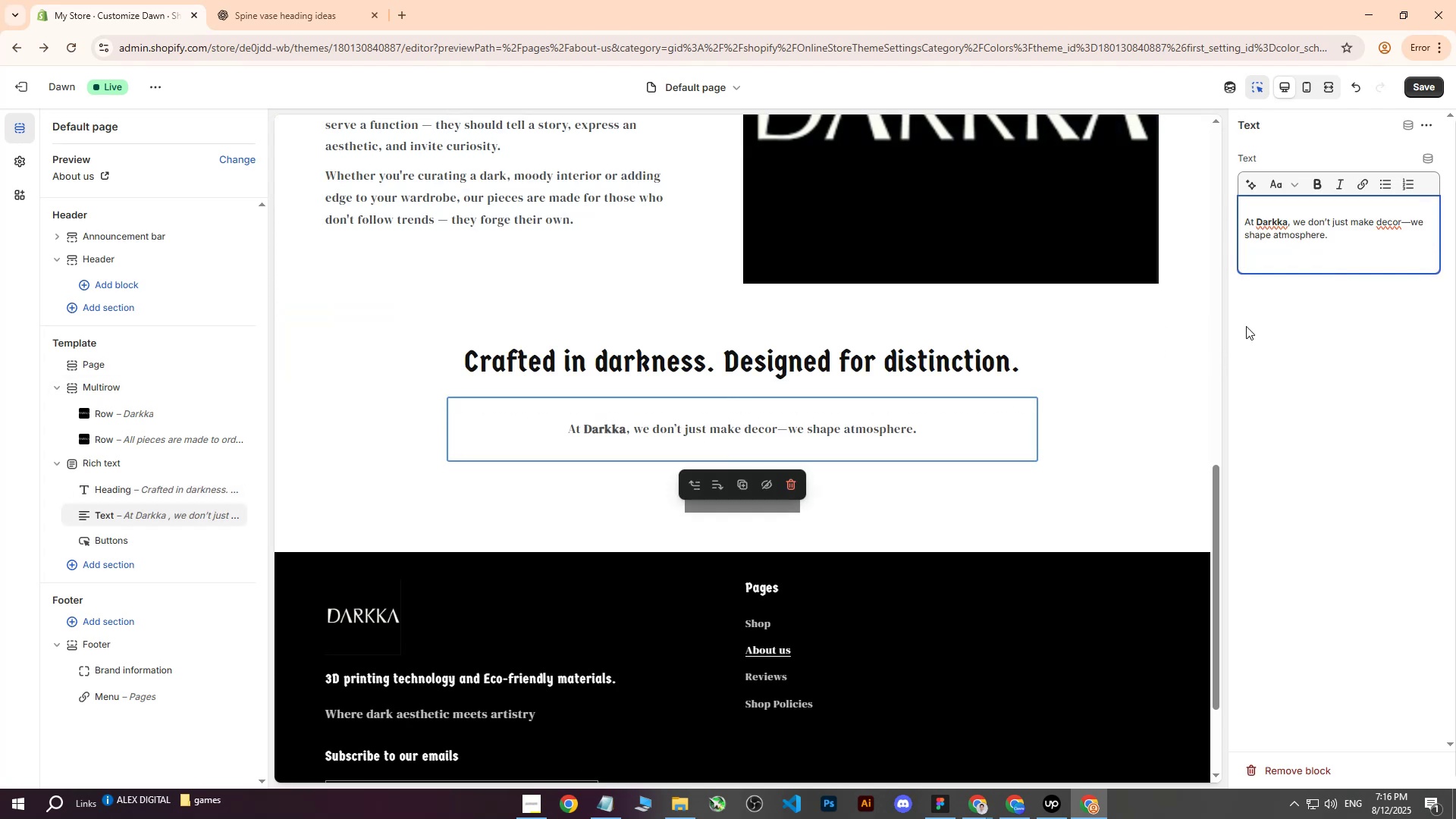 
wait(5.04)
 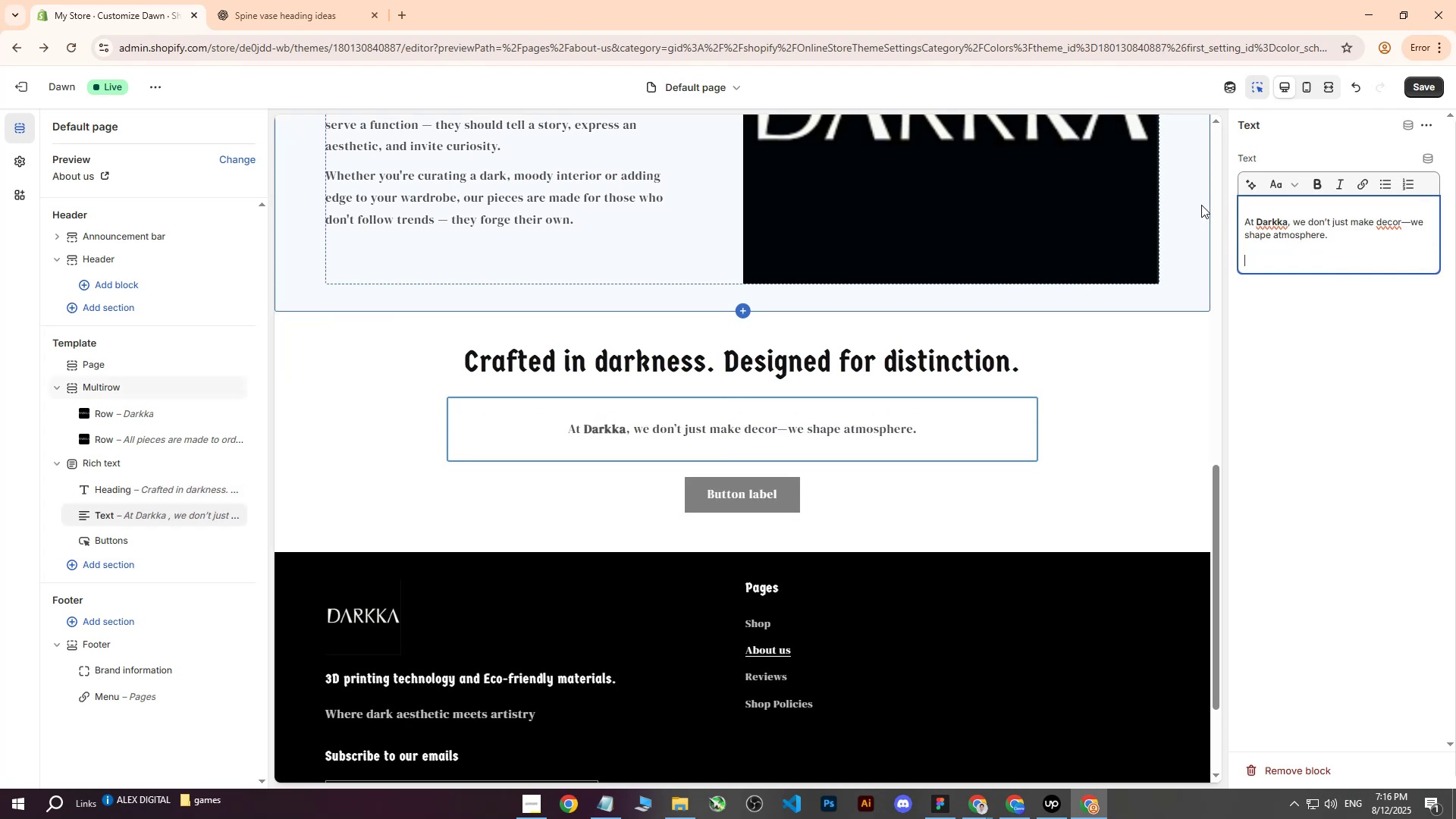 
key(Backspace)
 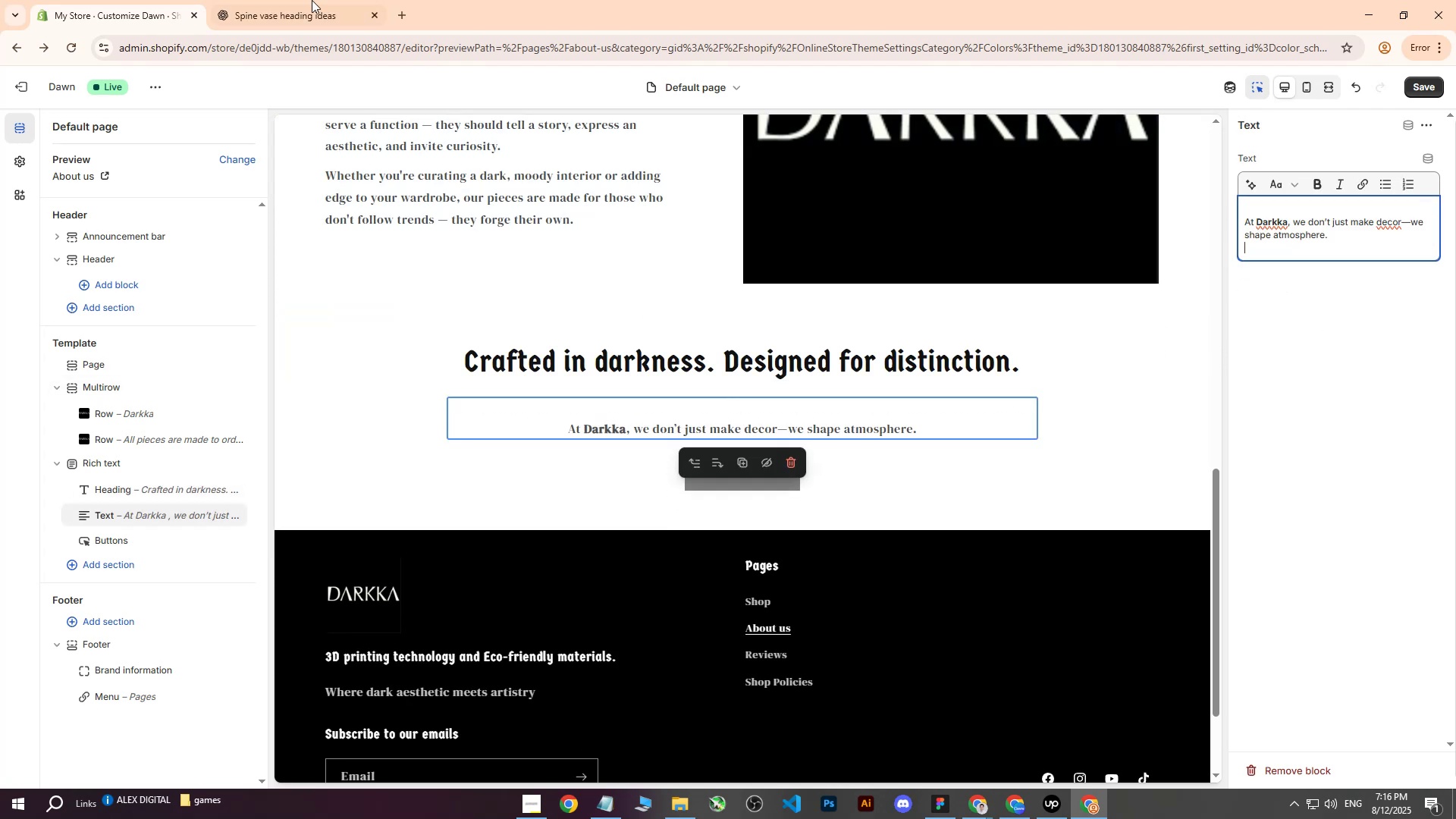 
left_click([256, 0])
 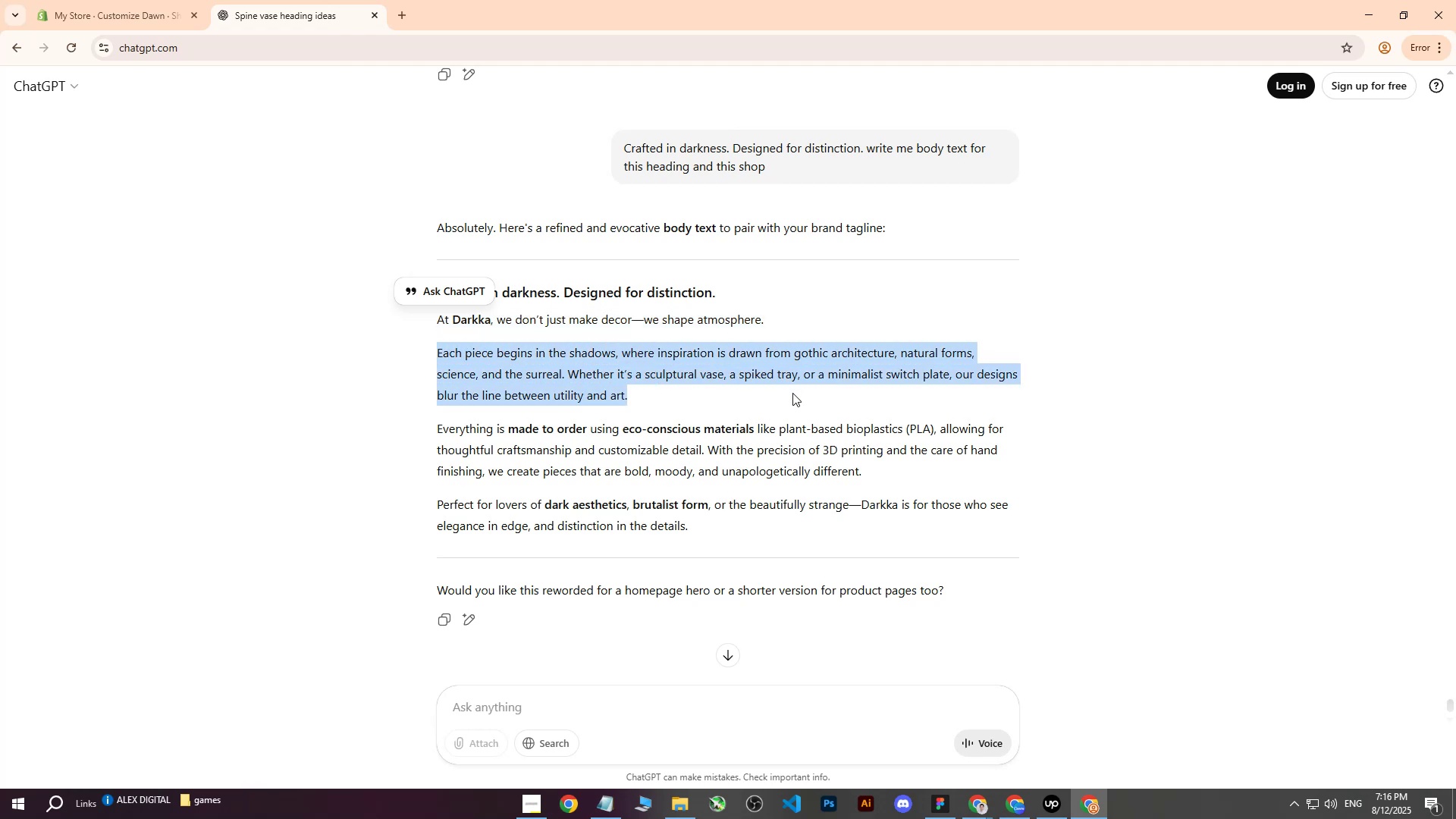 
wait(7.55)
 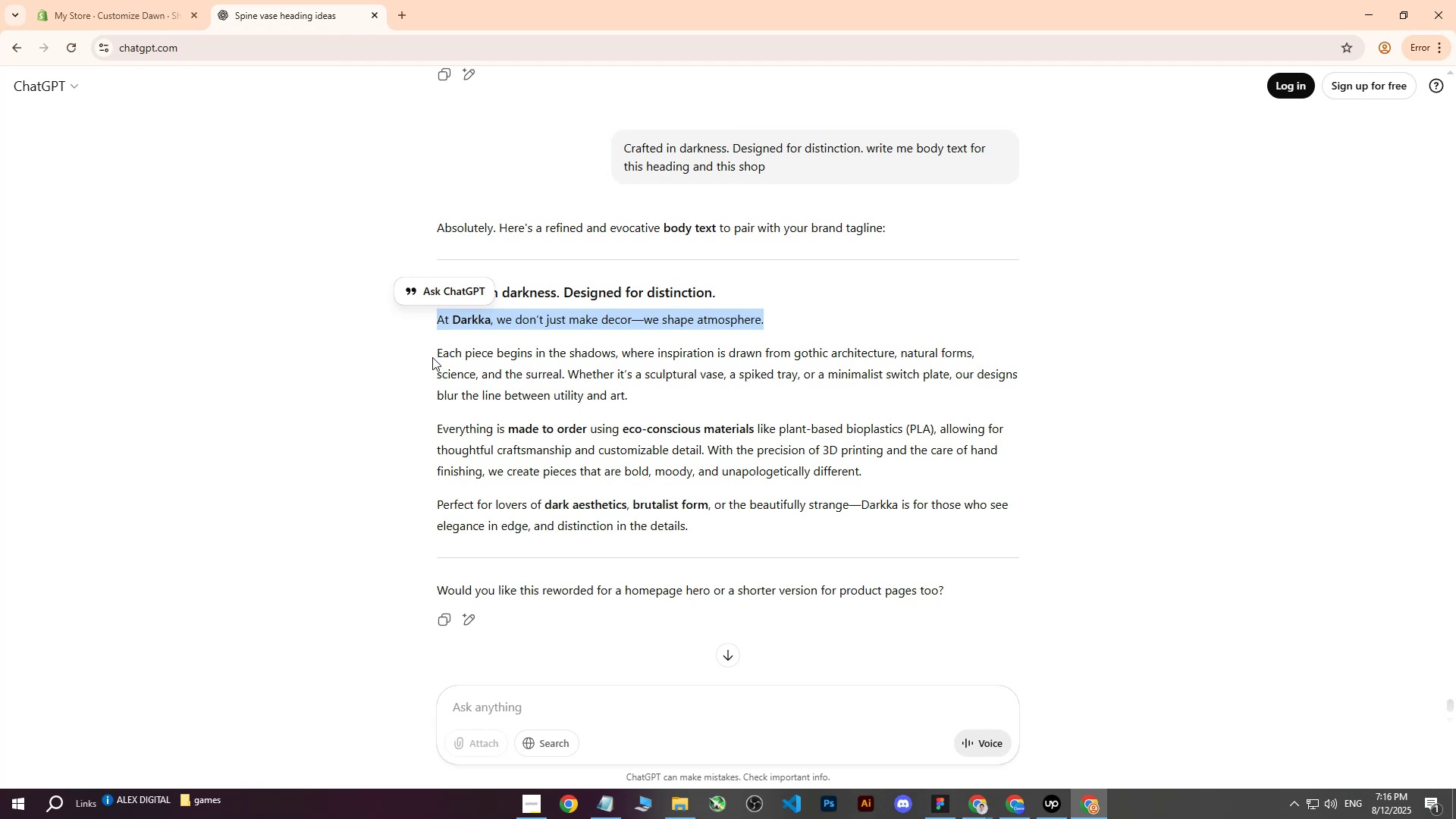 
key(Control+C)
 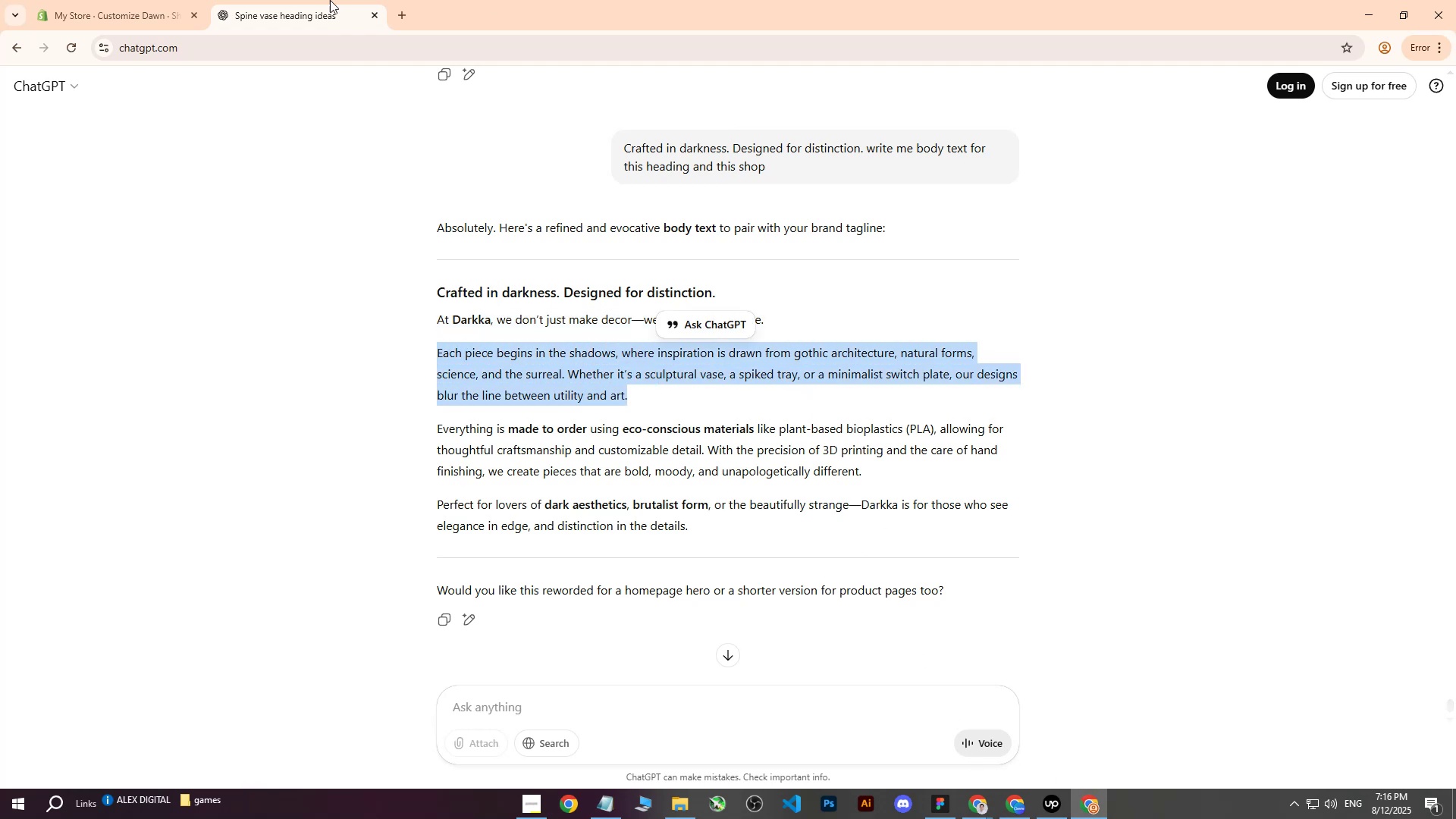 
left_click([177, 0])
 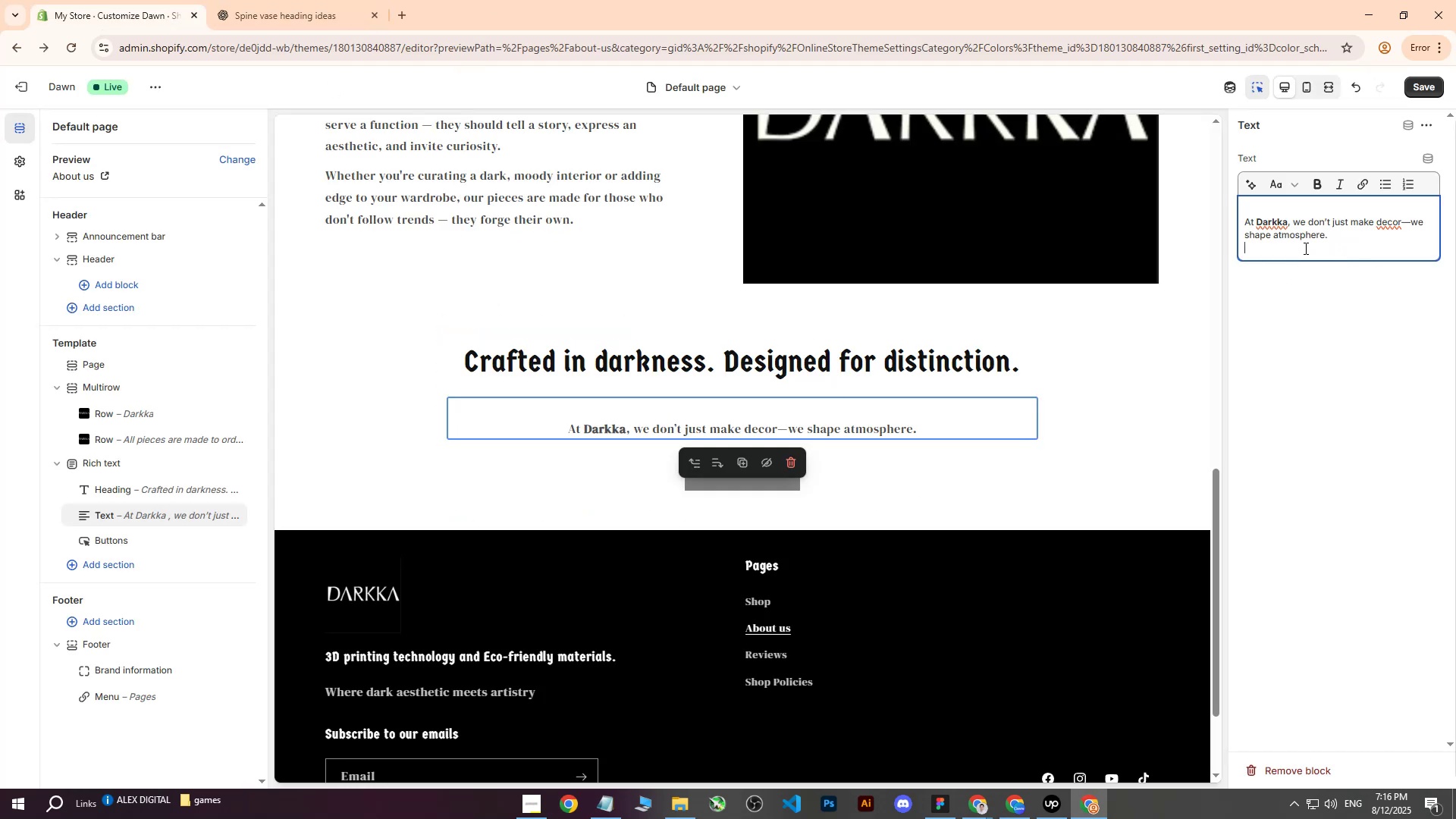 
key(Control+ControlLeft)
 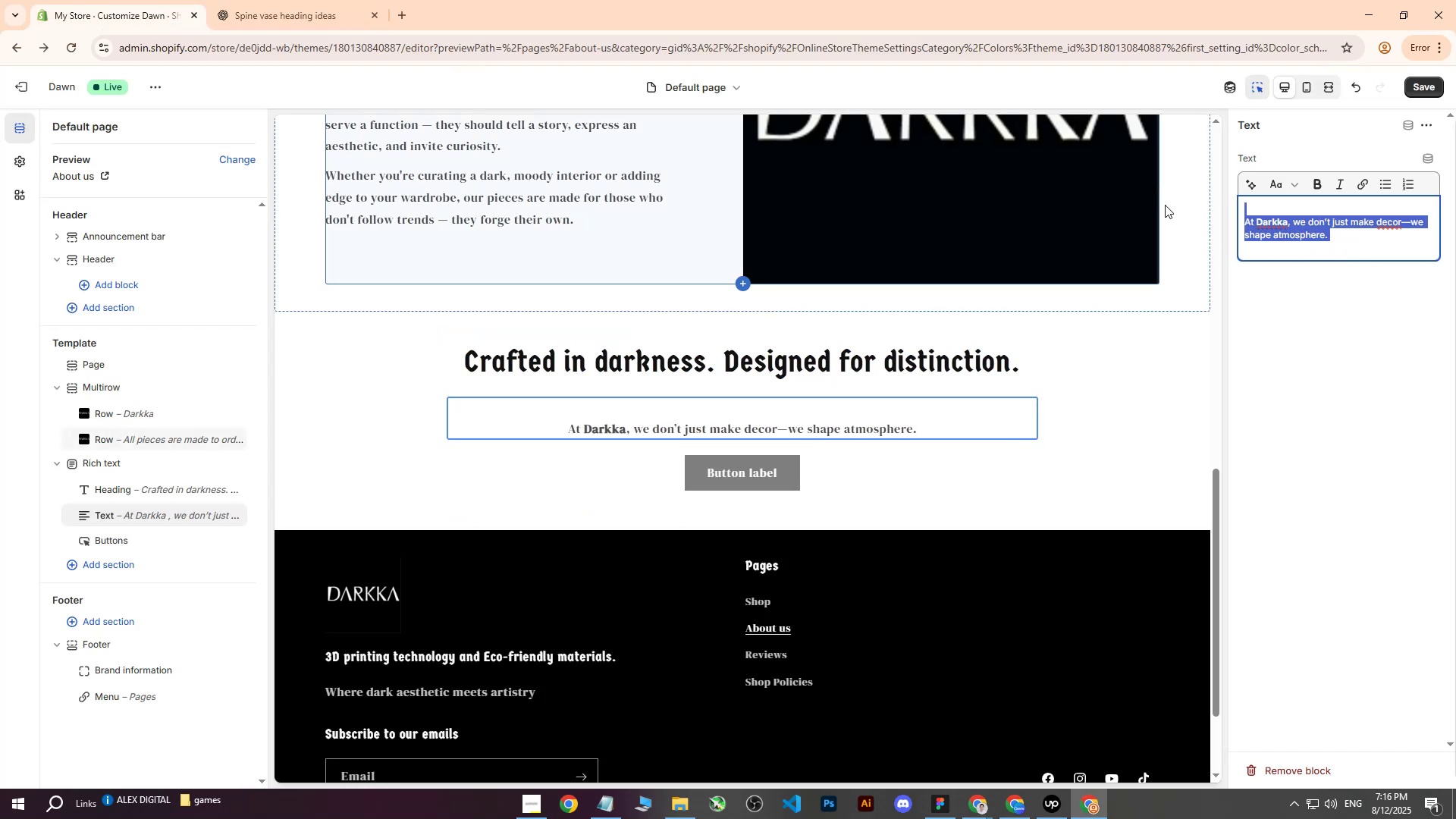 
key(Control+V)
 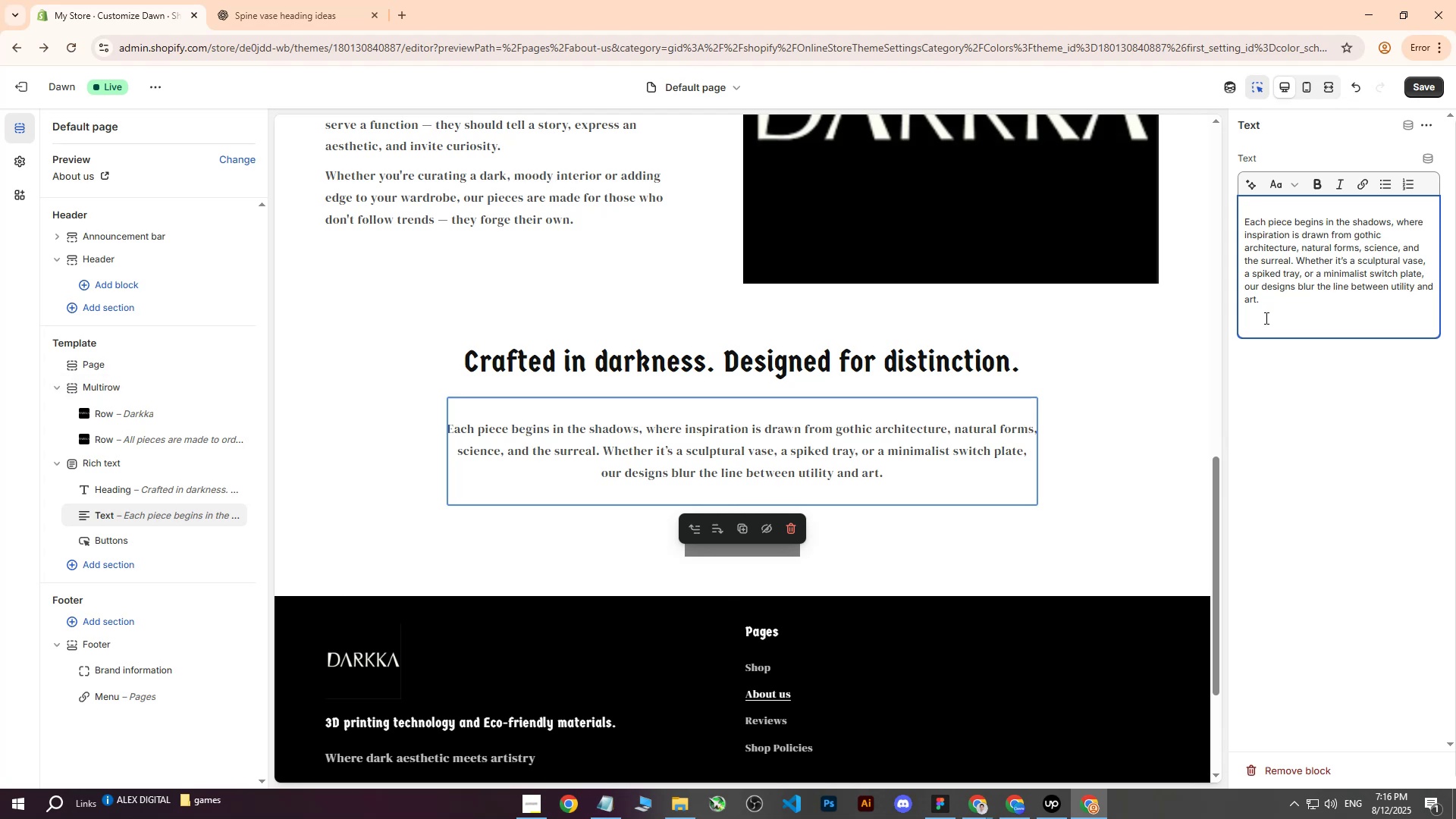 
left_click([1263, 326])
 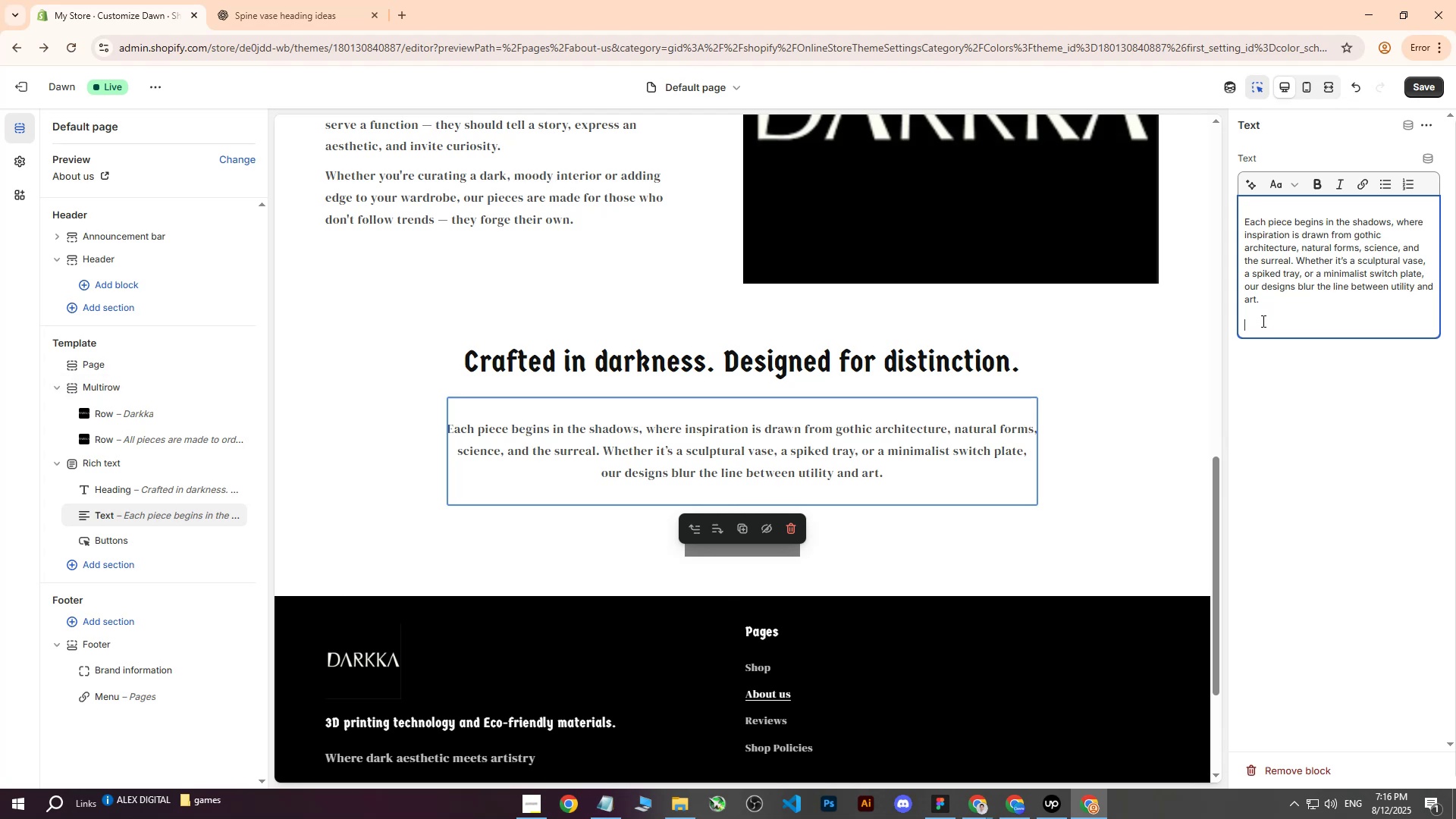 
key(Backspace)
 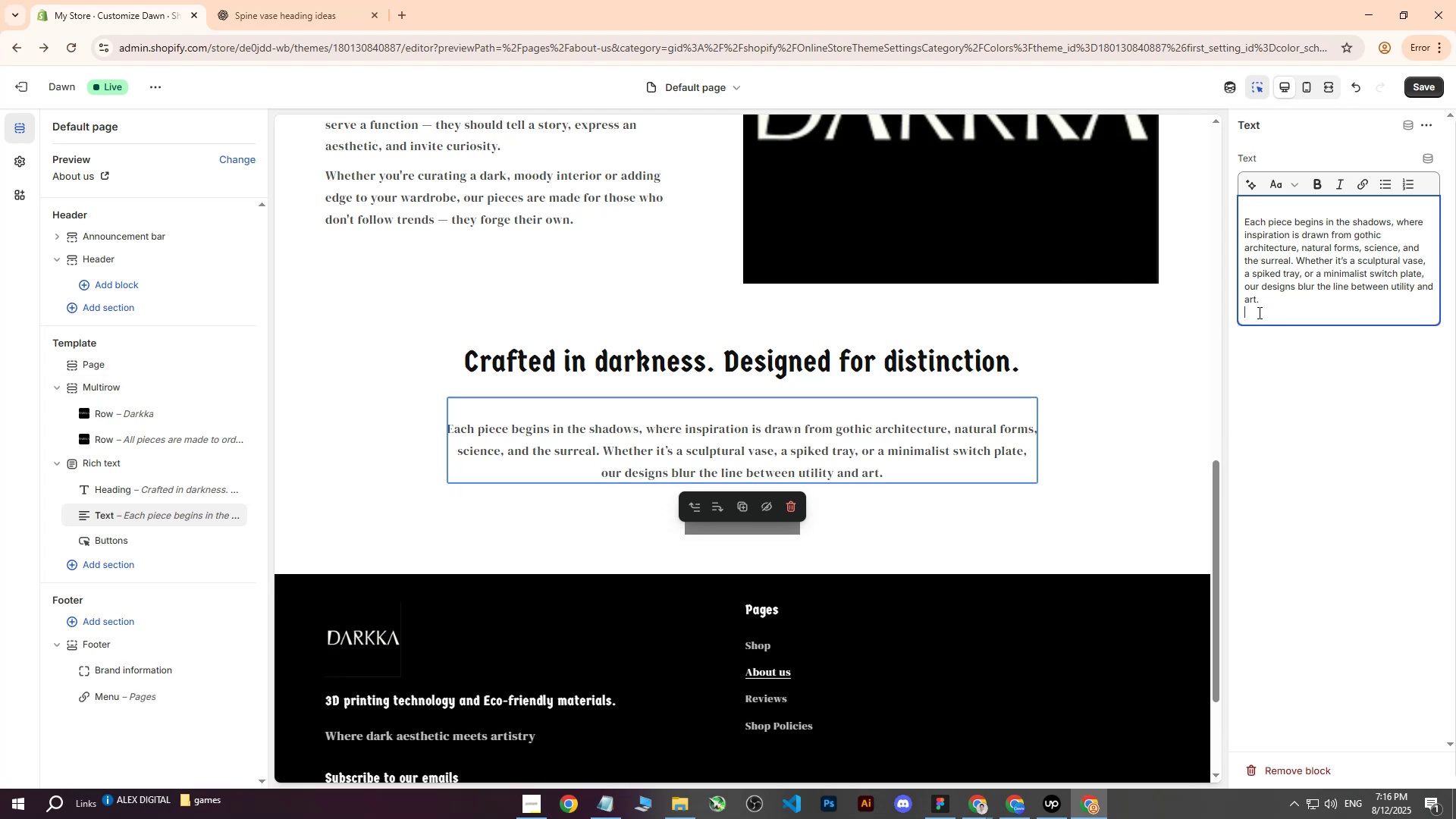 
key(Backspace)
 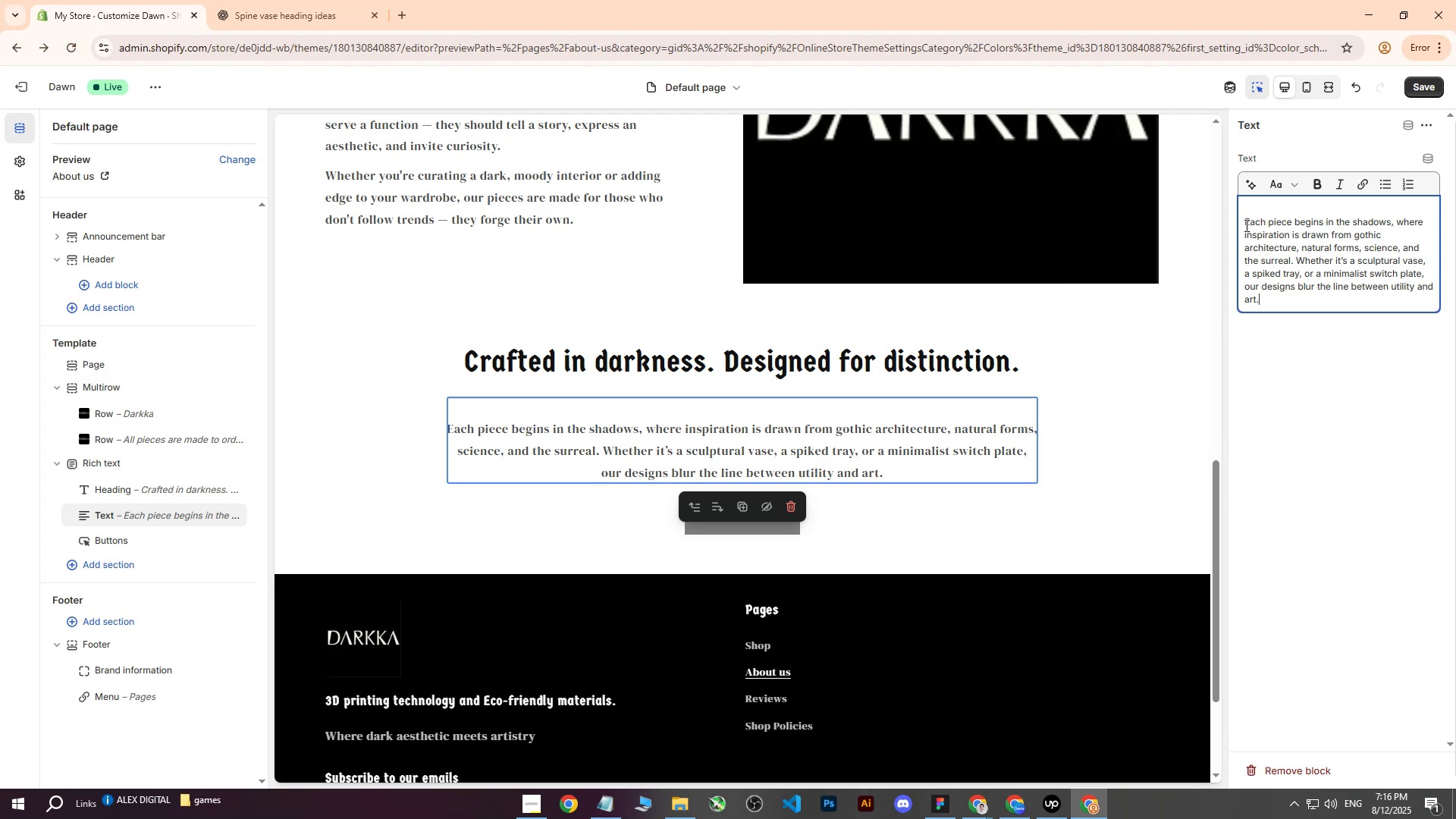 
left_click([1245, 225])
 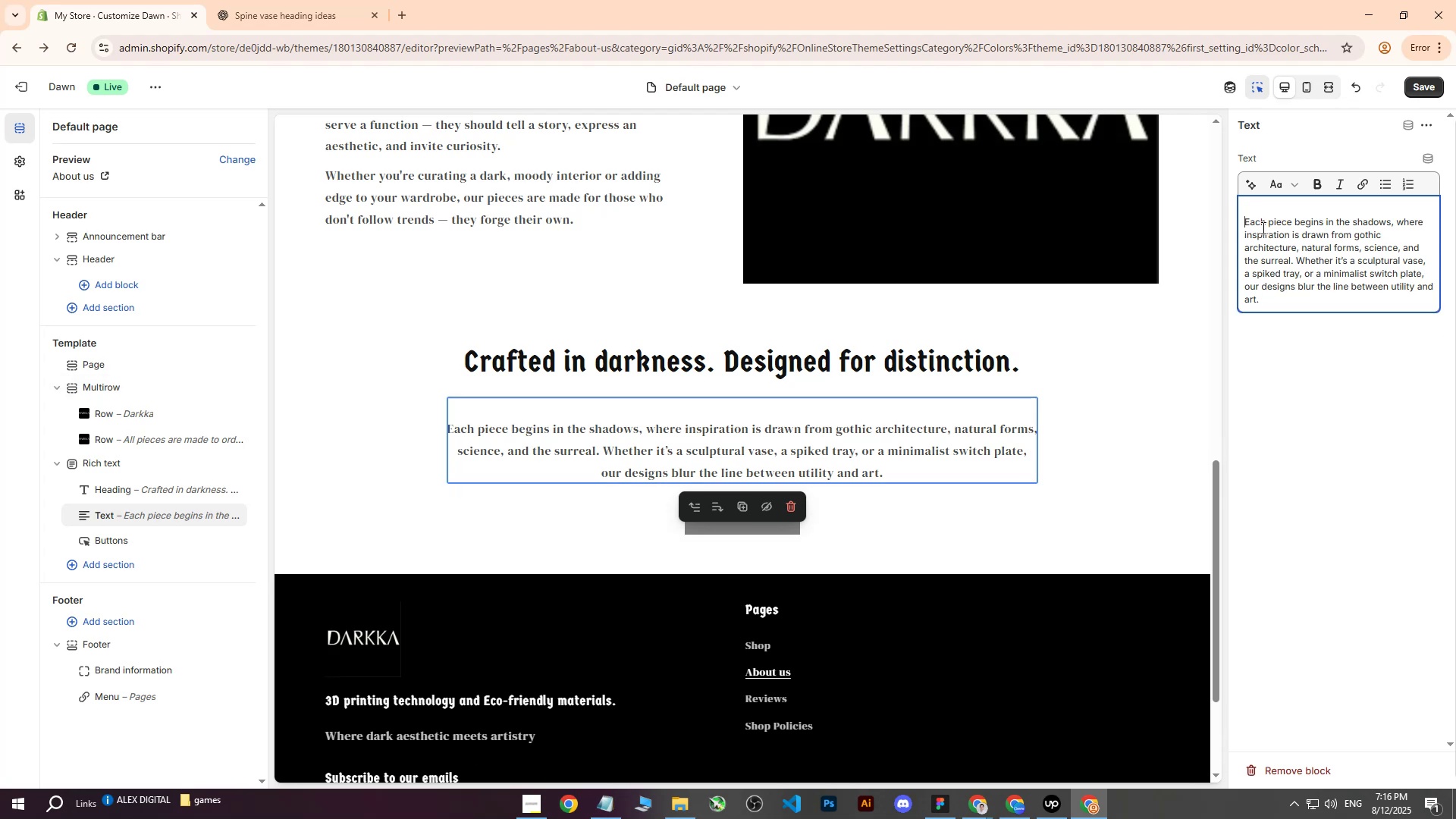 
key(Backspace)
 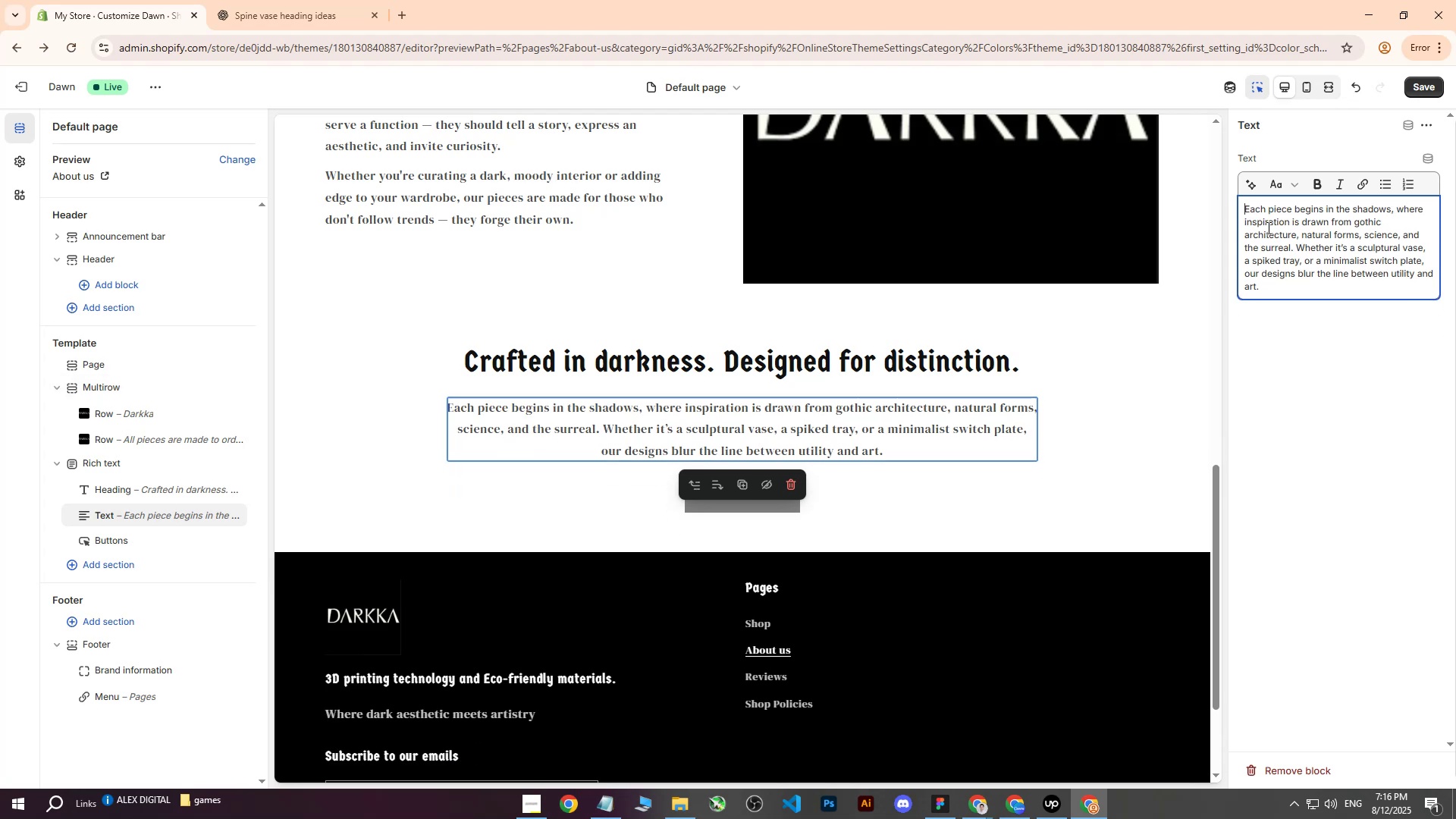 
key(Enter)
 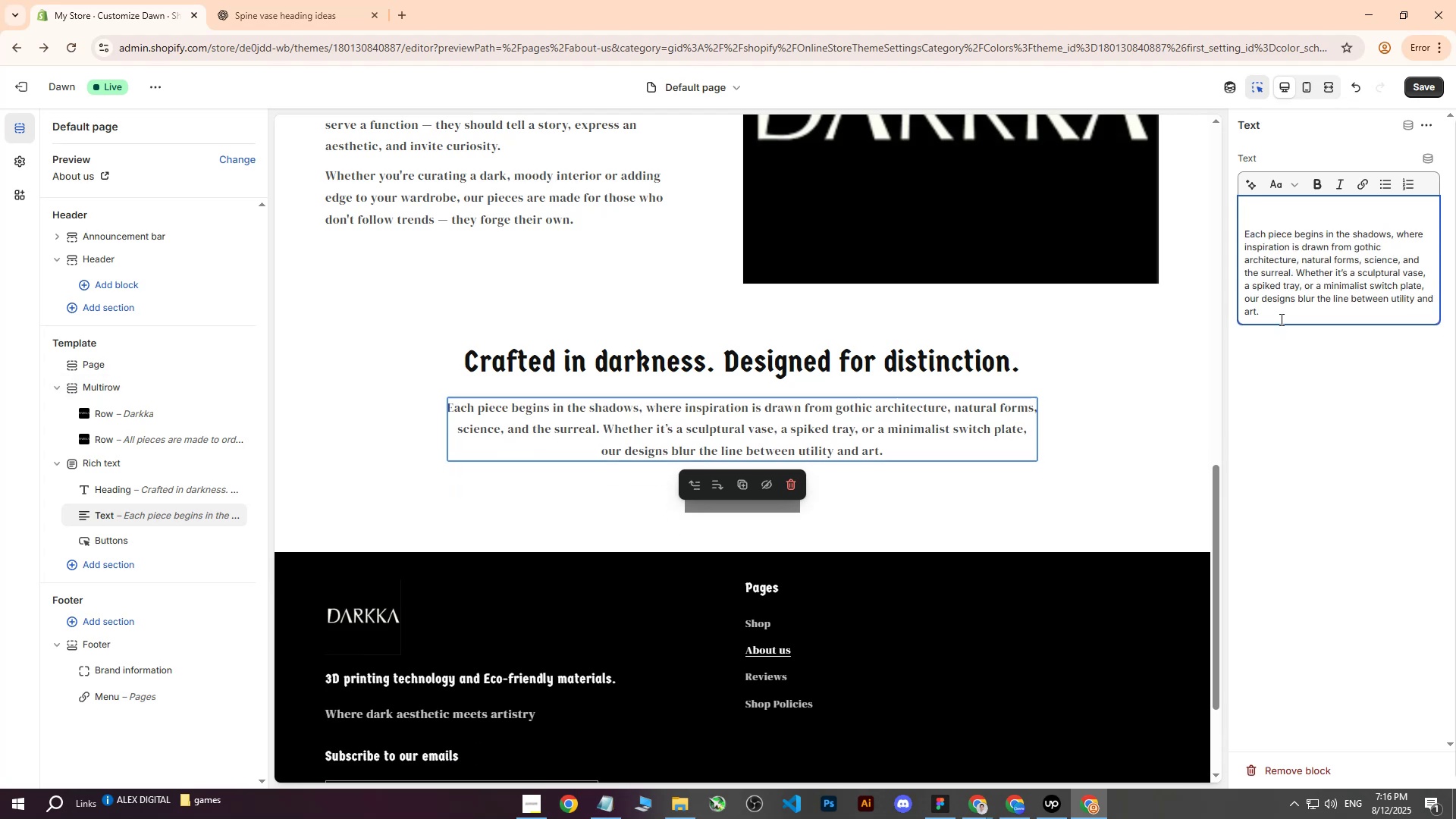 
left_click([1279, 306])
 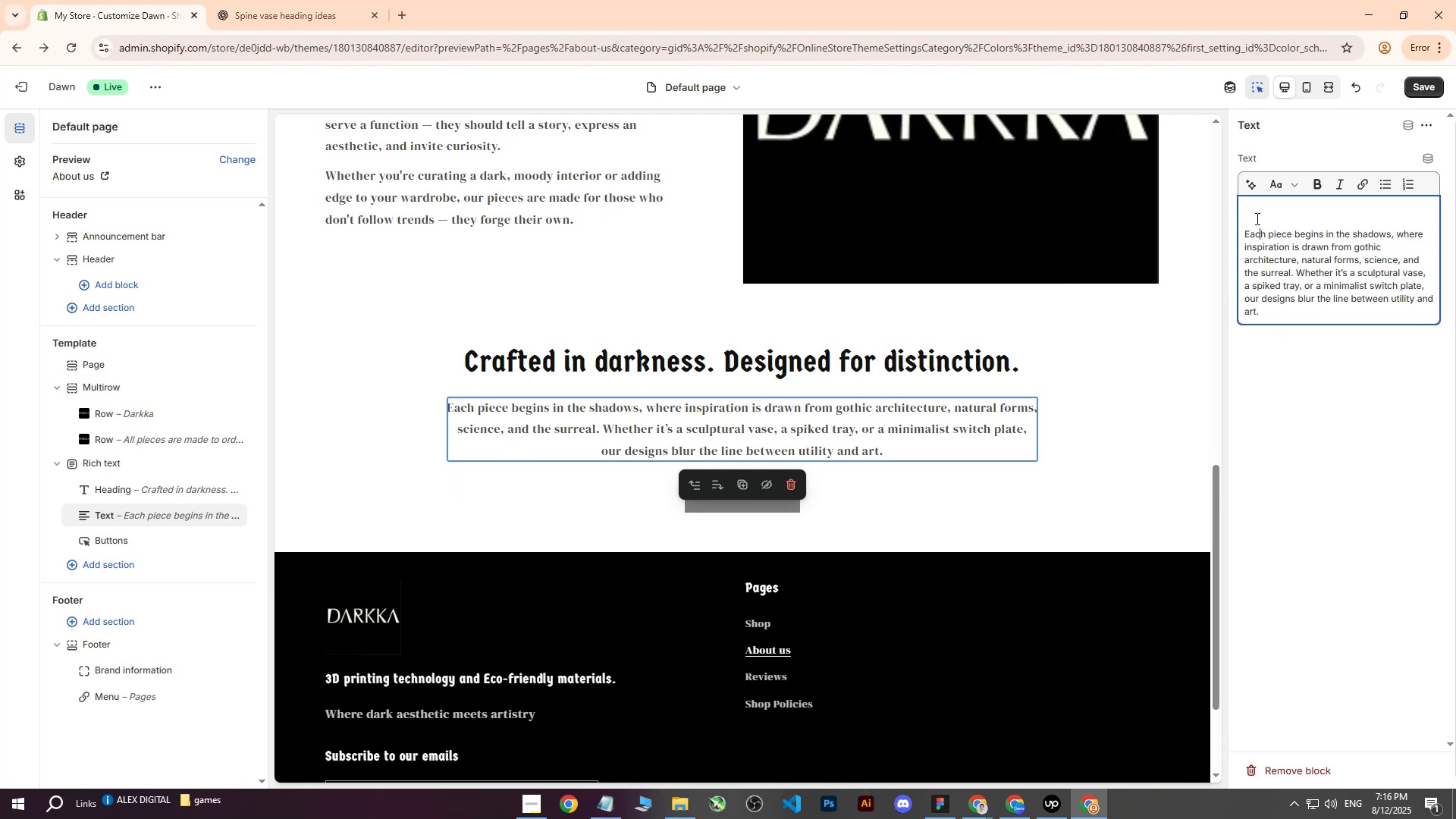 
triple_click([1247, 226])
 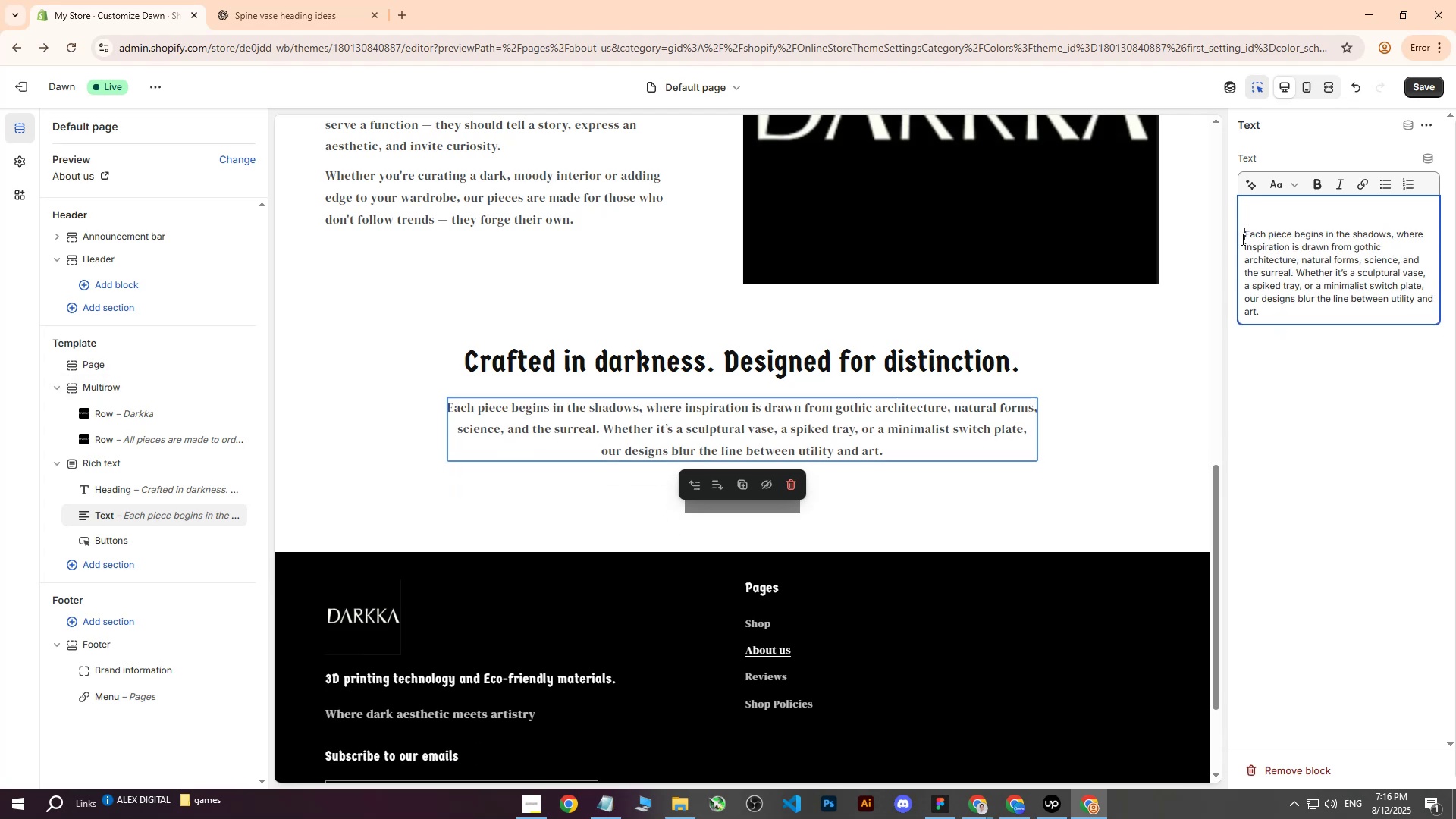 
key(Backspace)
 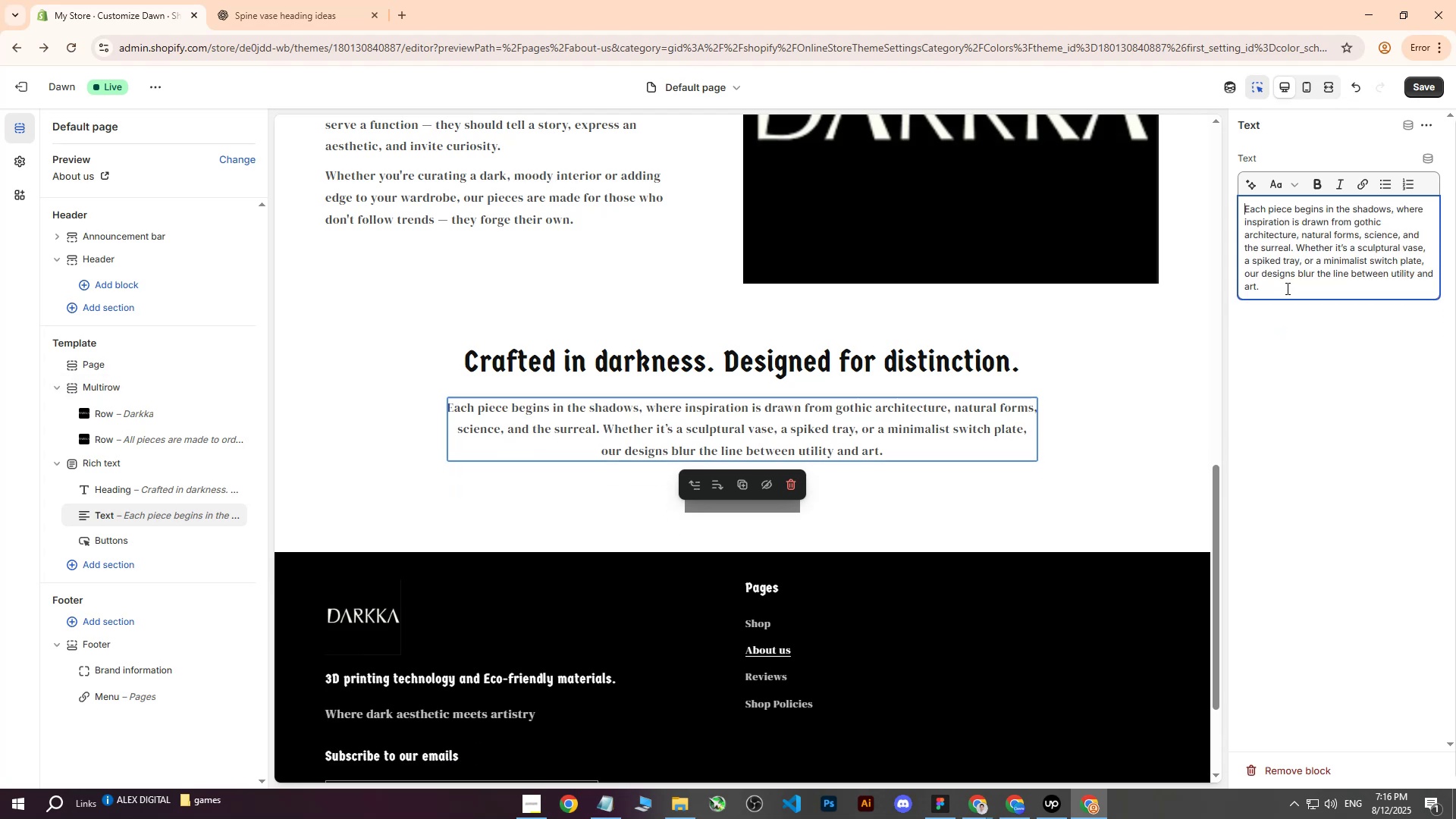 
key(Enter)
 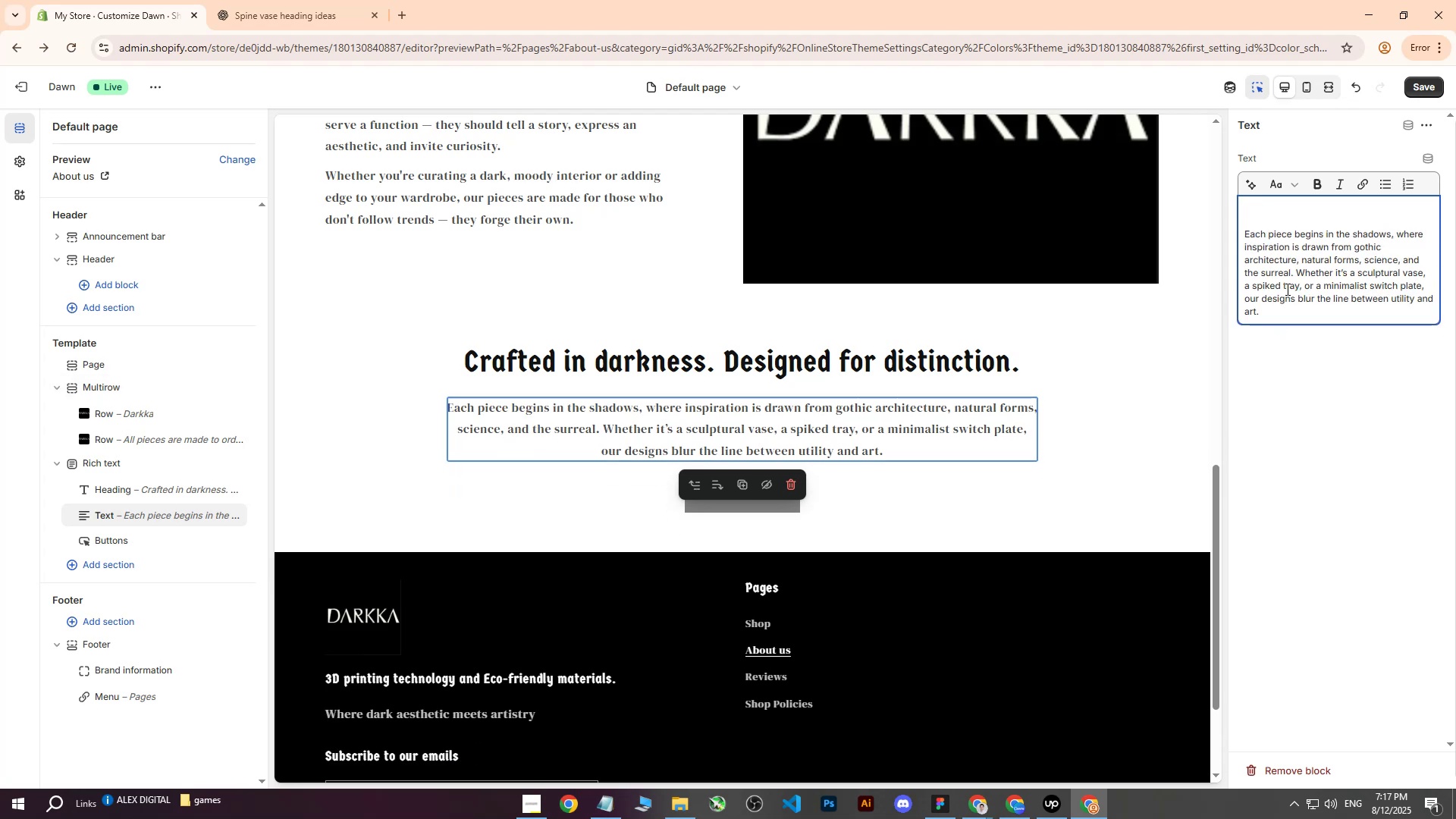 
key(Backspace)
 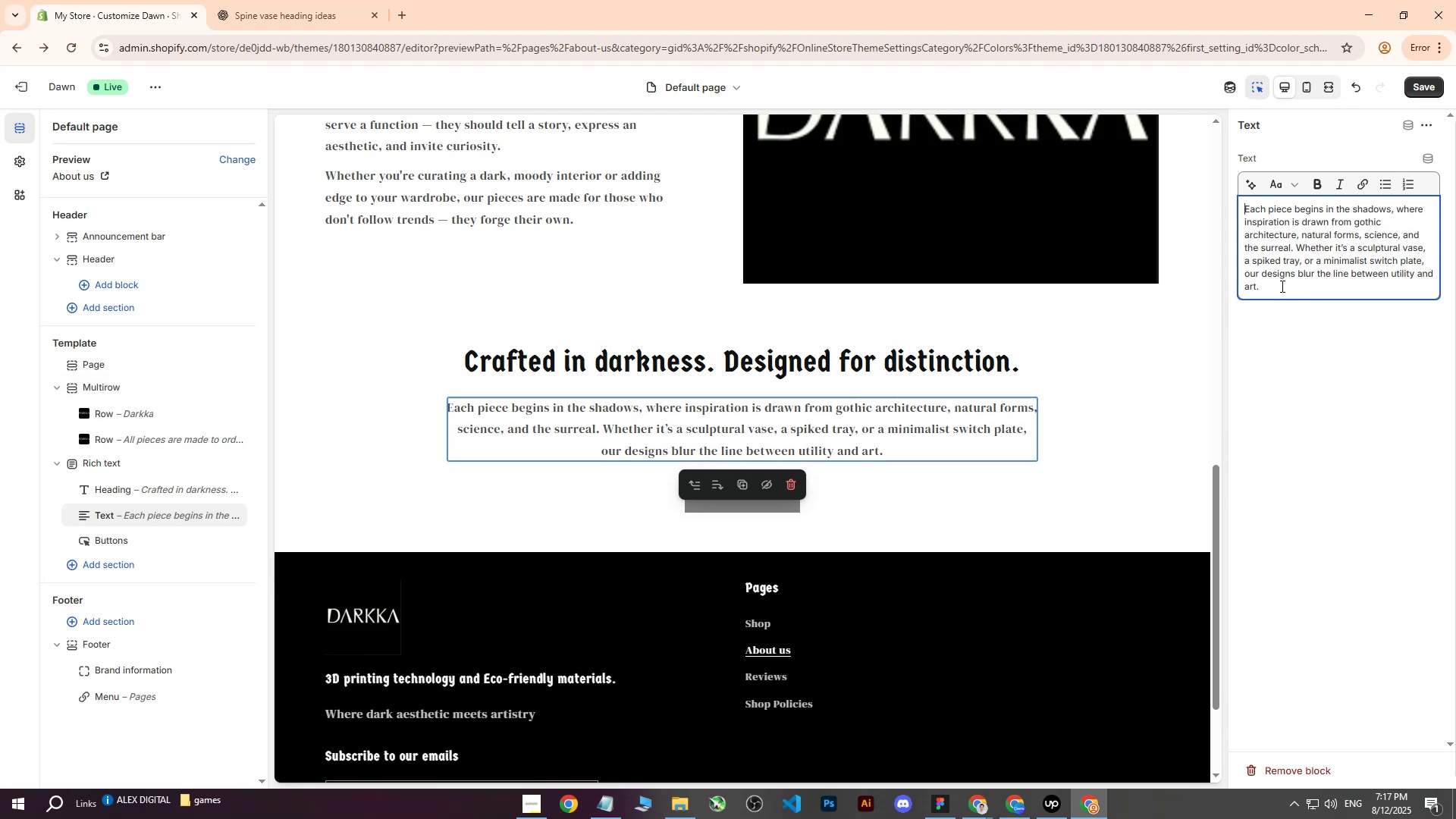 
left_click([1280, 285])
 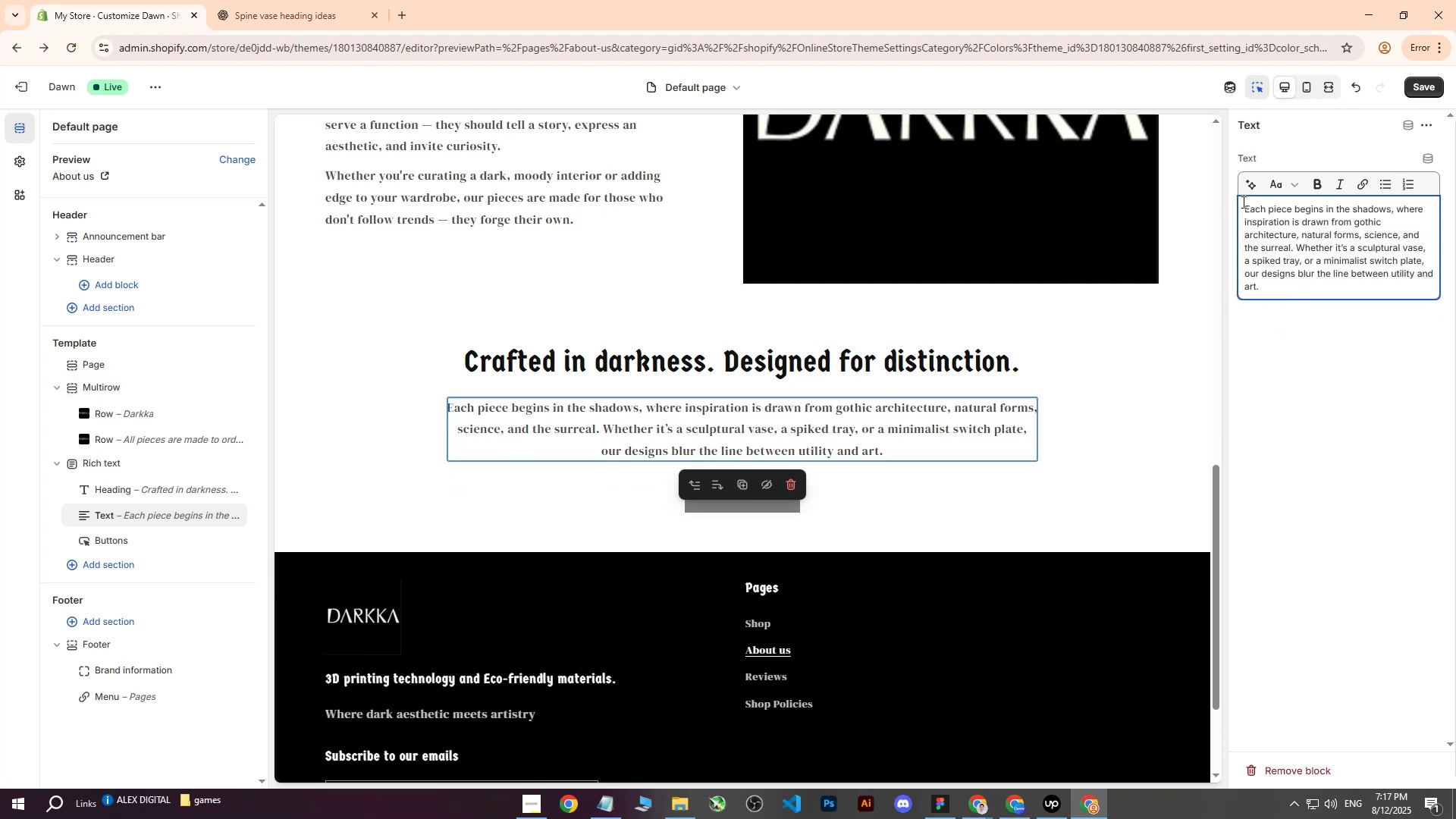 
left_click([1246, 206])
 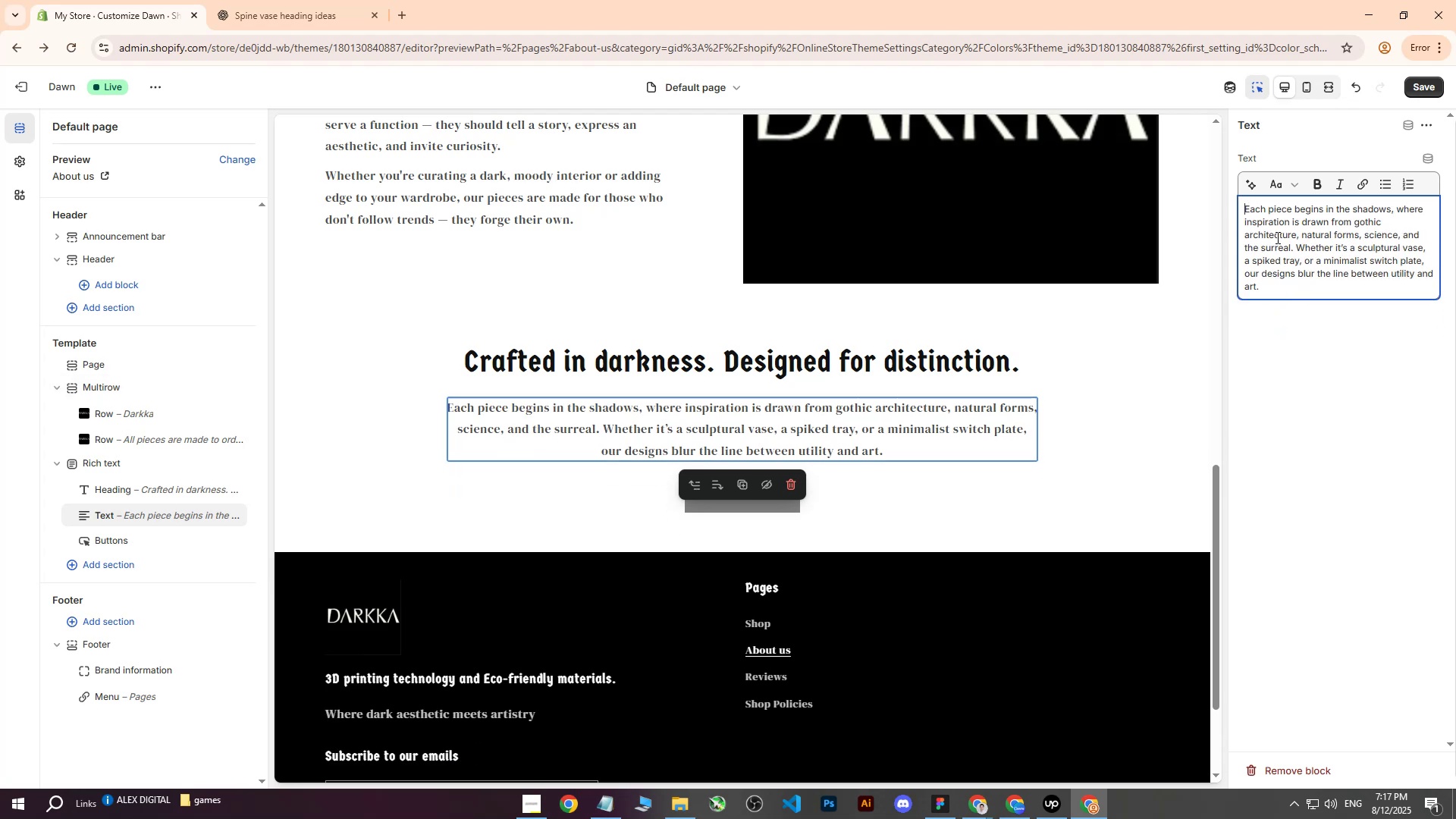 
key(Enter)
 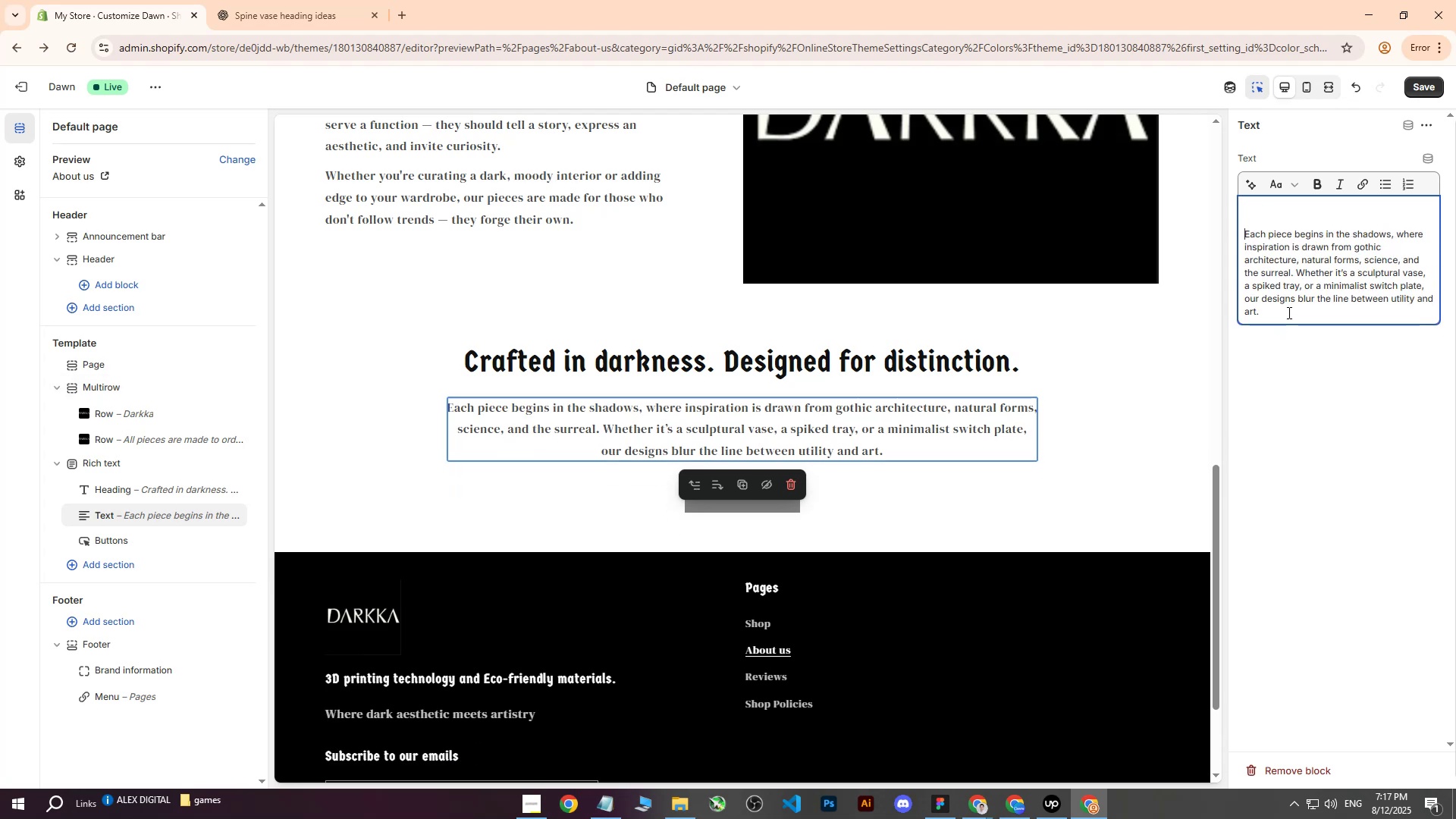 
left_click([1287, 312])
 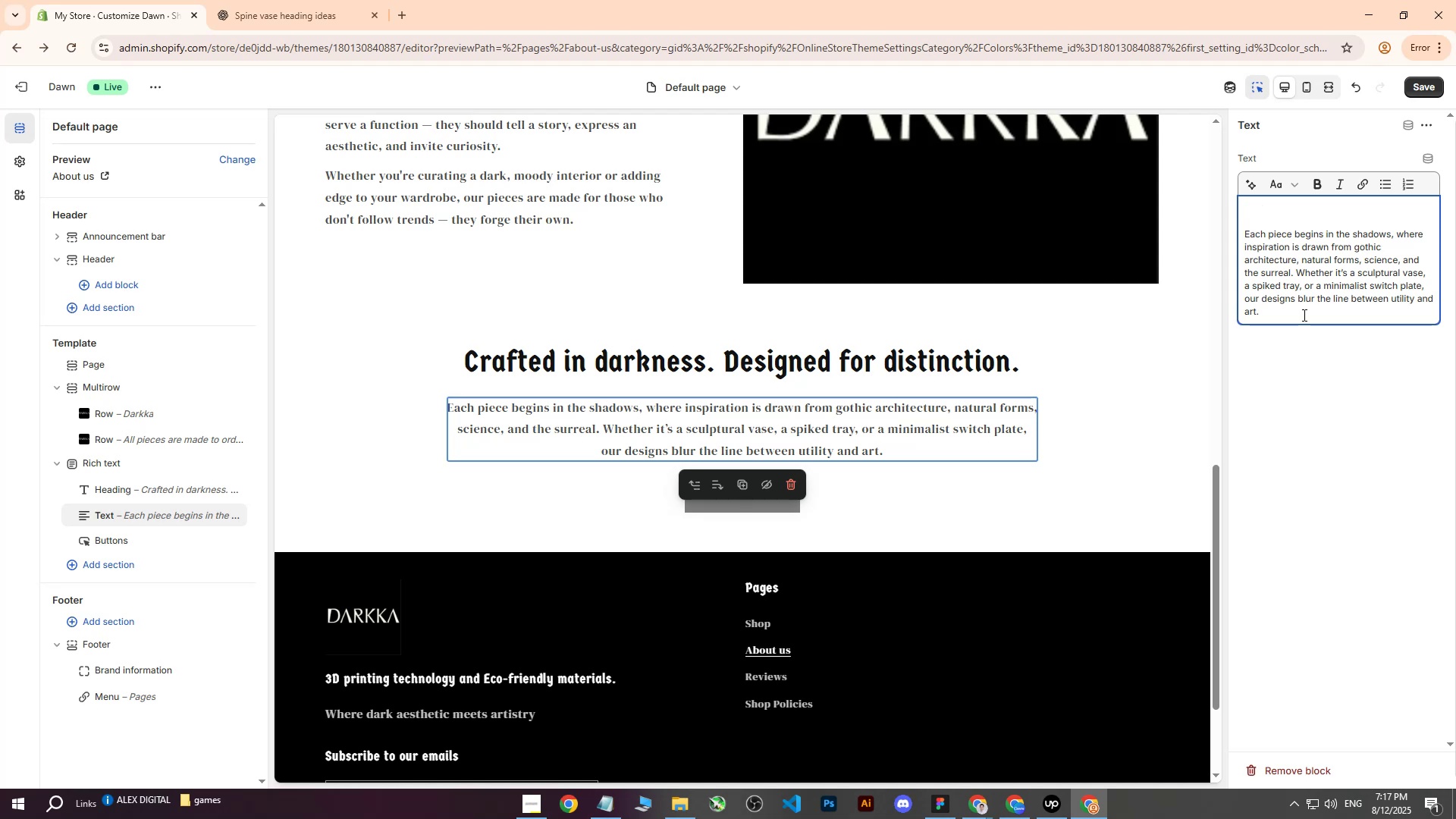 
key(Enter)
 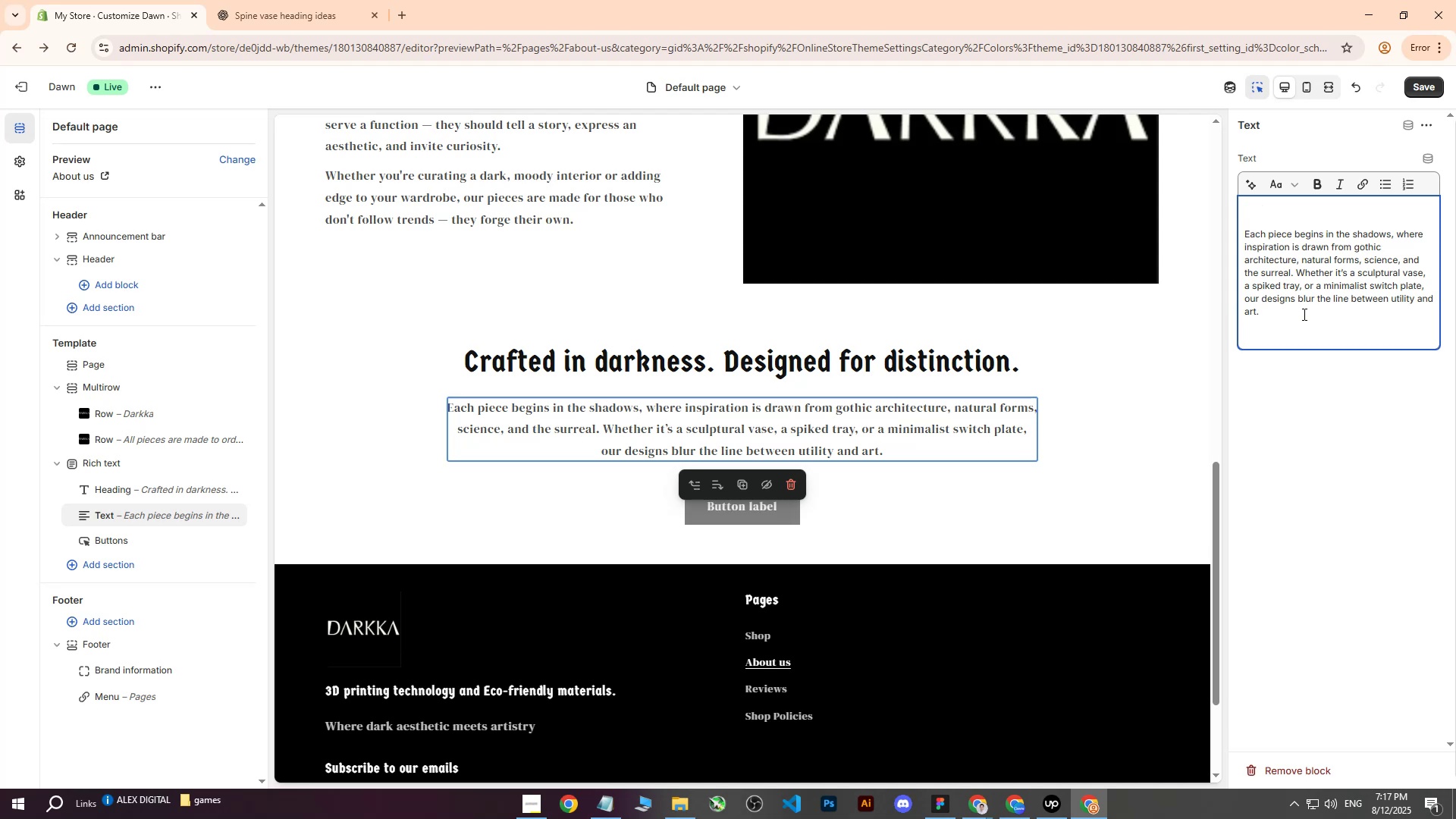 
key(Backspace)
 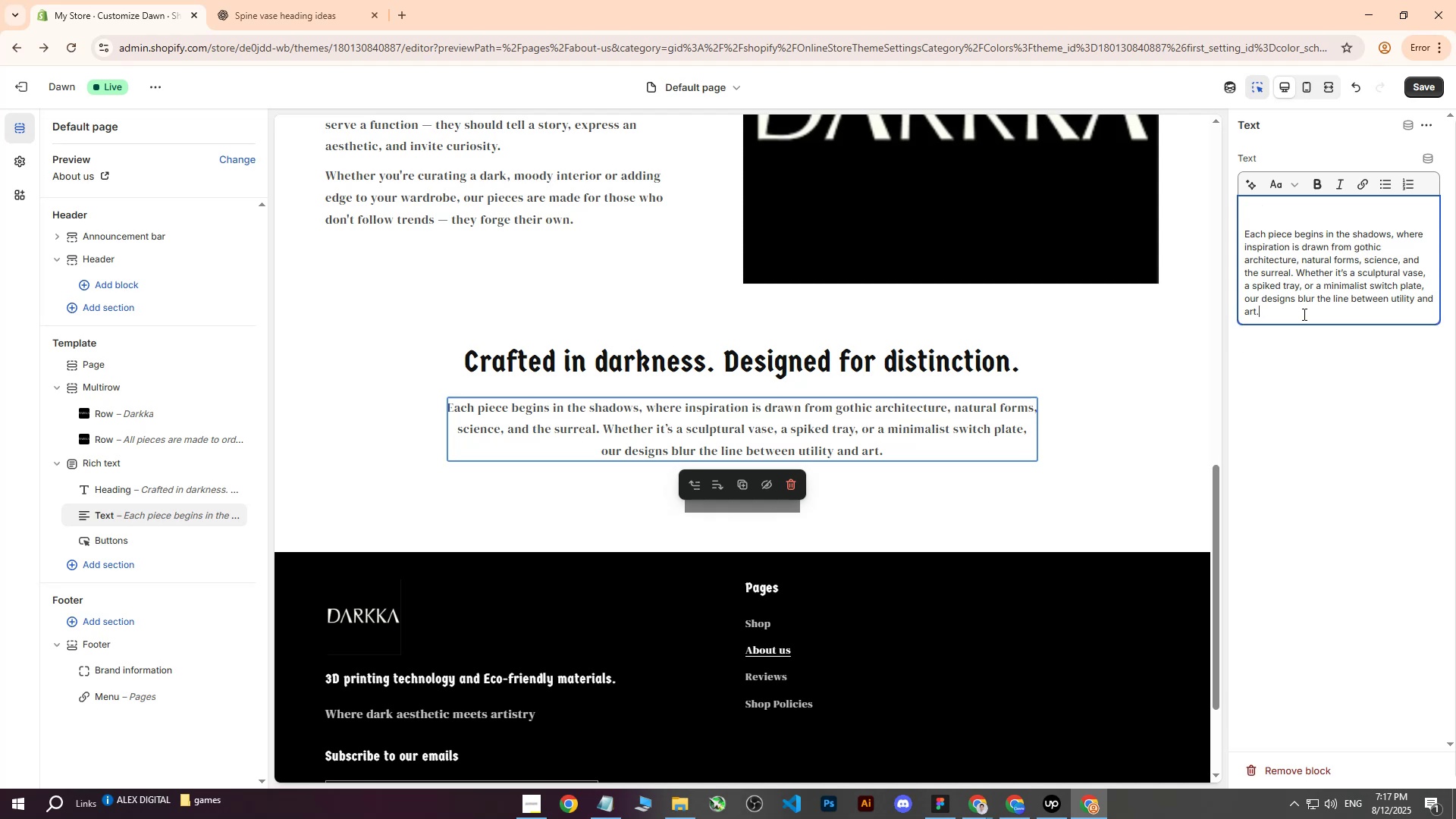 
key(Enter)
 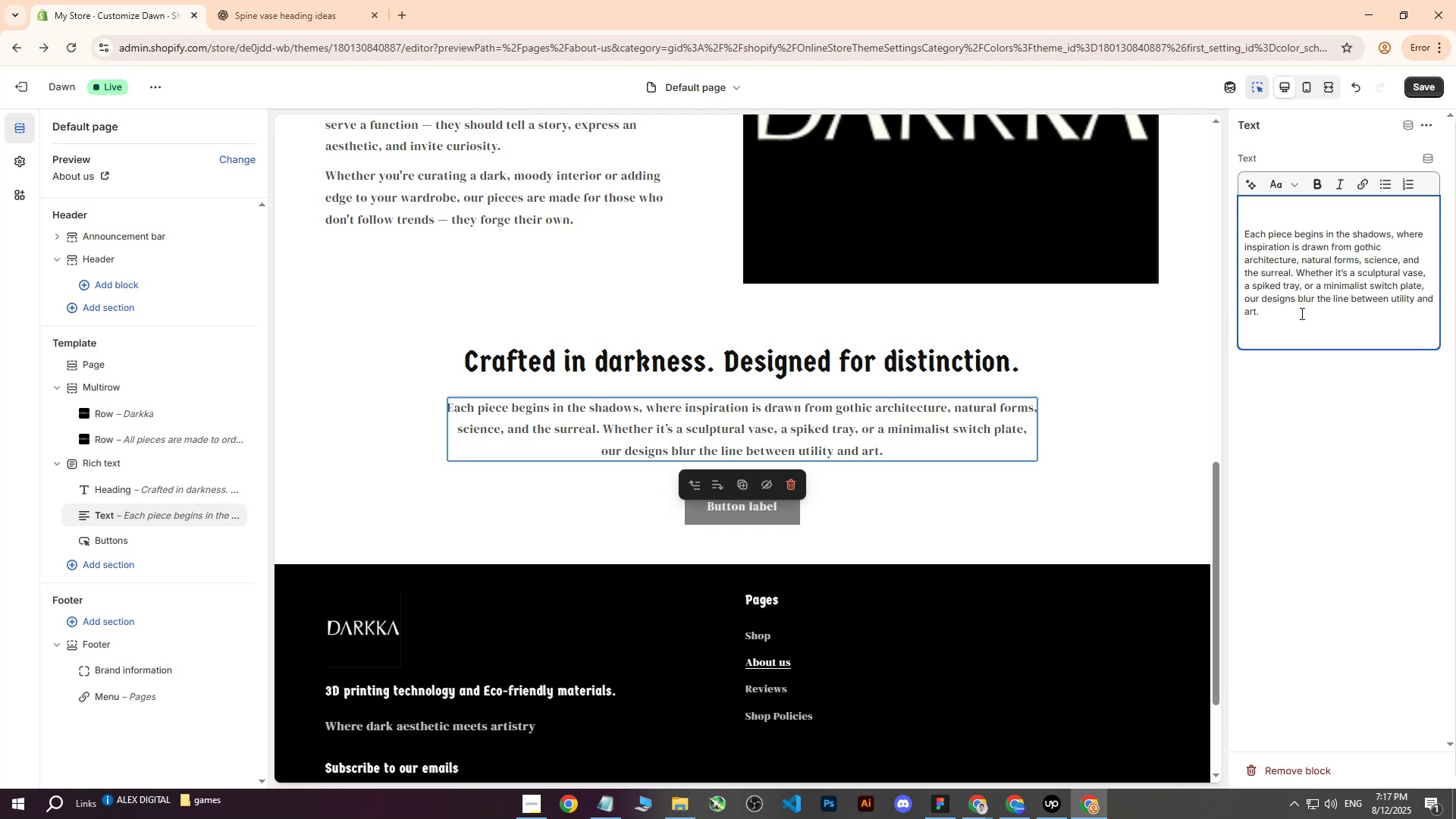 
key(Backspace)
 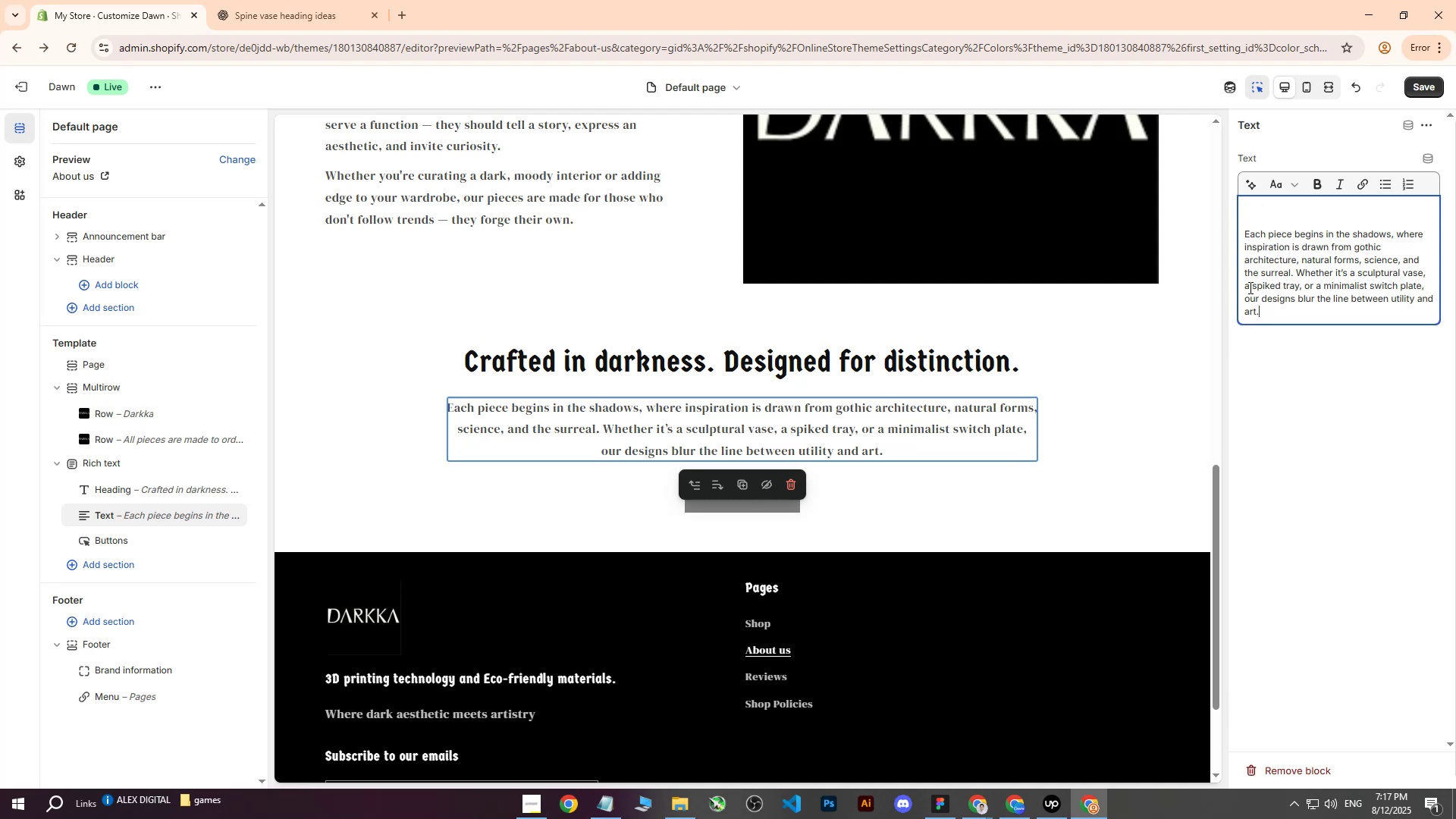 
left_click([1241, 229])
 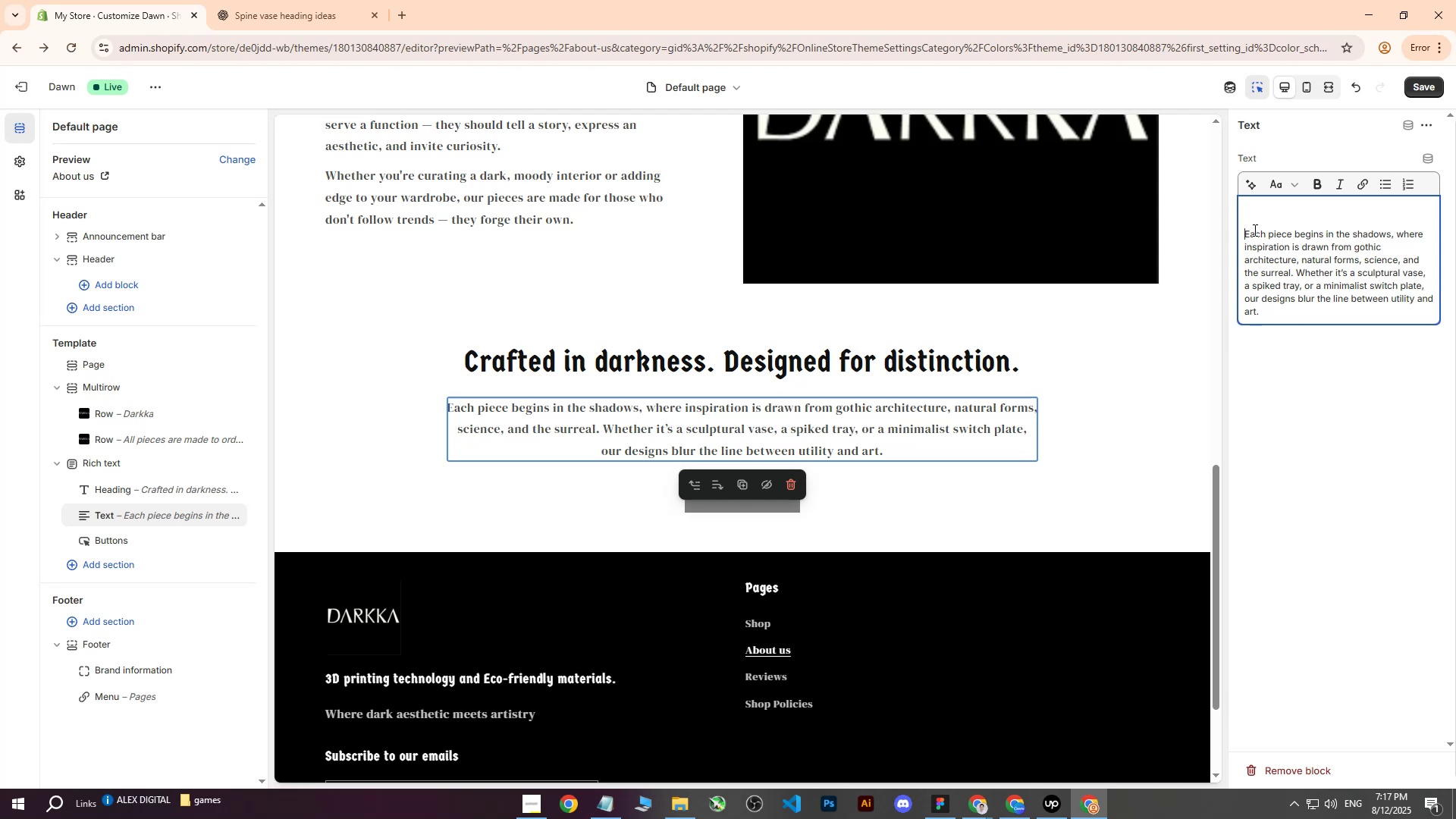 
key(Backspace)
 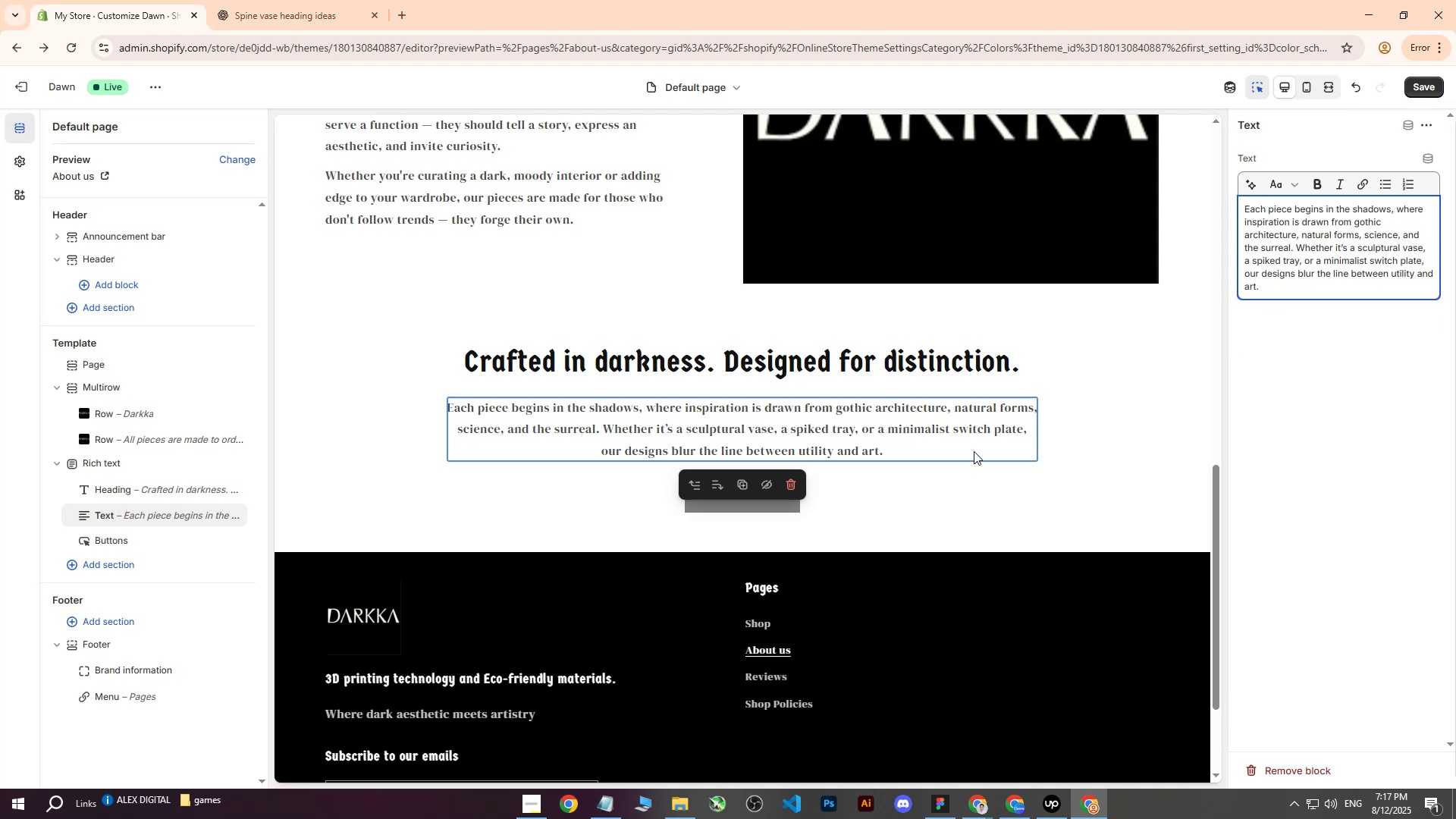 
left_click([946, 519])
 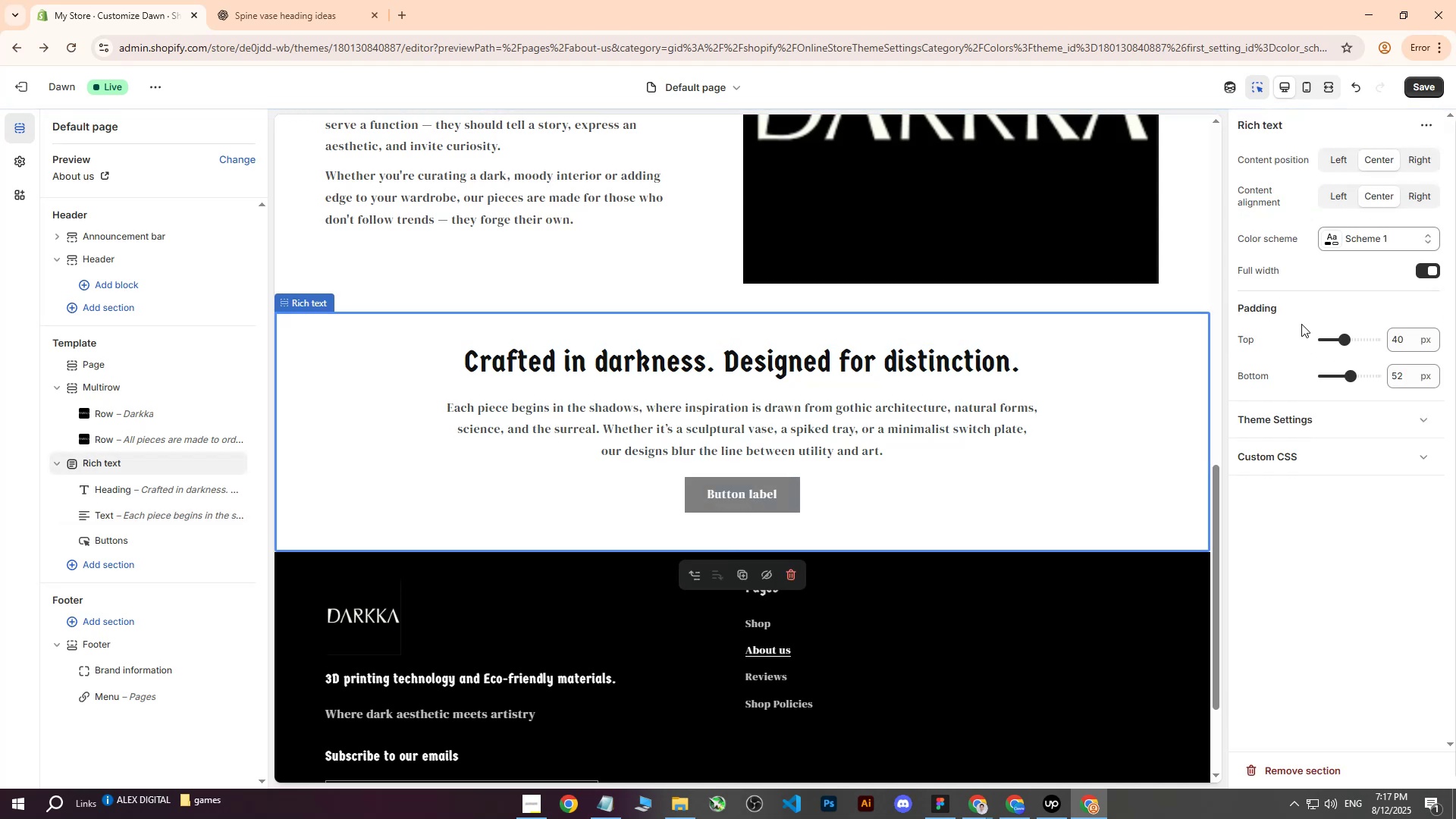 
scroll: coordinate [851, 410], scroll_direction: down, amount: 1.0
 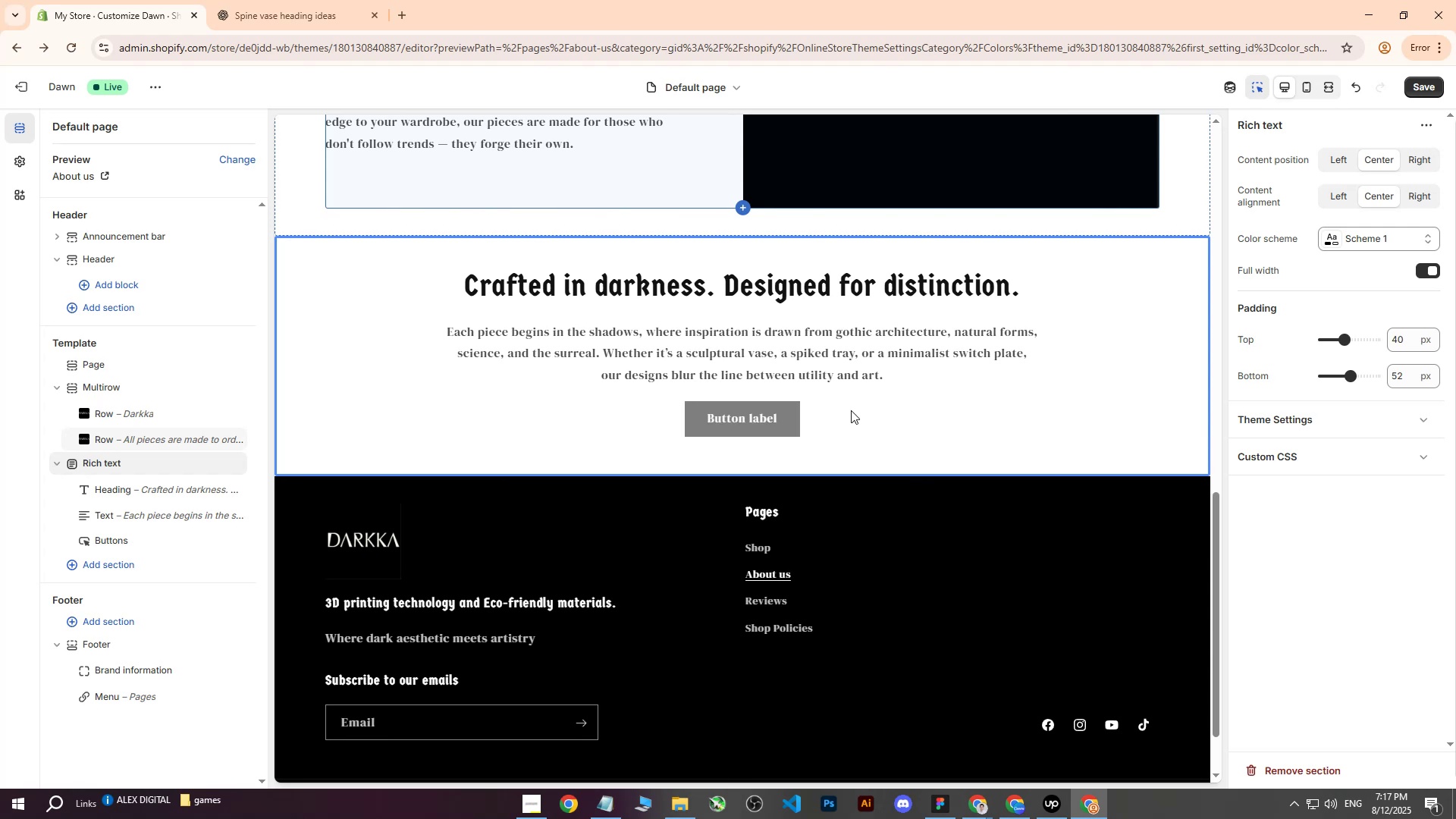 
wait(20.23)
 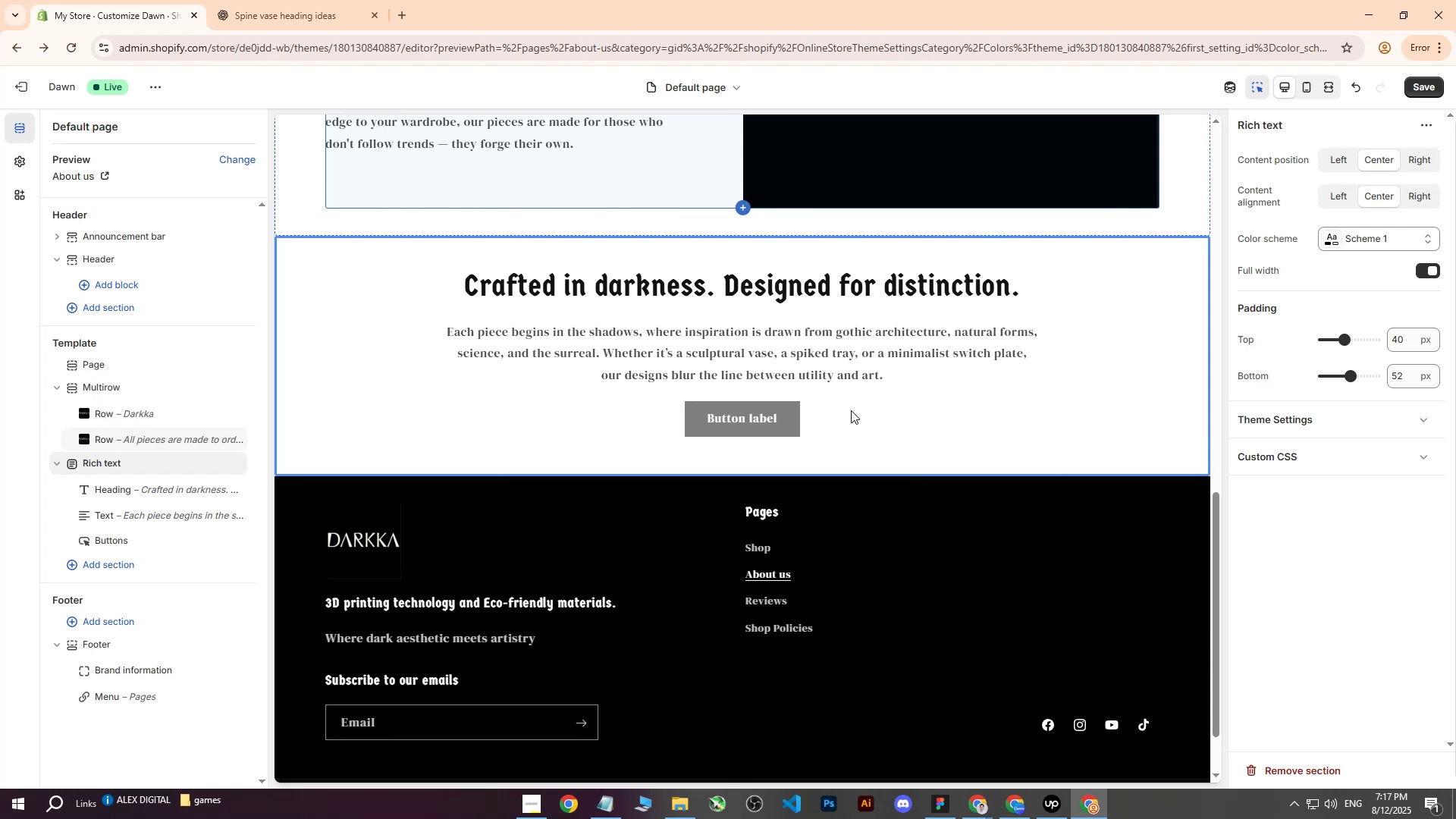 
scroll: coordinate [460, 493], scroll_direction: up, amount: 15.0
 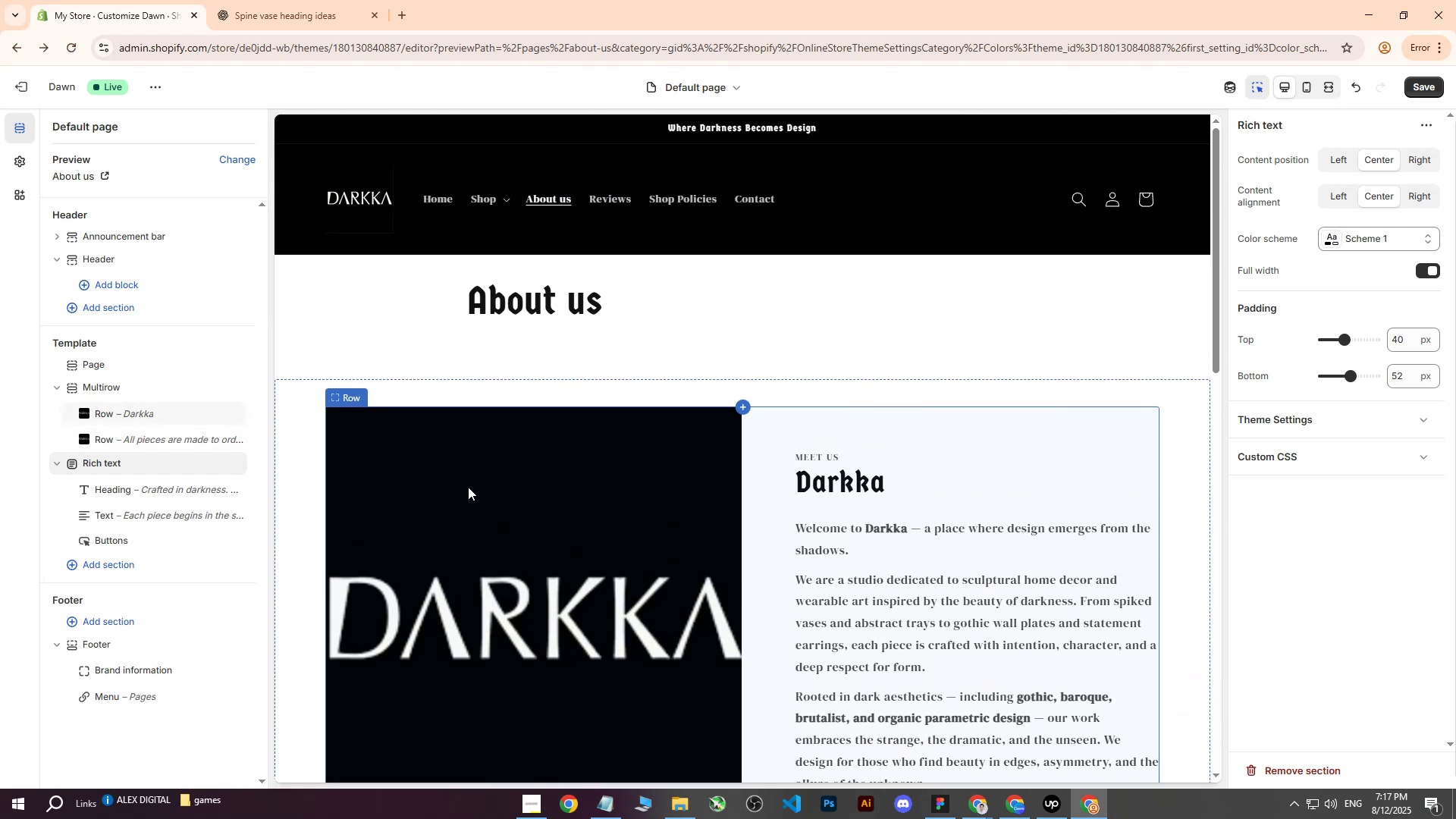 
scroll: coordinate [468, 487], scroll_direction: down, amount: 2.0
 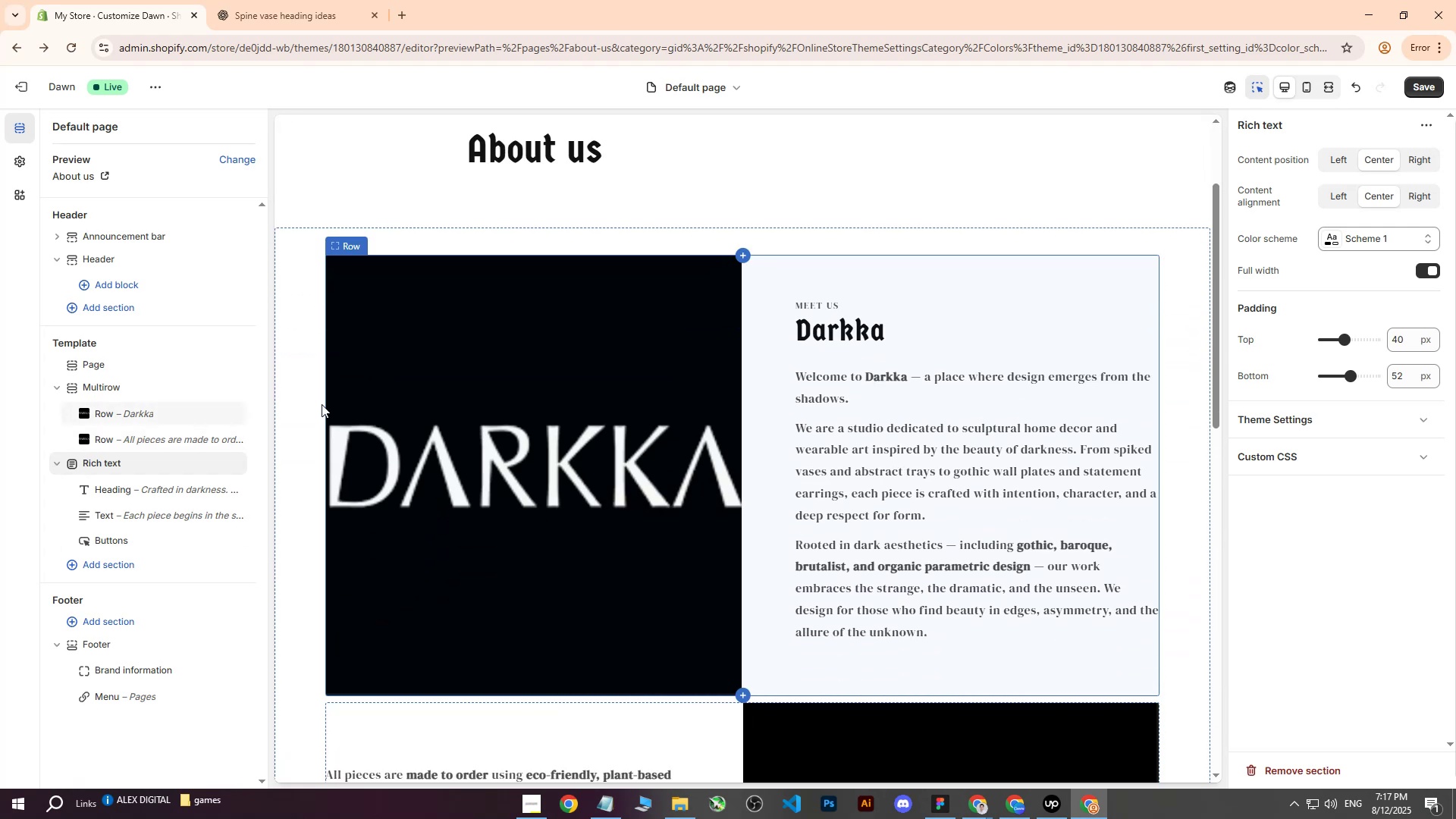 
left_click([298, 284])
 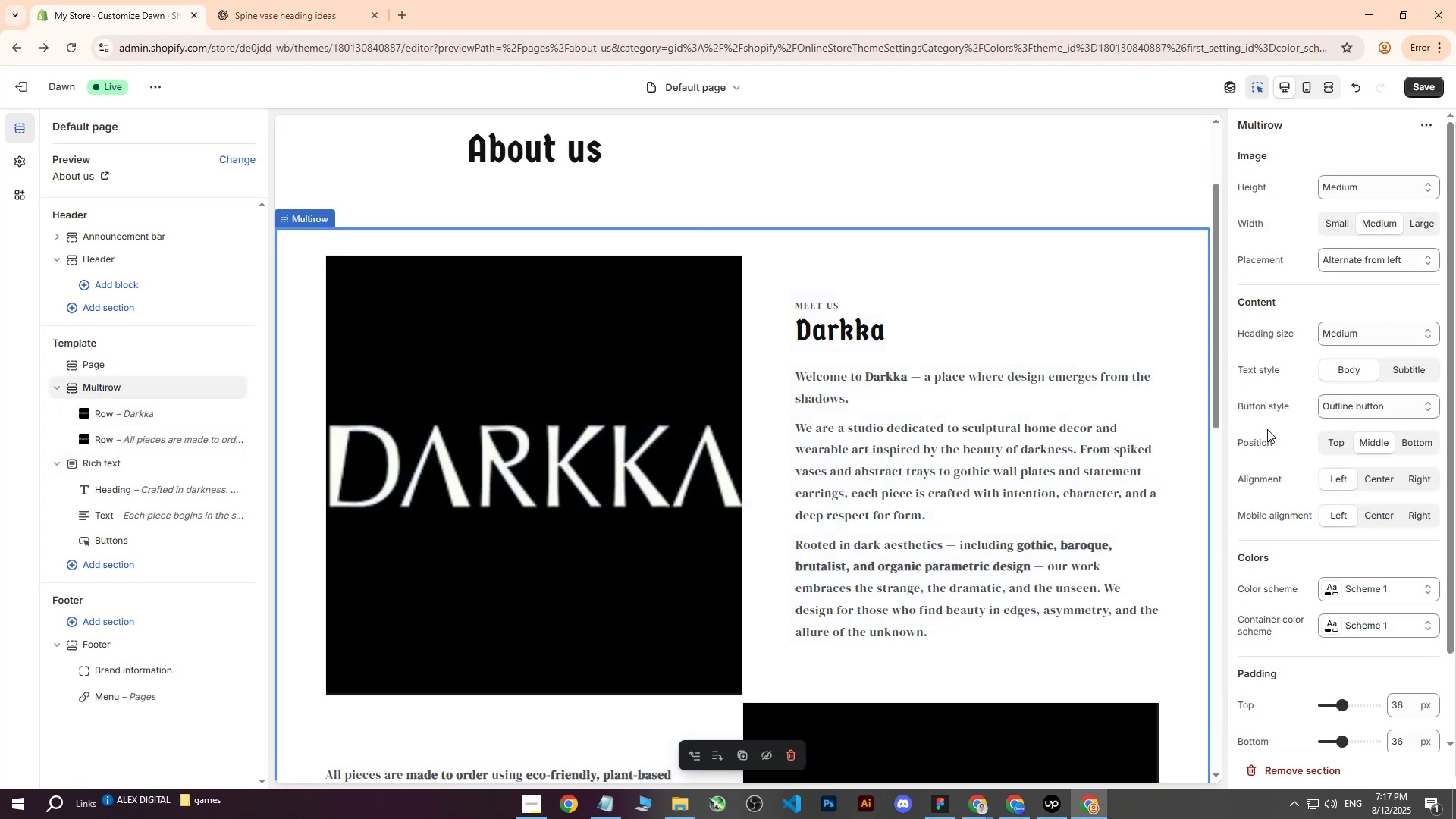 
scroll: coordinate [1284, 497], scroll_direction: down, amount: 5.0
 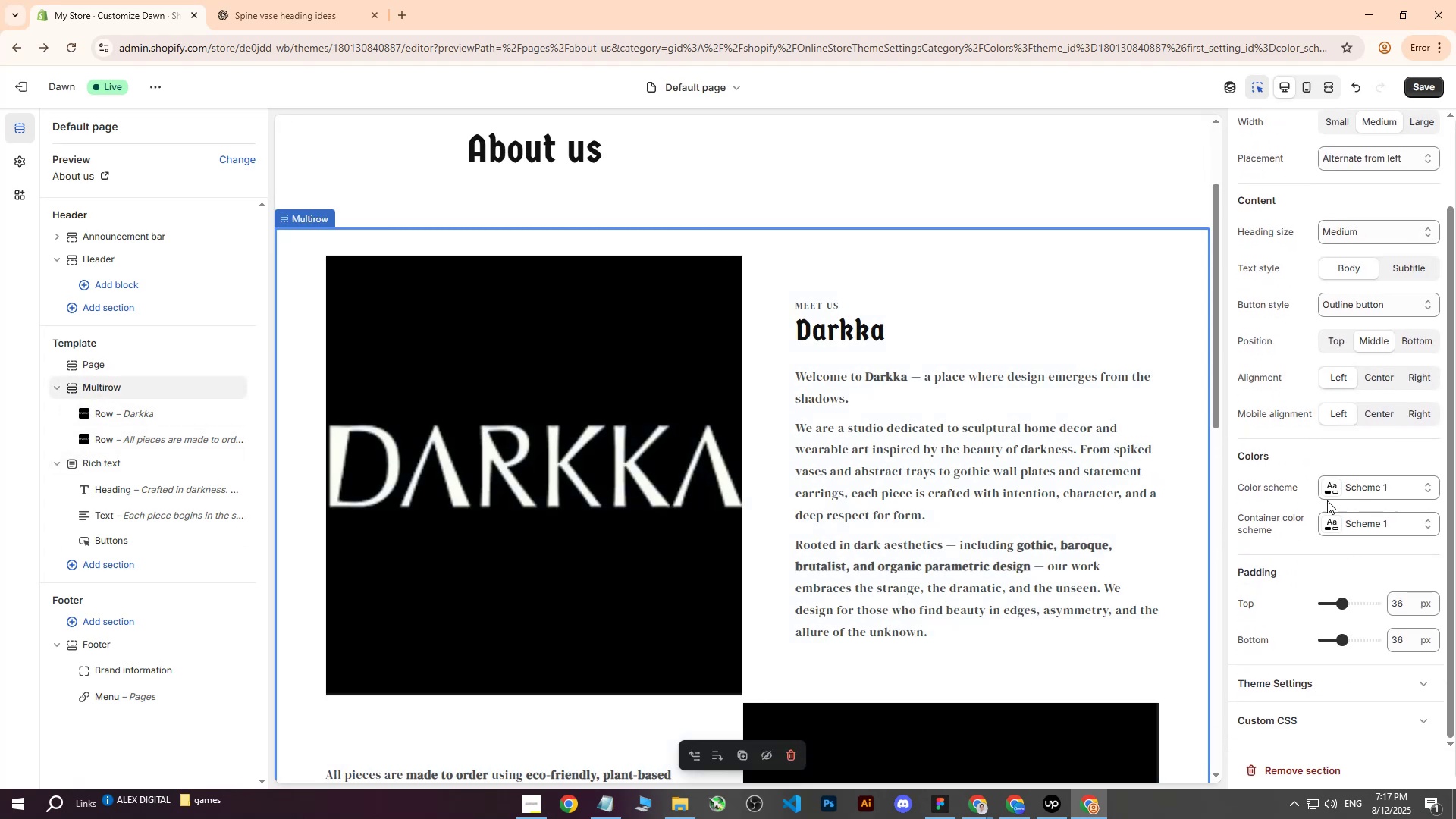 
left_click([1326, 492])
 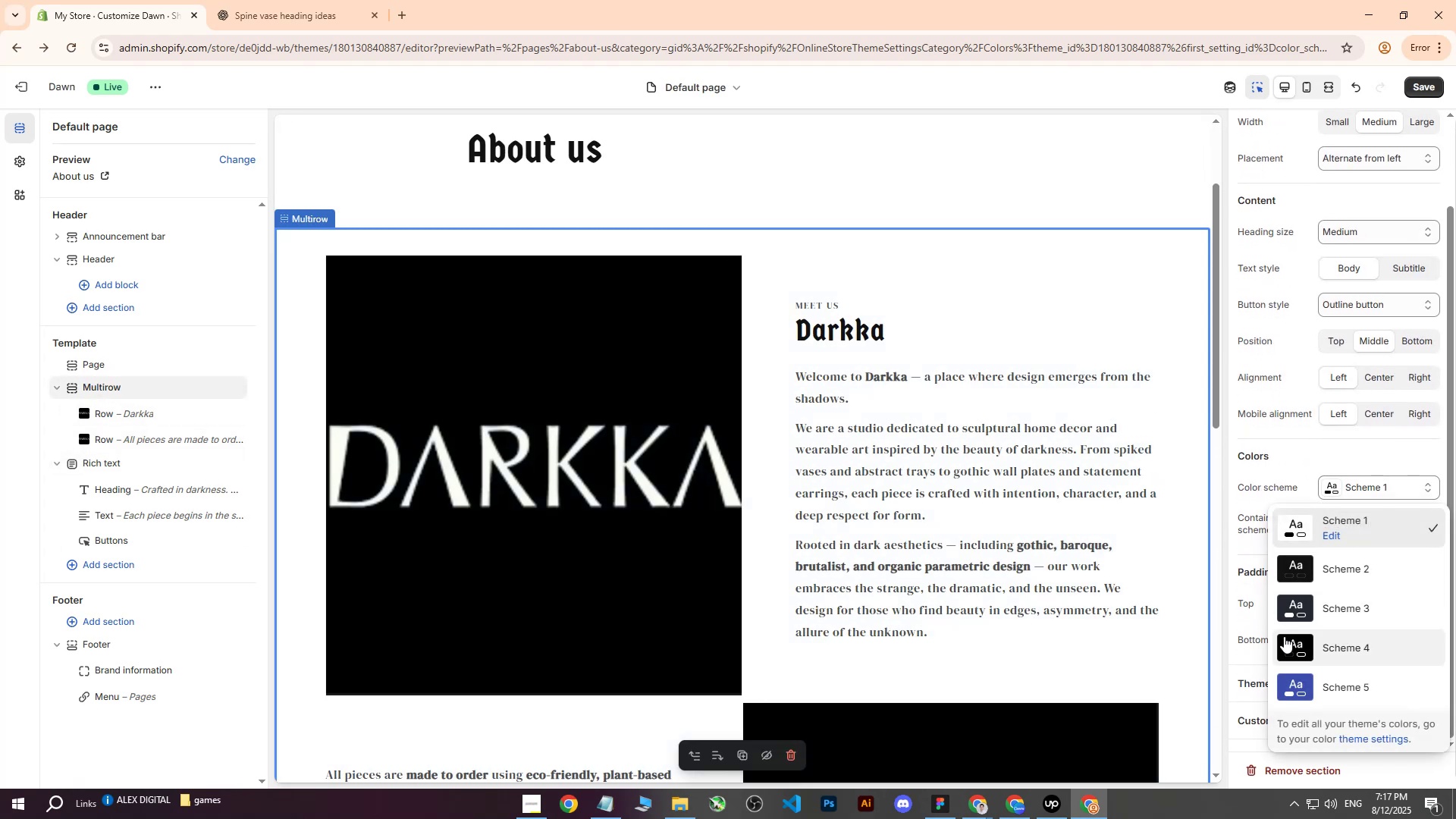 
left_click([1290, 645])
 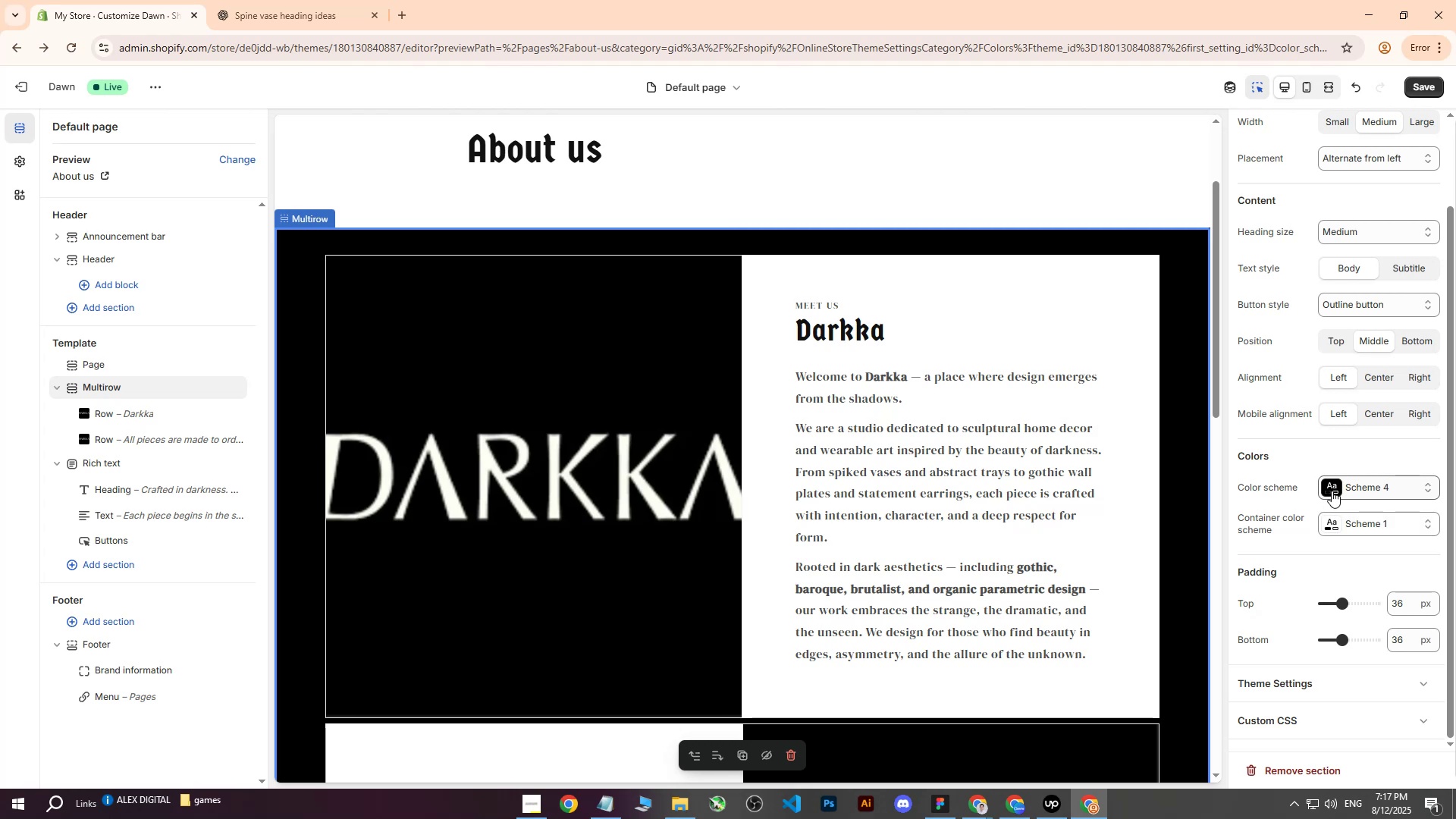 
scroll: coordinate [822, 479], scroll_direction: down, amount: 4.0
 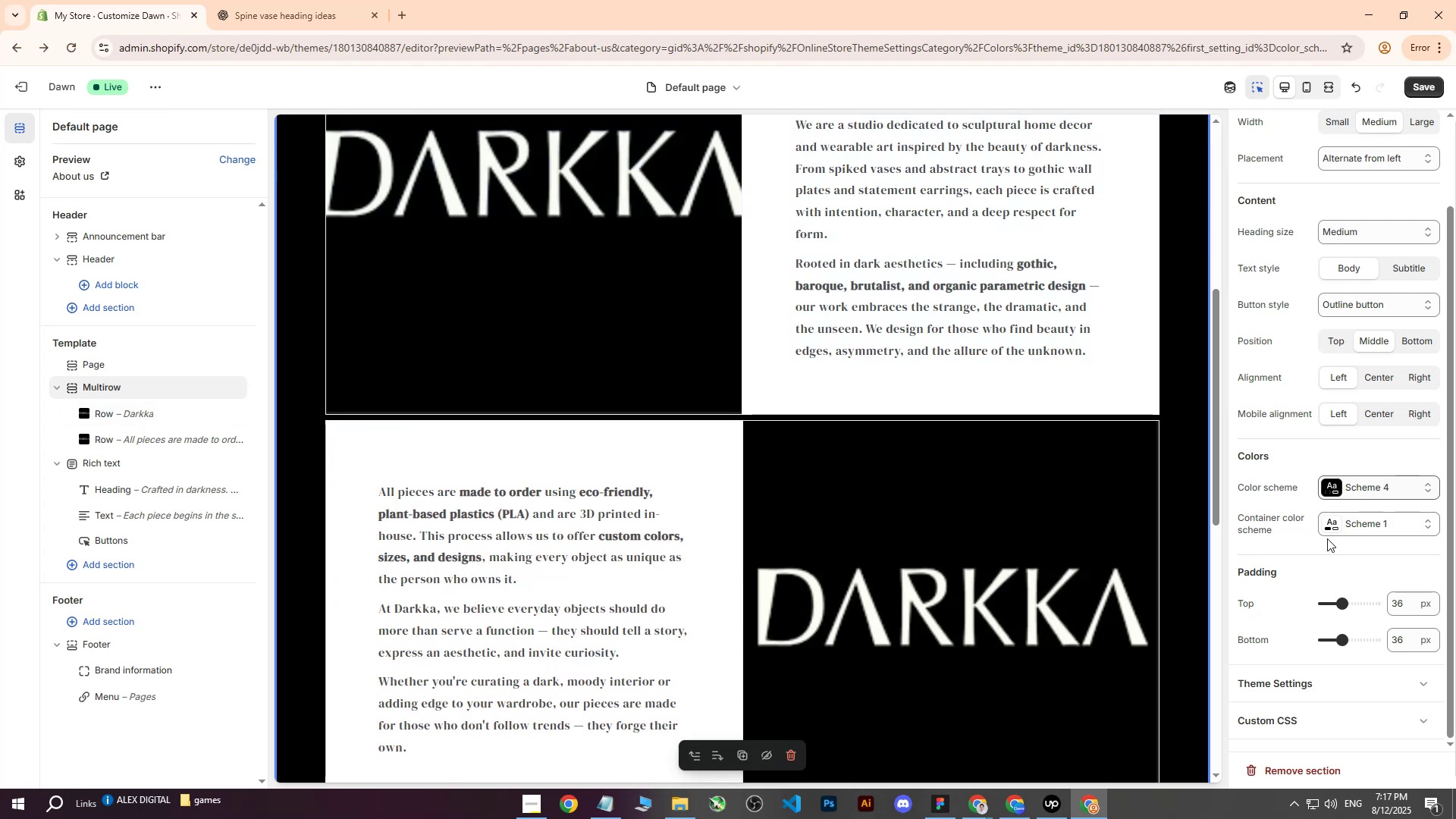 
left_click([1332, 532])
 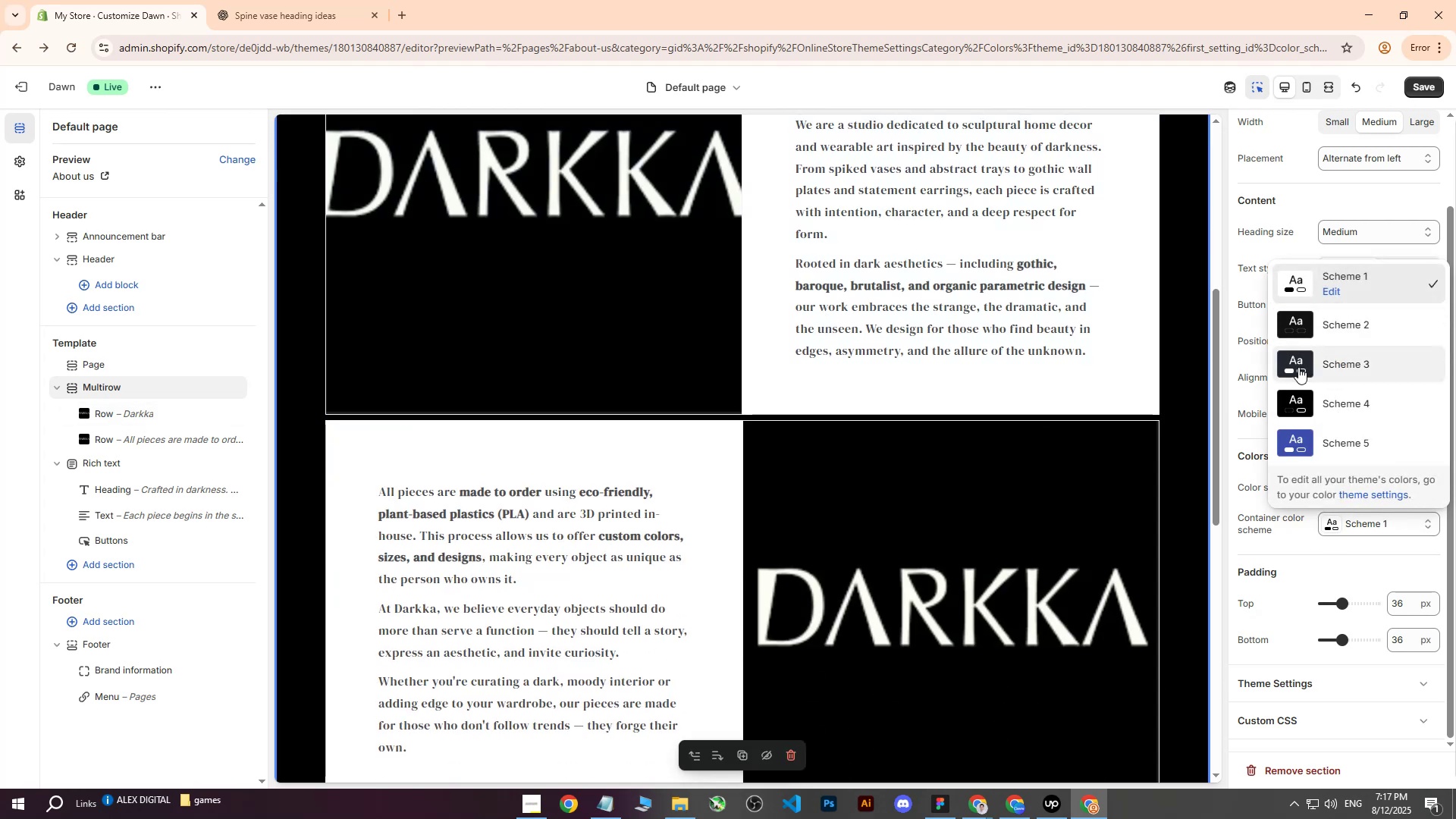 
left_click([1300, 413])
 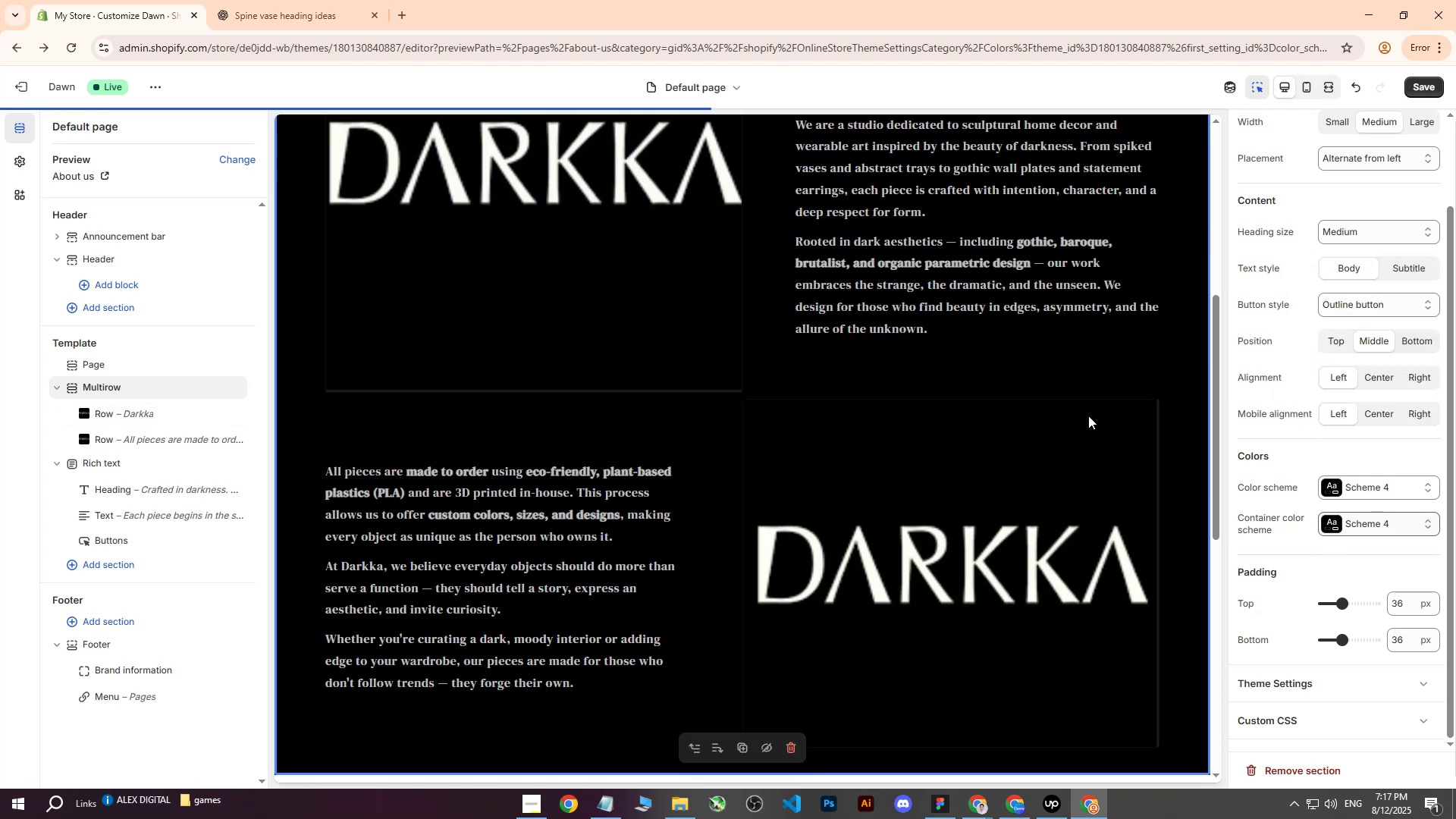 
scroll: coordinate [1025, 431], scroll_direction: up, amount: 5.0
 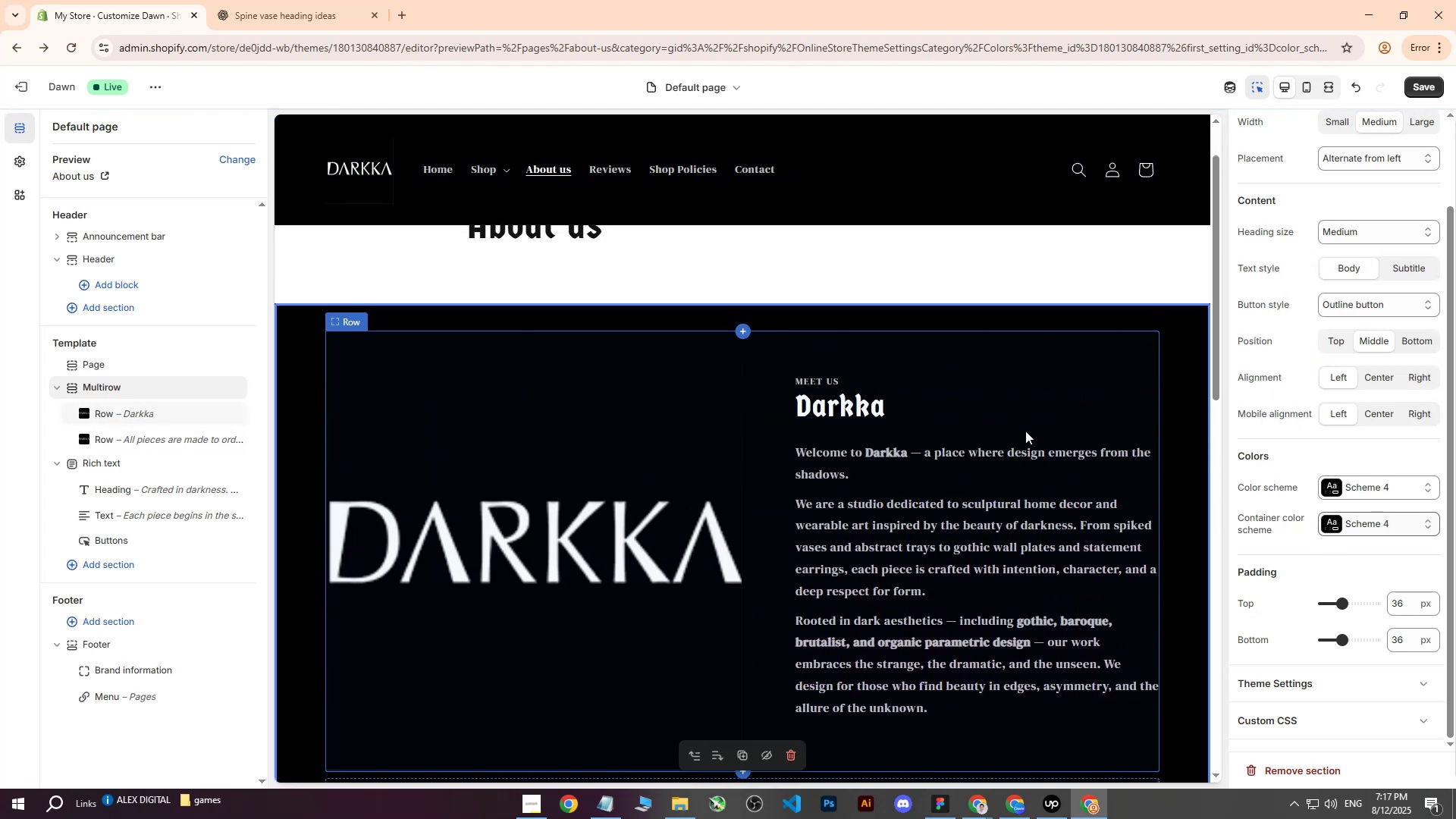 
scroll: coordinate [1126, 472], scroll_direction: none, amount: 0.0
 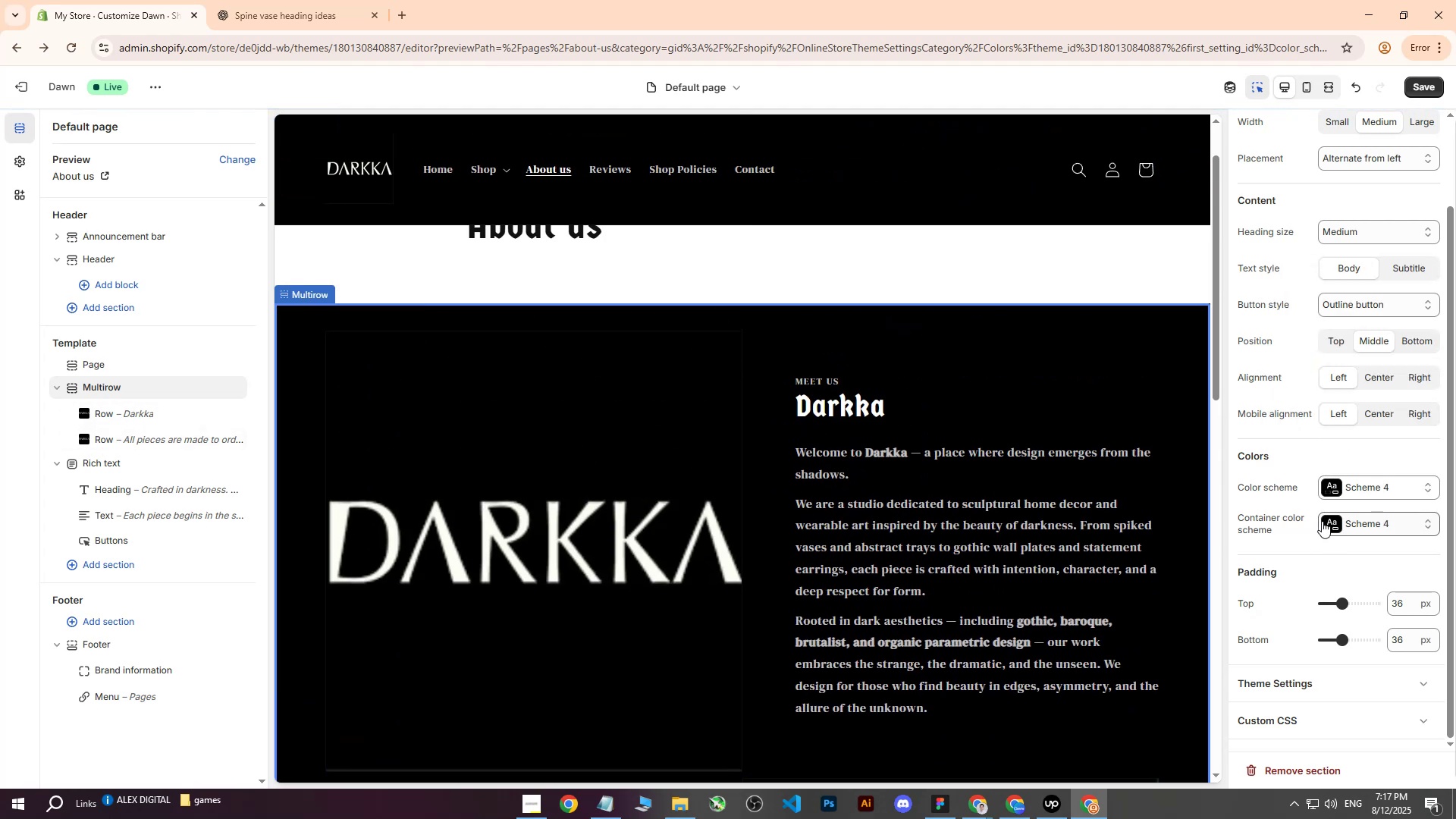 
left_click([1324, 521])
 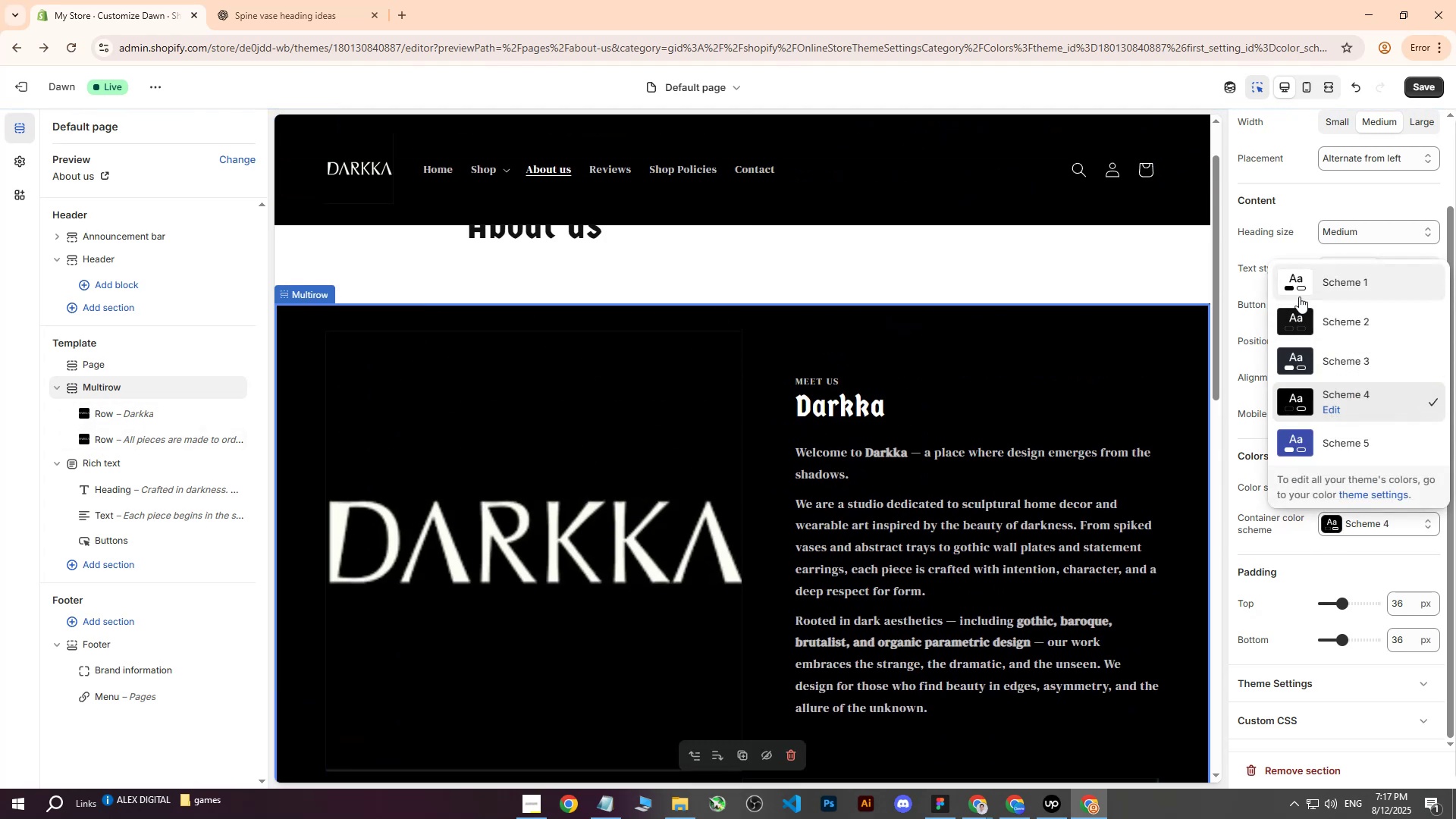 
left_click([1298, 292])
 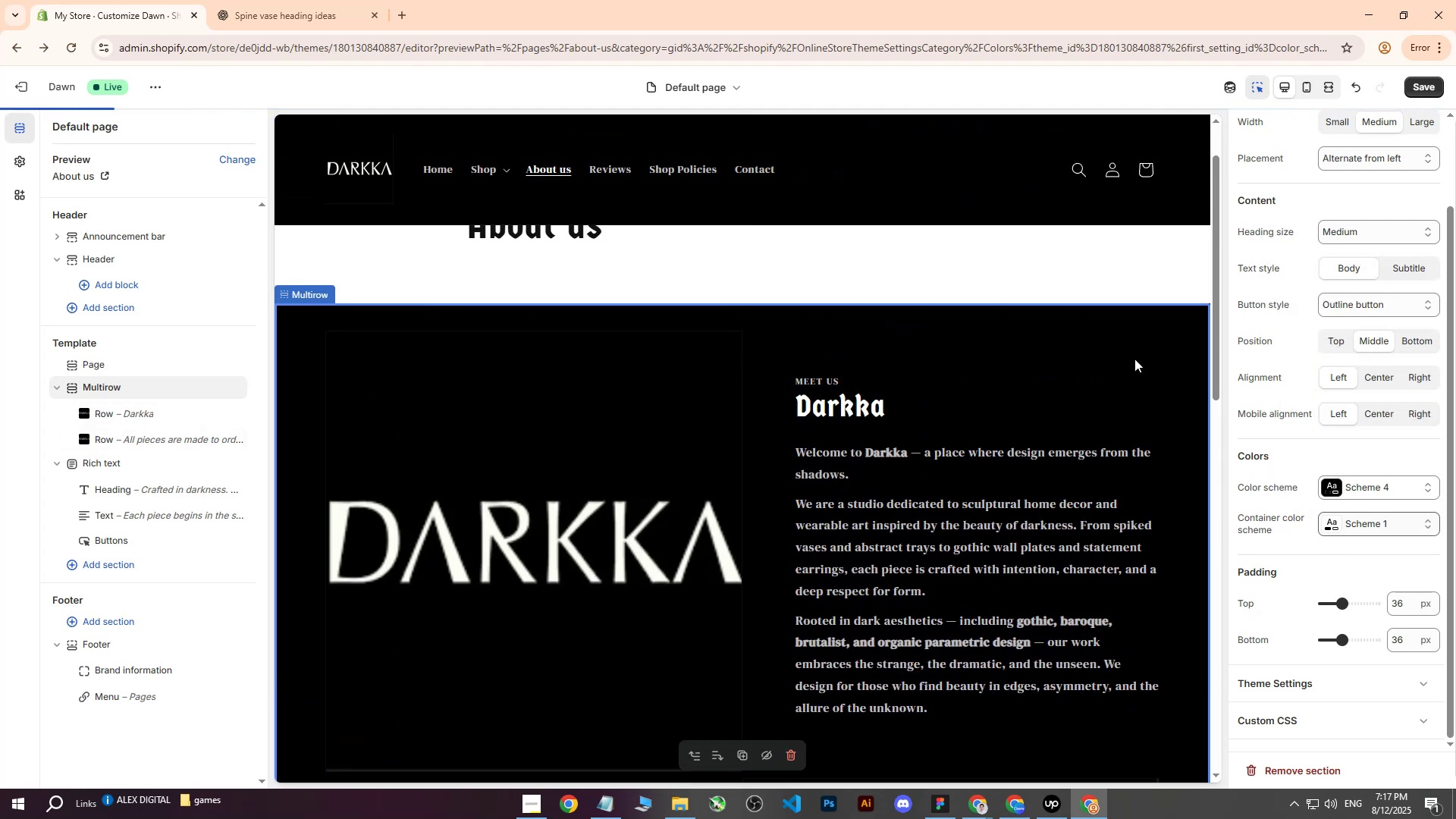 
scroll: coordinate [1008, 393], scroll_direction: down, amount: 4.0
 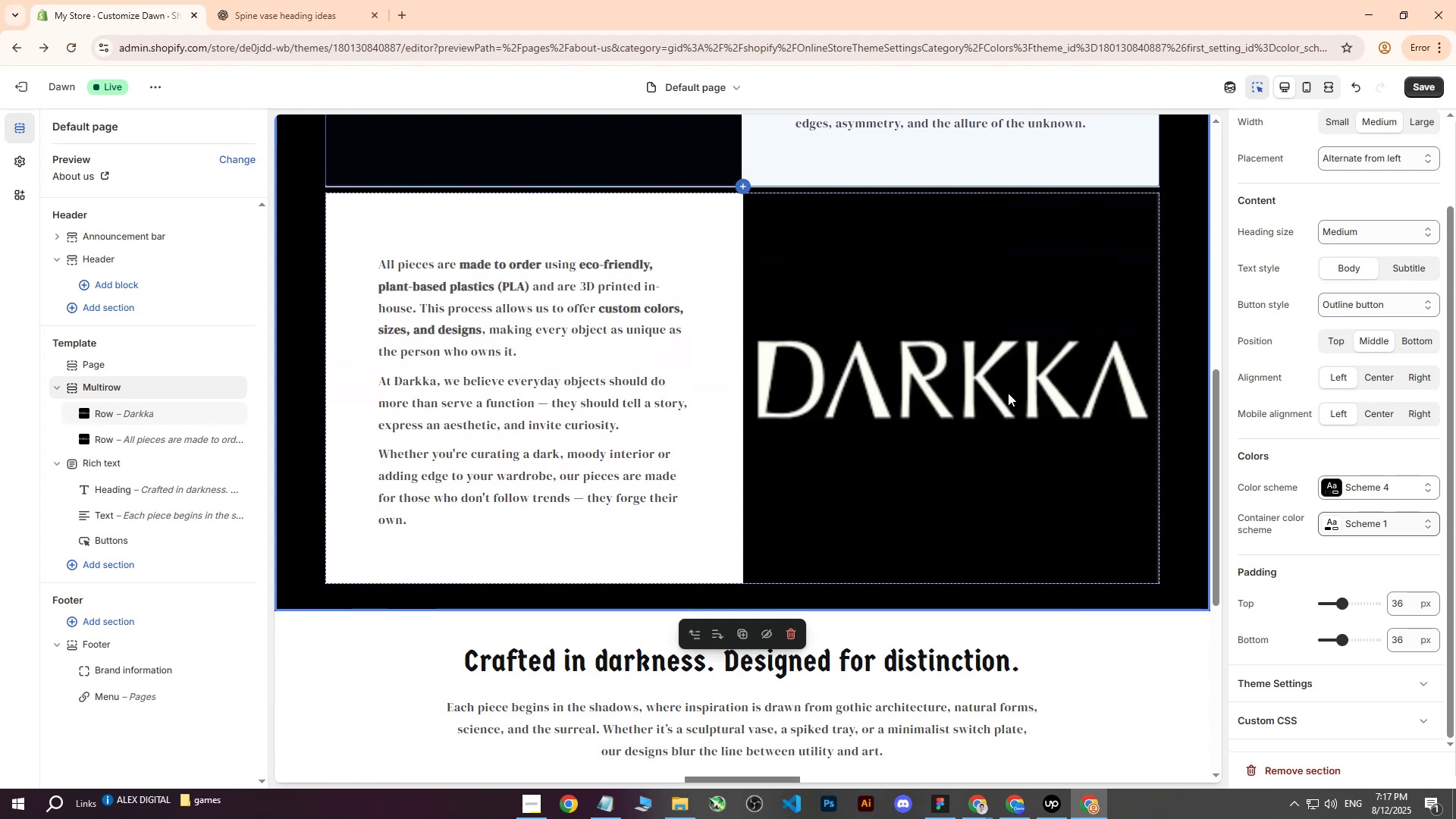 
scroll: coordinate [1006, 469], scroll_direction: up, amount: 6.0
 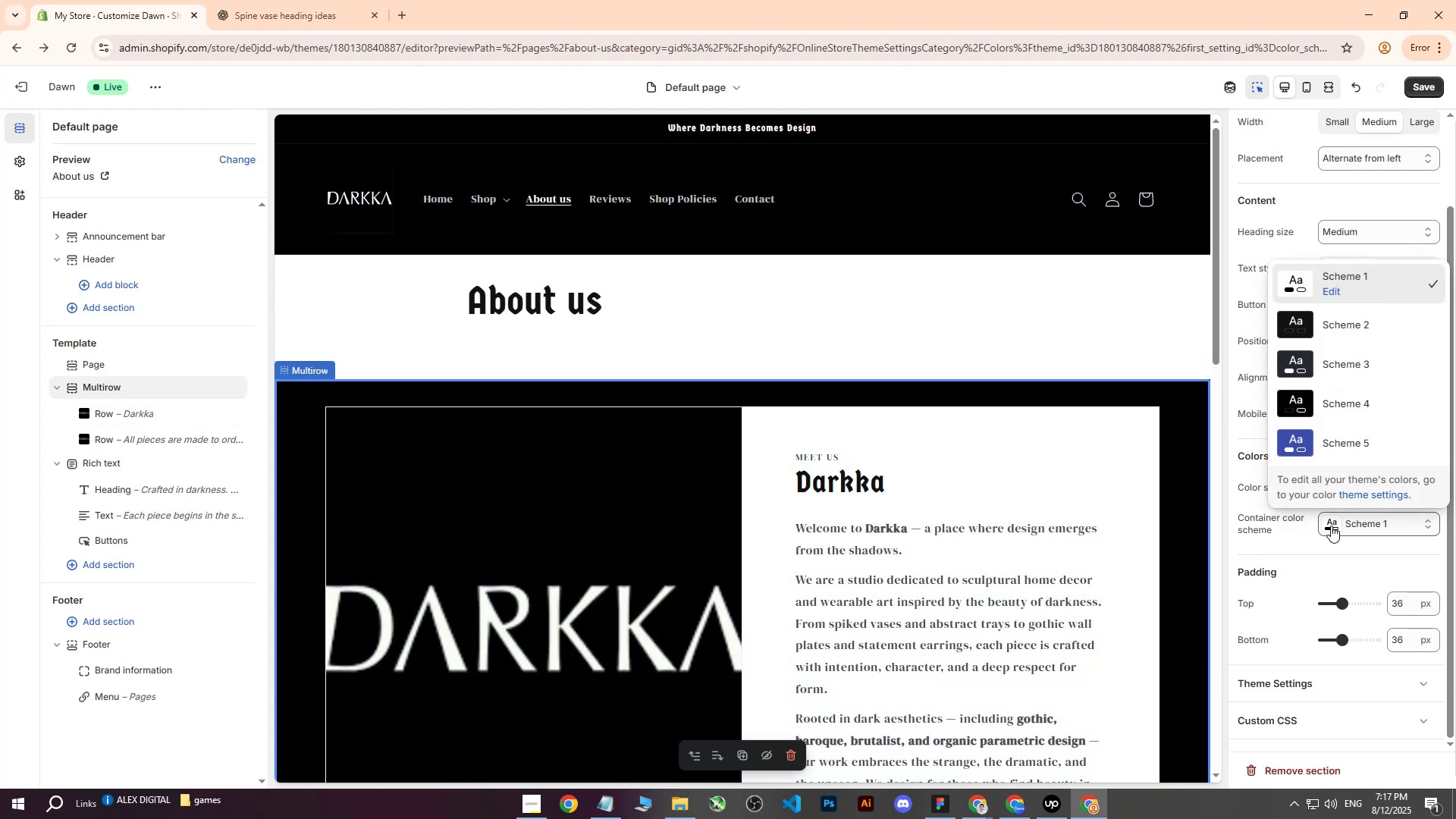 
left_click([1301, 406])
 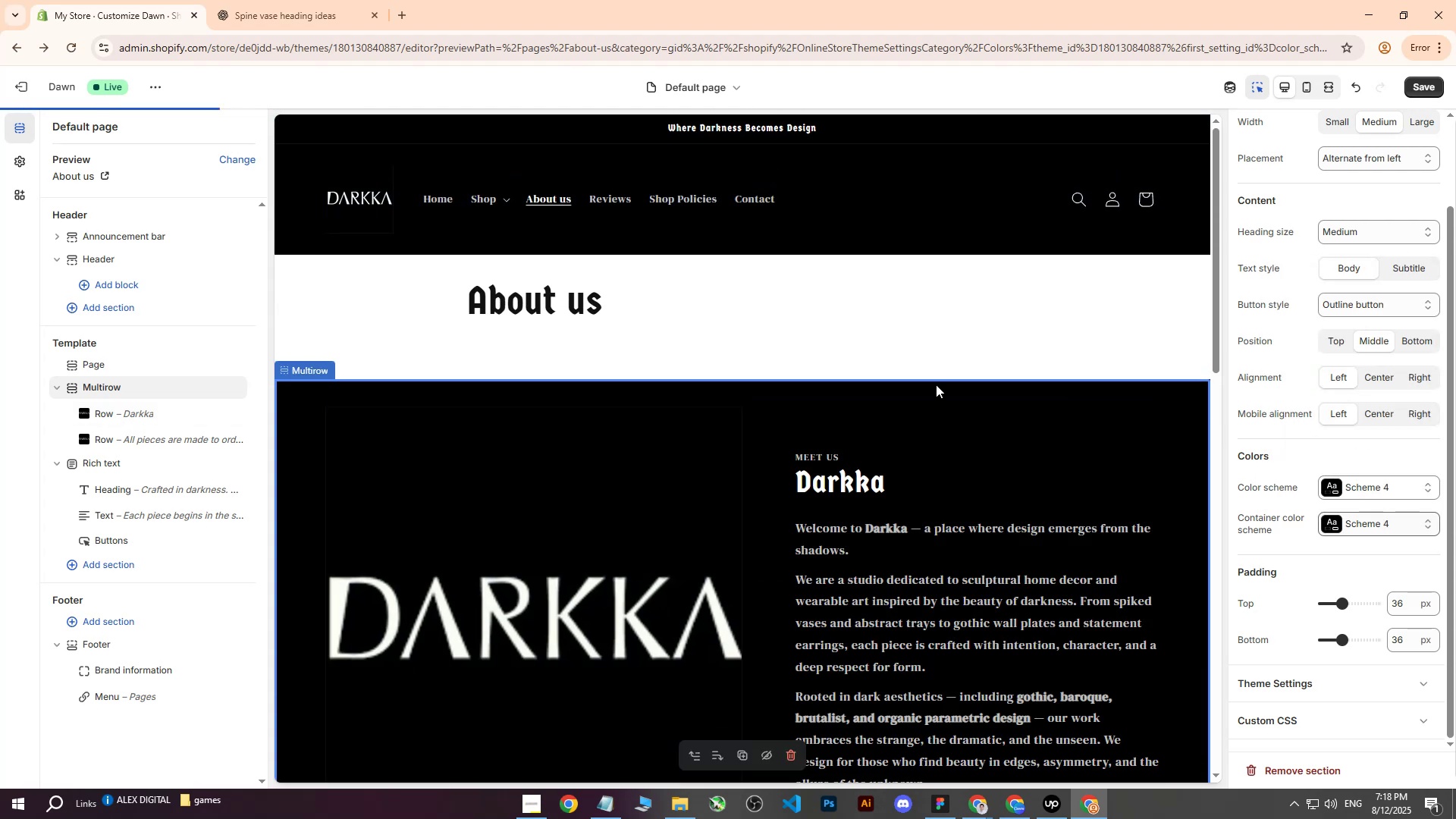 
scroll: coordinate [937, 383], scroll_direction: down, amount: 3.0
 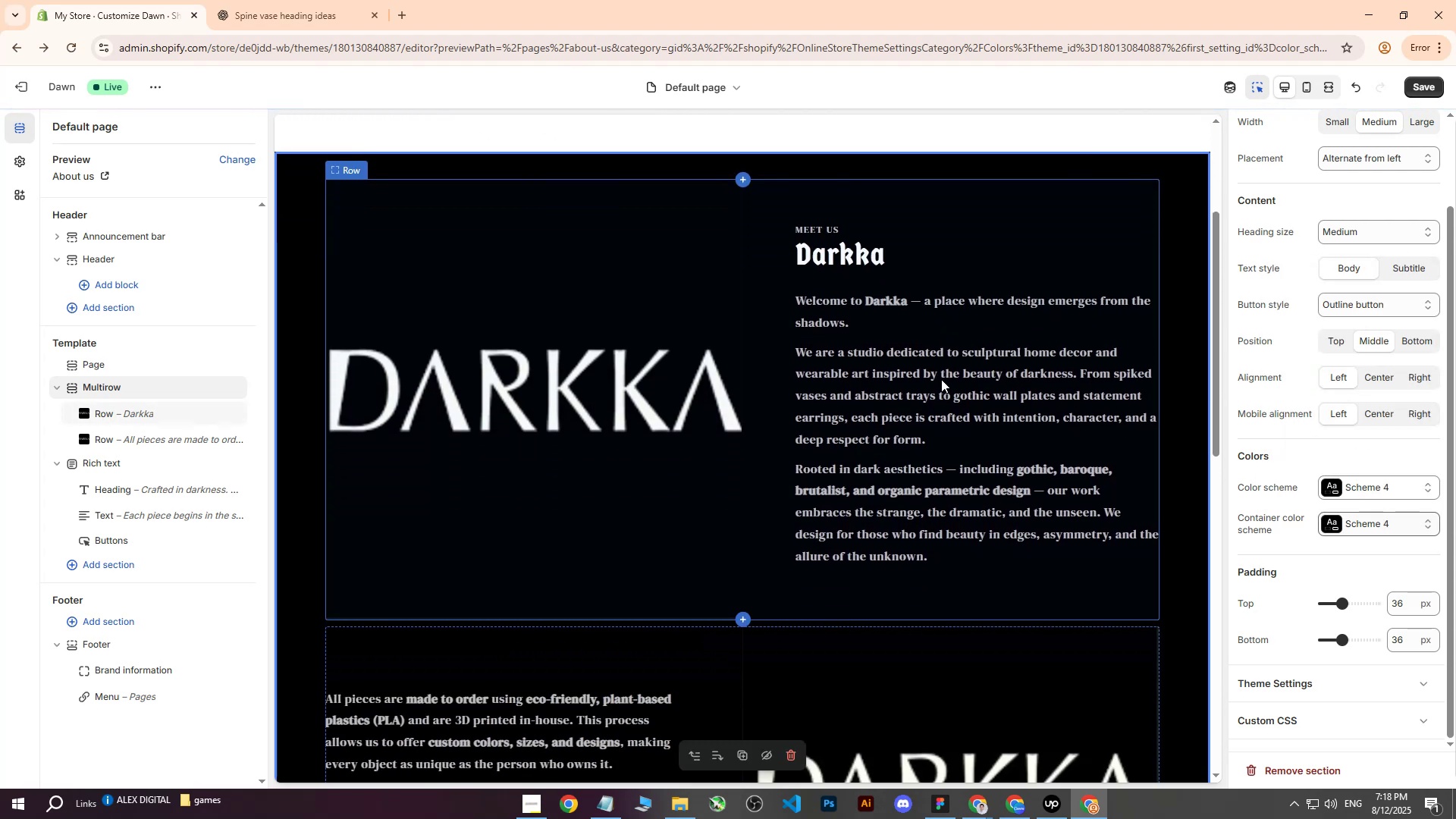 
key(Control+Z)
 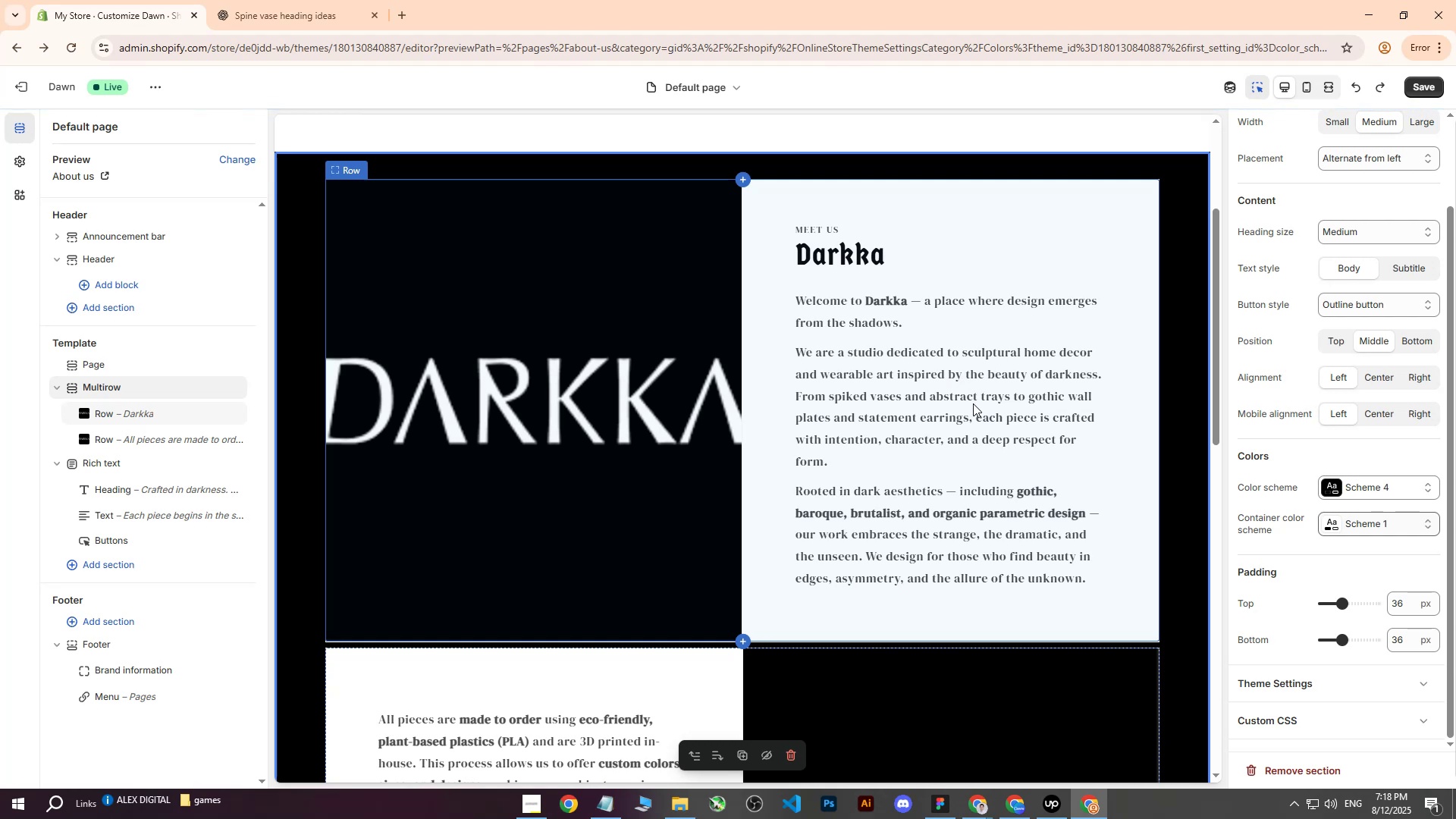 
left_click([961, 428])
 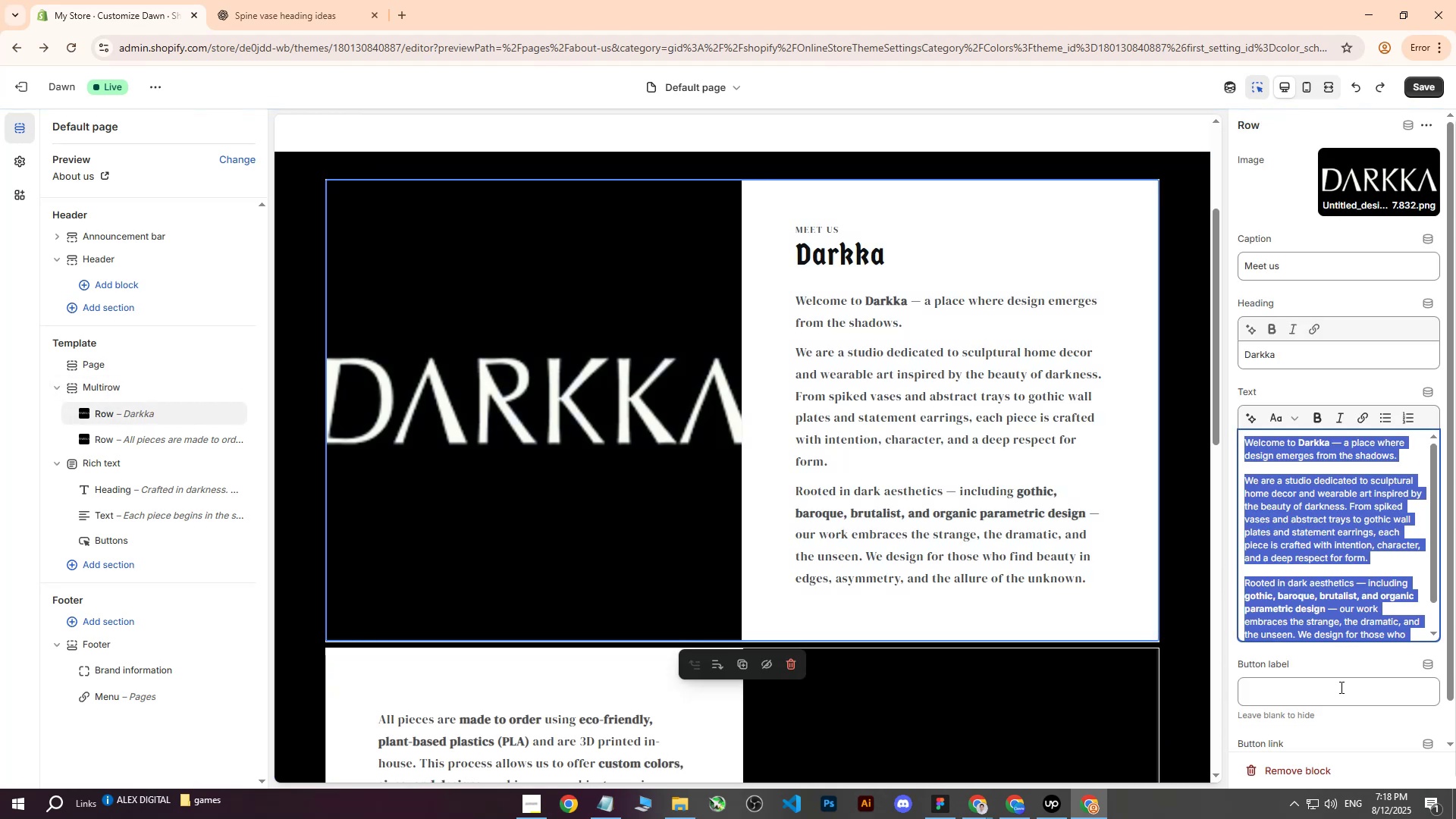 
left_click([1345, 660])
 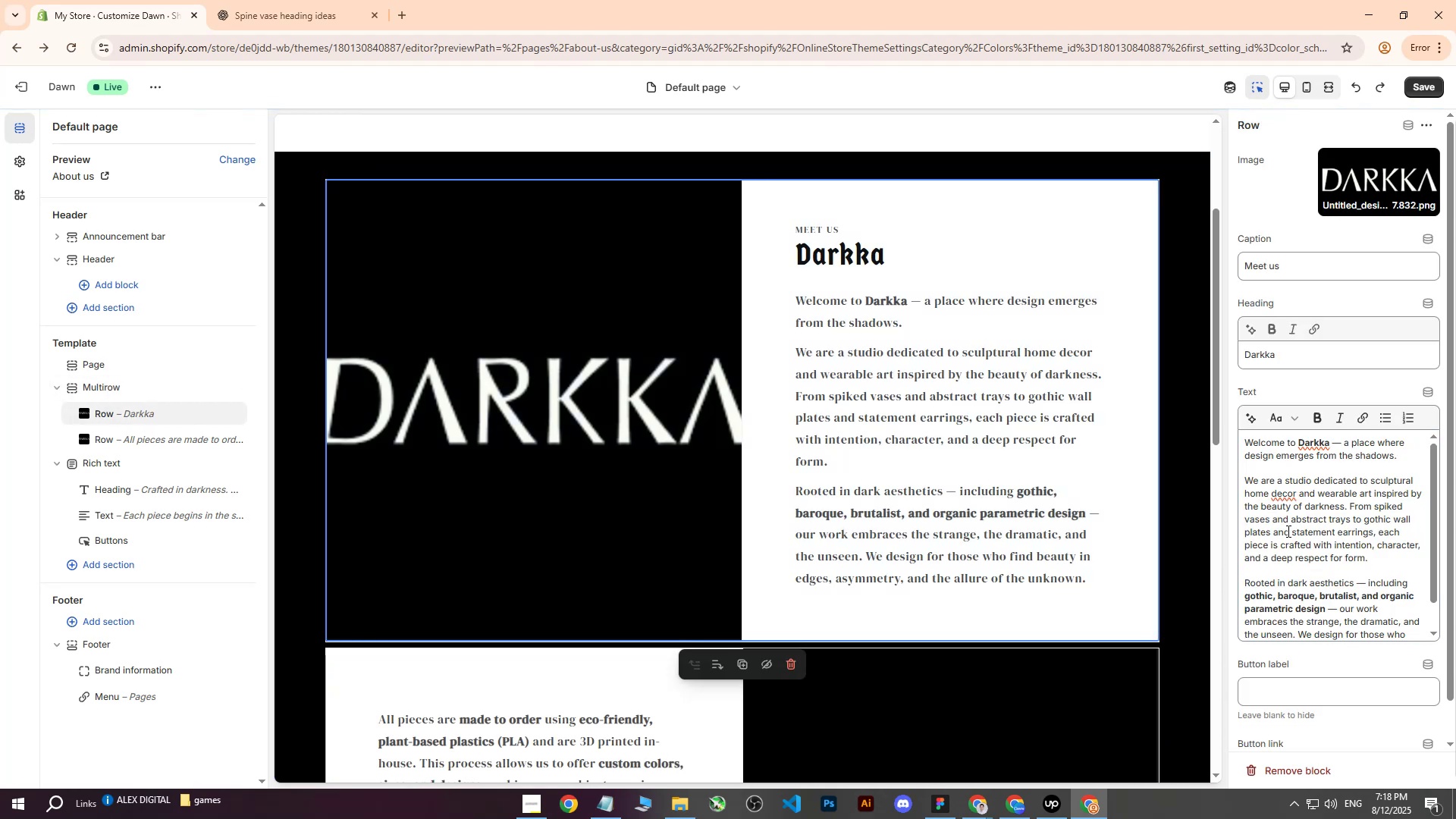 
scroll: coordinate [1303, 540], scroll_direction: down, amount: 4.0
 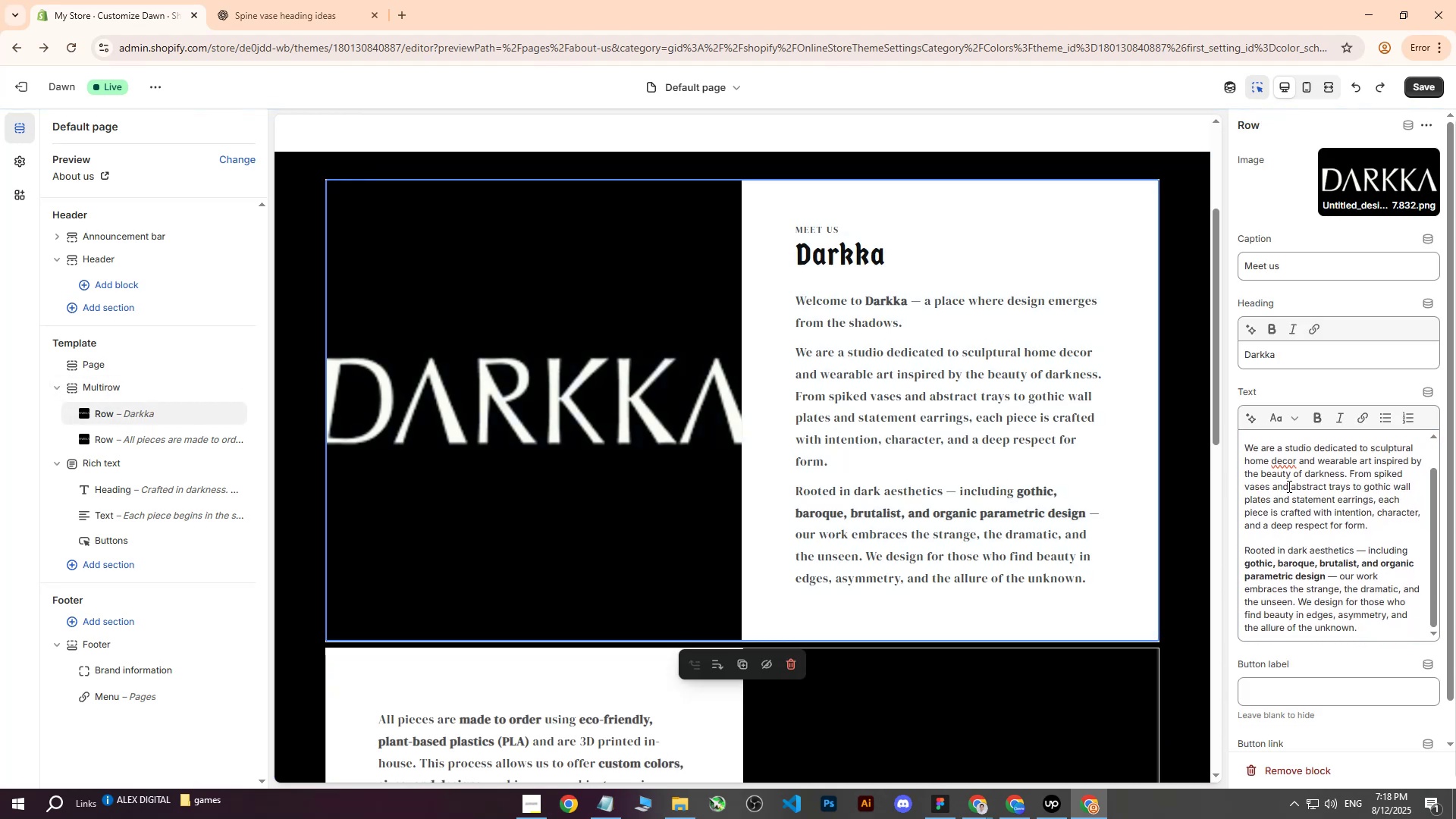 
scroll: coordinate [1340, 670], scroll_direction: up, amount: 3.0
 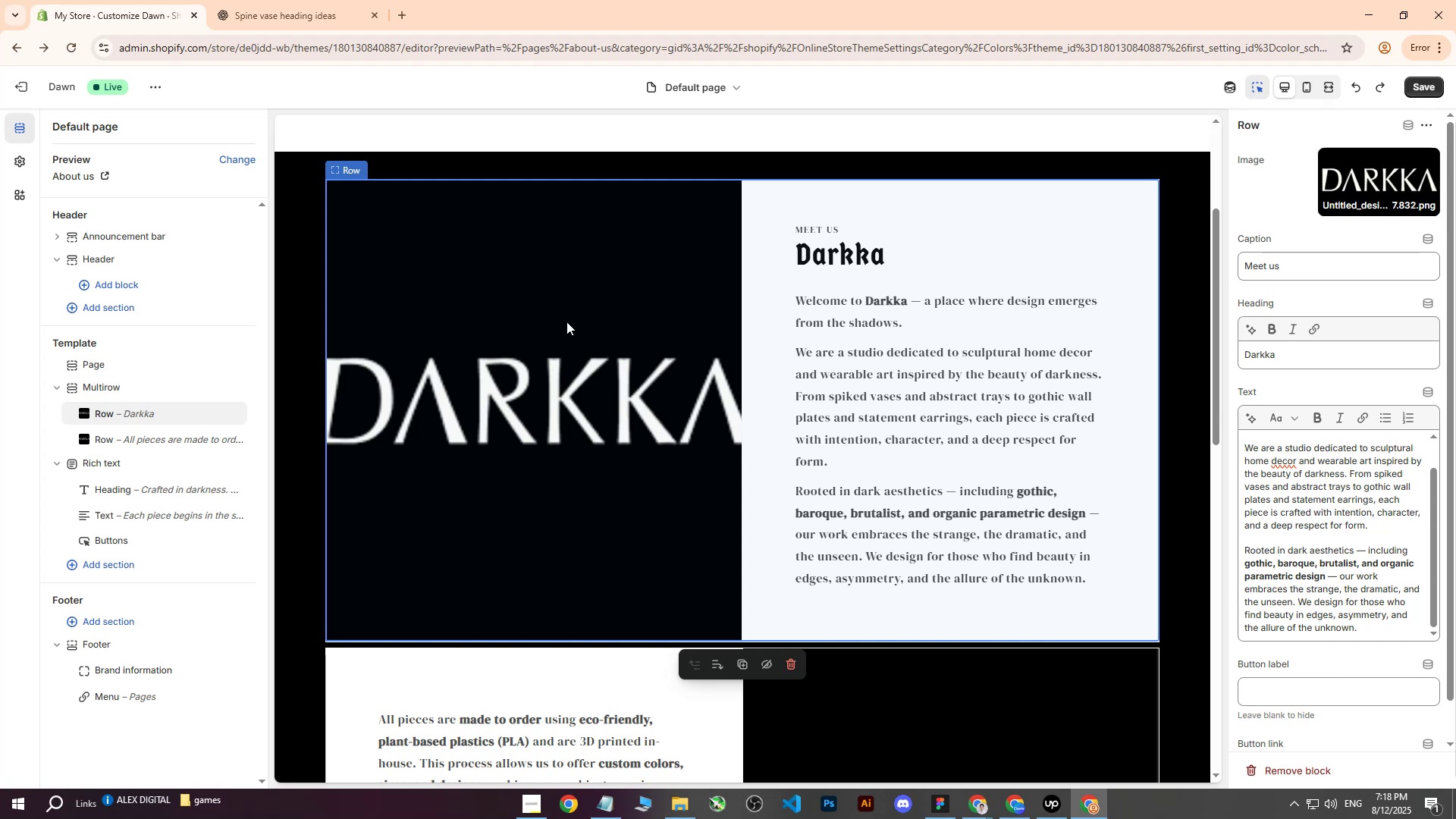 
wait(11.15)
 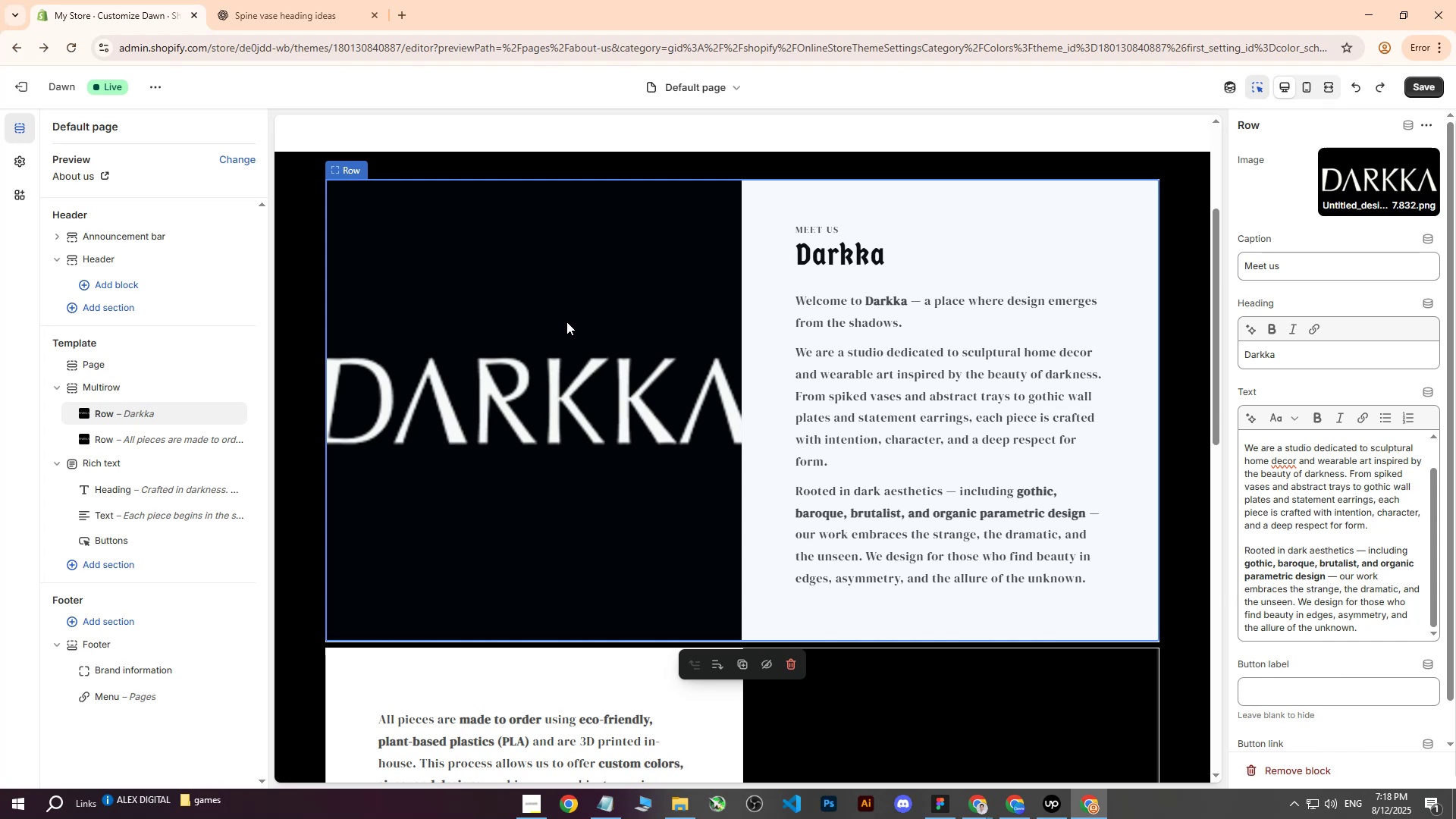 
left_click([1003, 804])
 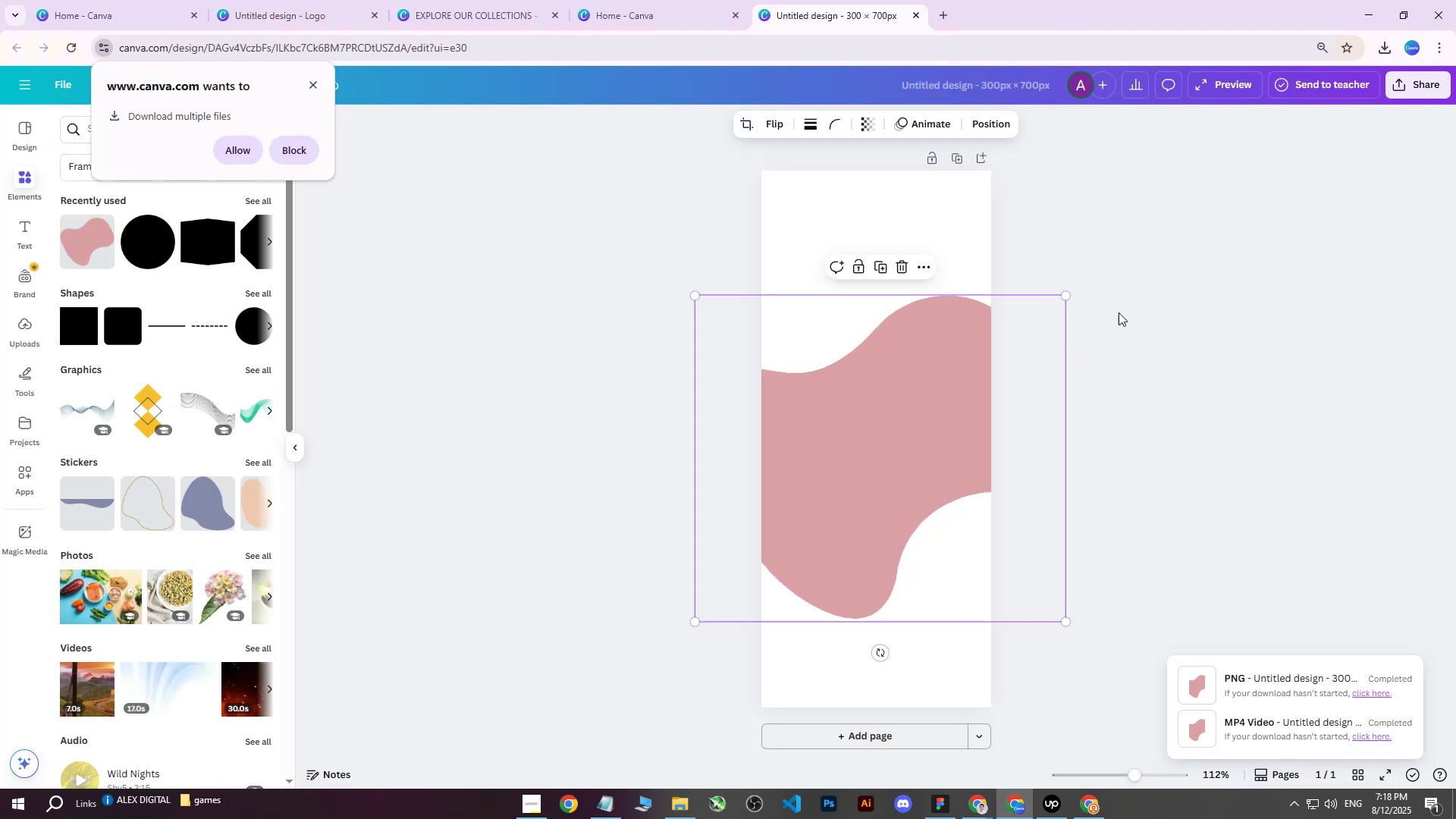 
left_click([1133, 303])
 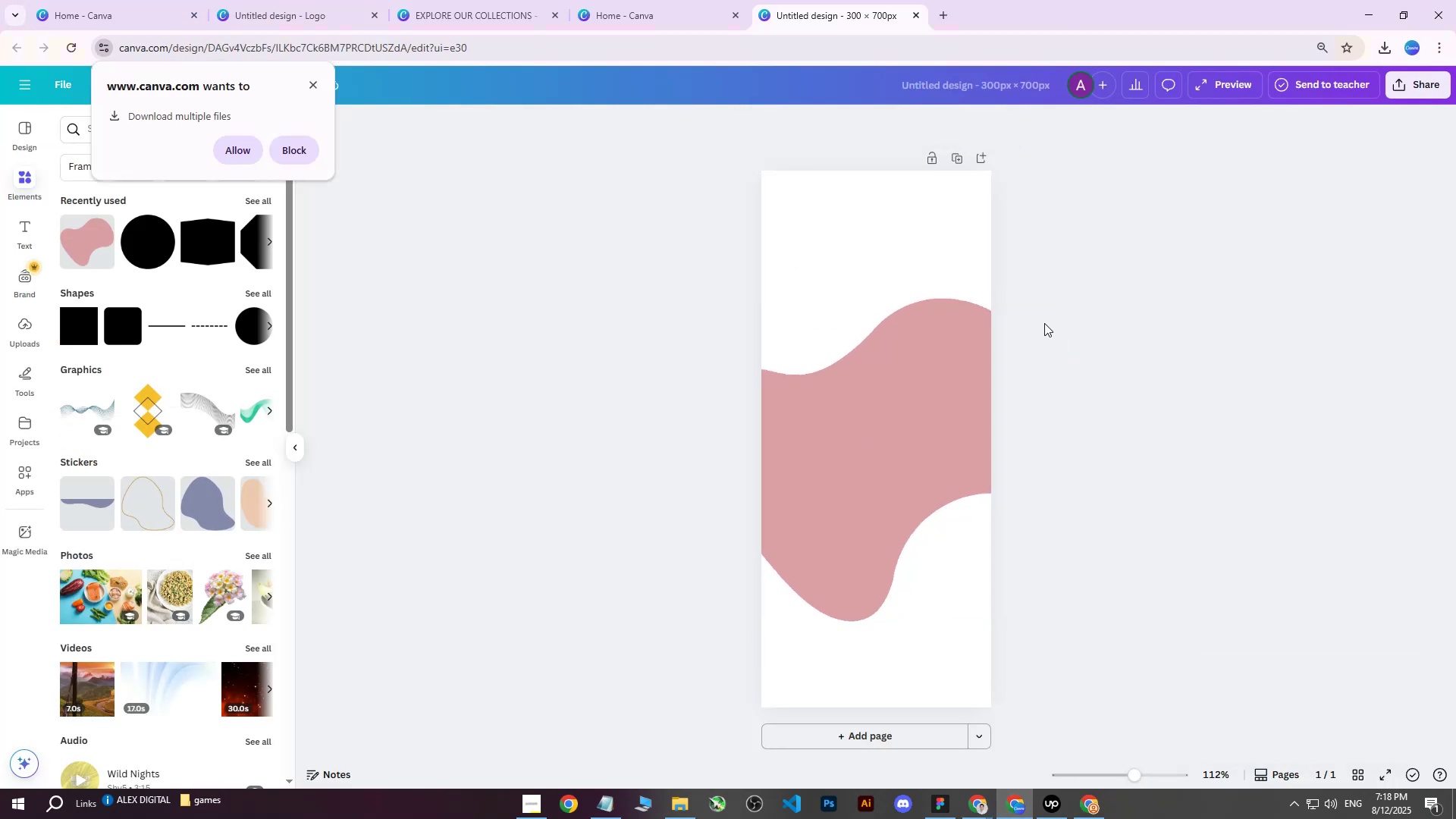 
scroll: coordinate [1044, 323], scroll_direction: up, amount: 4.0
 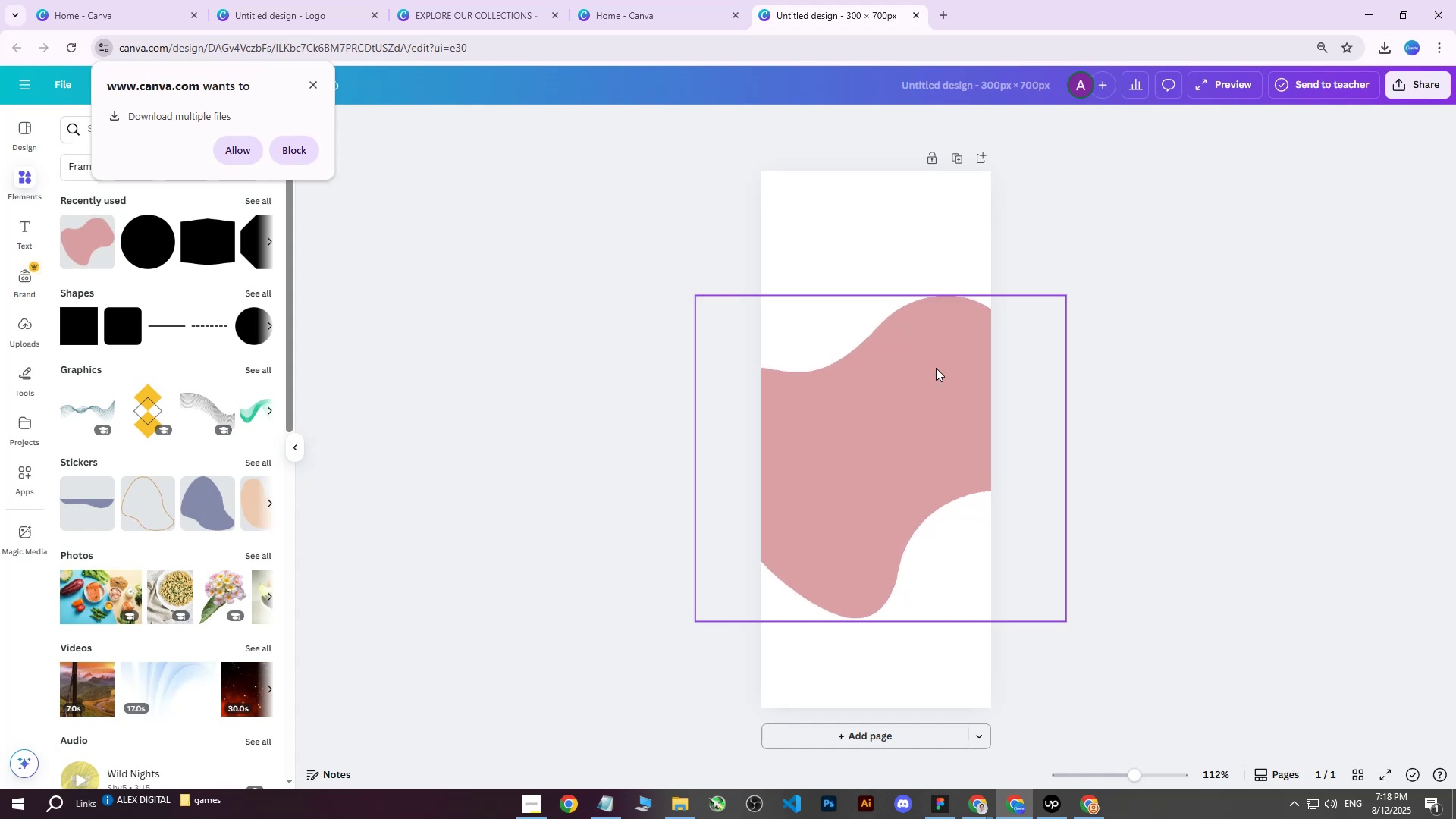 
left_click([642, 0])
 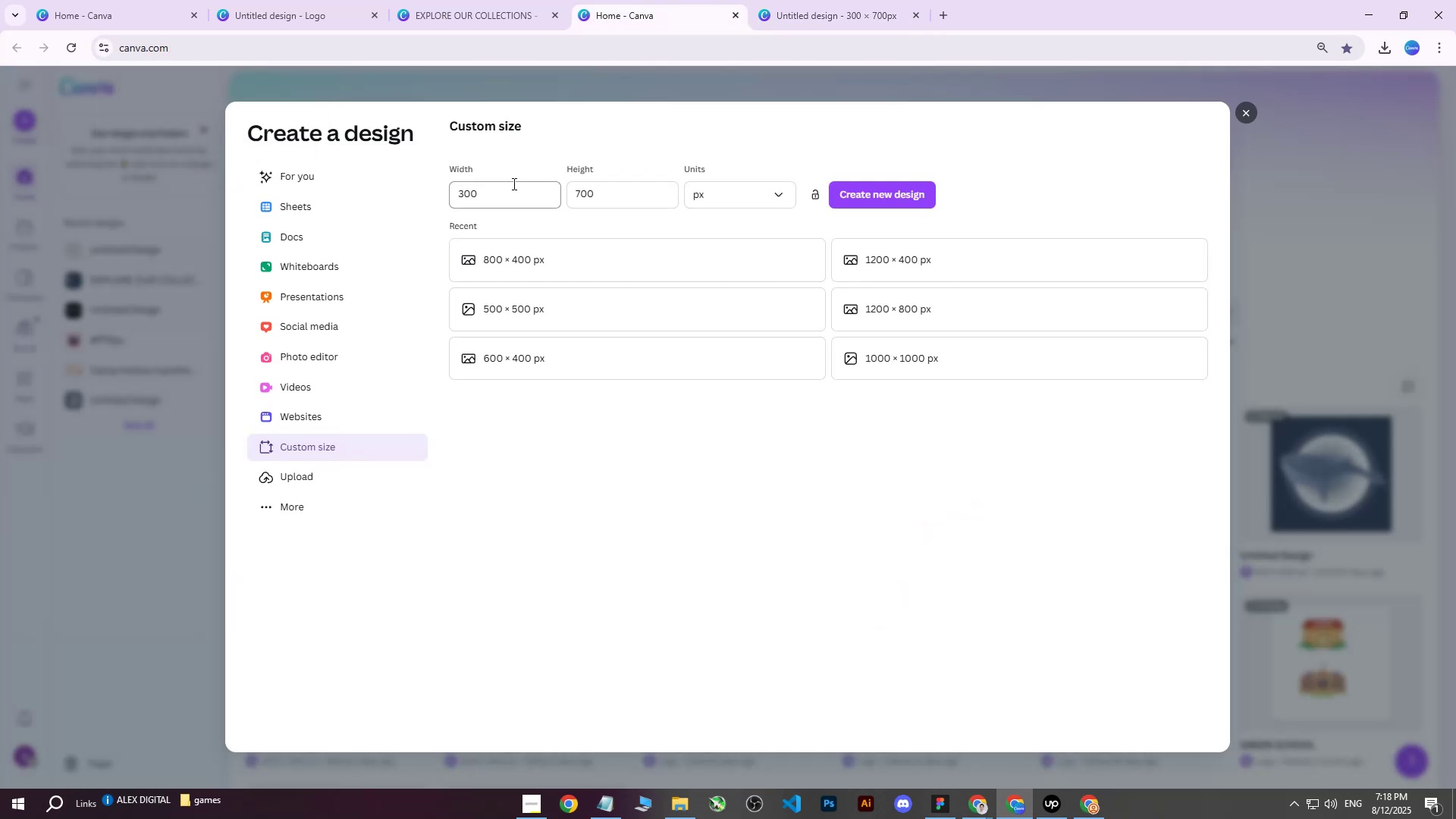 
type(25)
key(Tab)
type(0)
key(Backspace)
 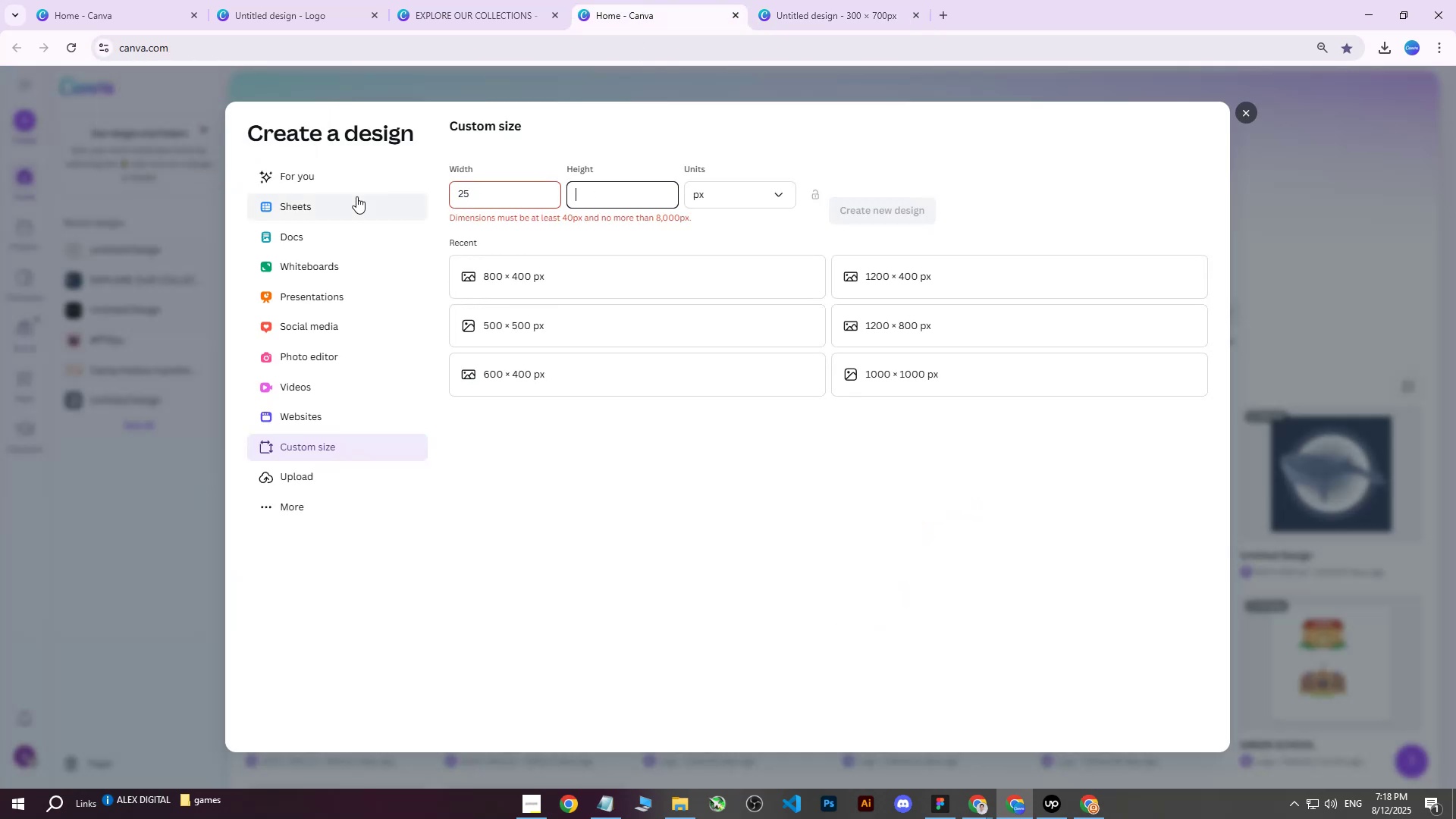 
left_click([478, 203])
 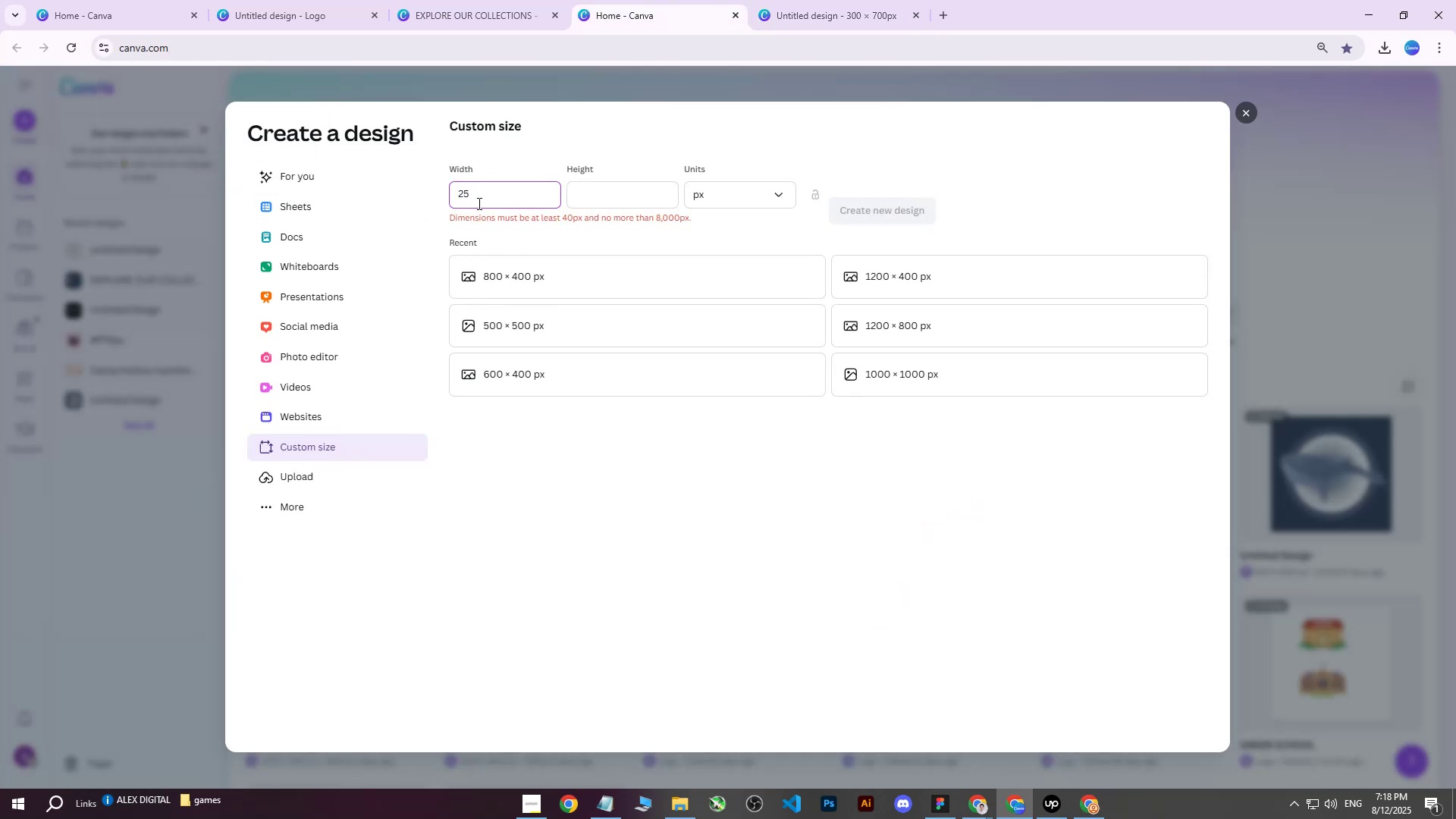 
type(0)
key(Tab)
type(25)
key(Backspace)
key(Backspace)
key(Backspace)
type(300)
key(Tab)
type(300)
 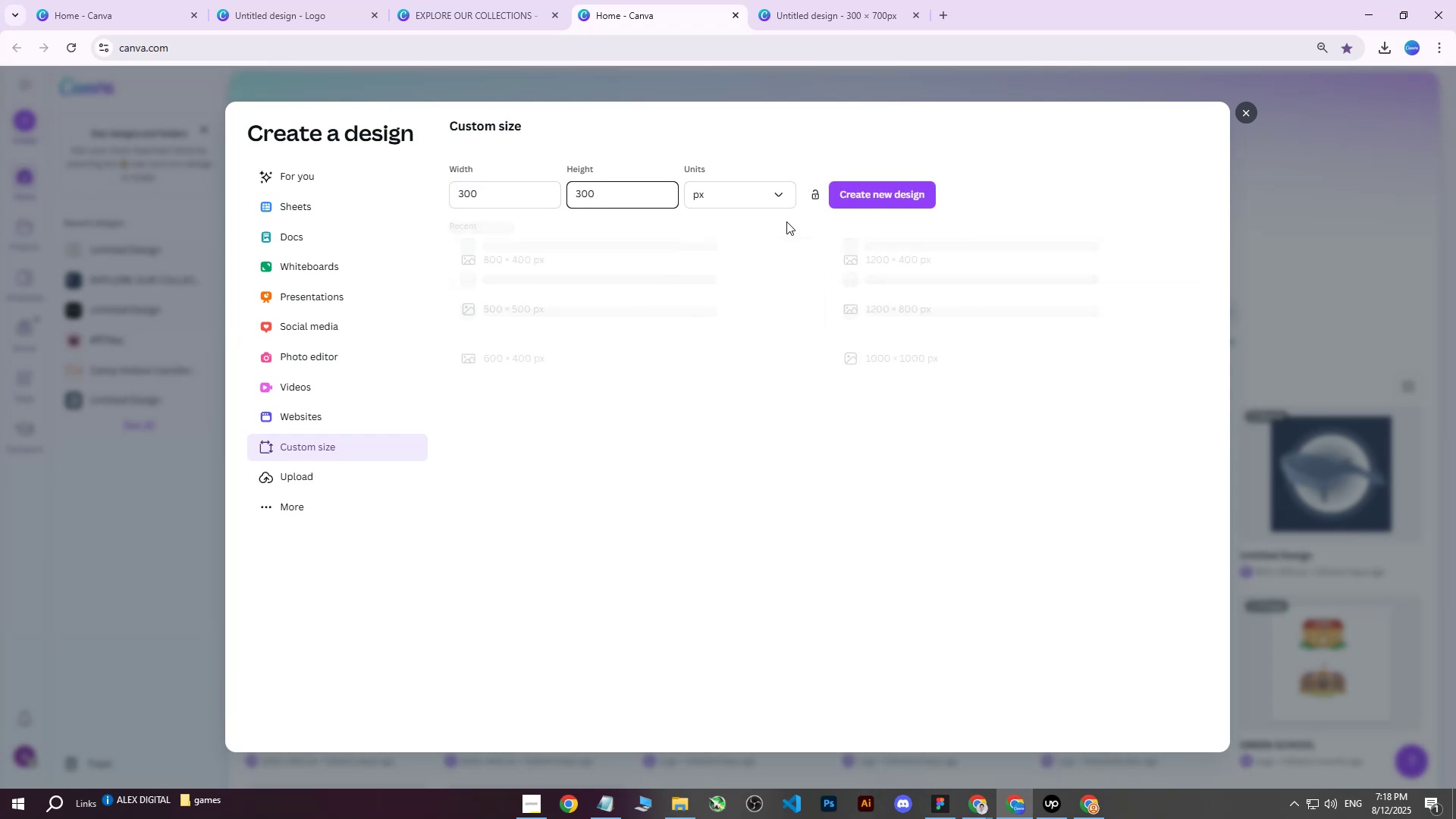 
left_click([883, 196])
 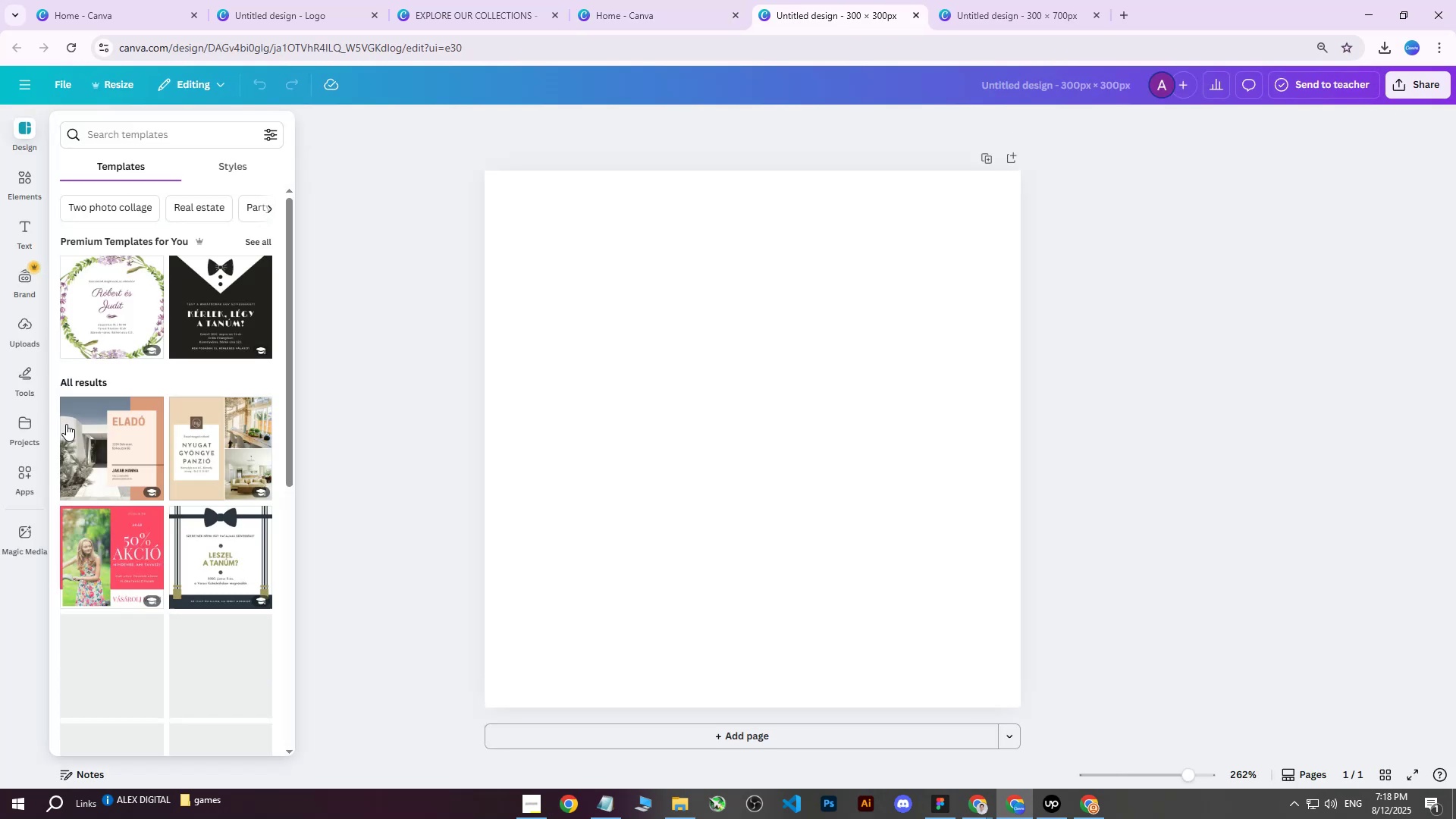 
left_click([21, 426])
 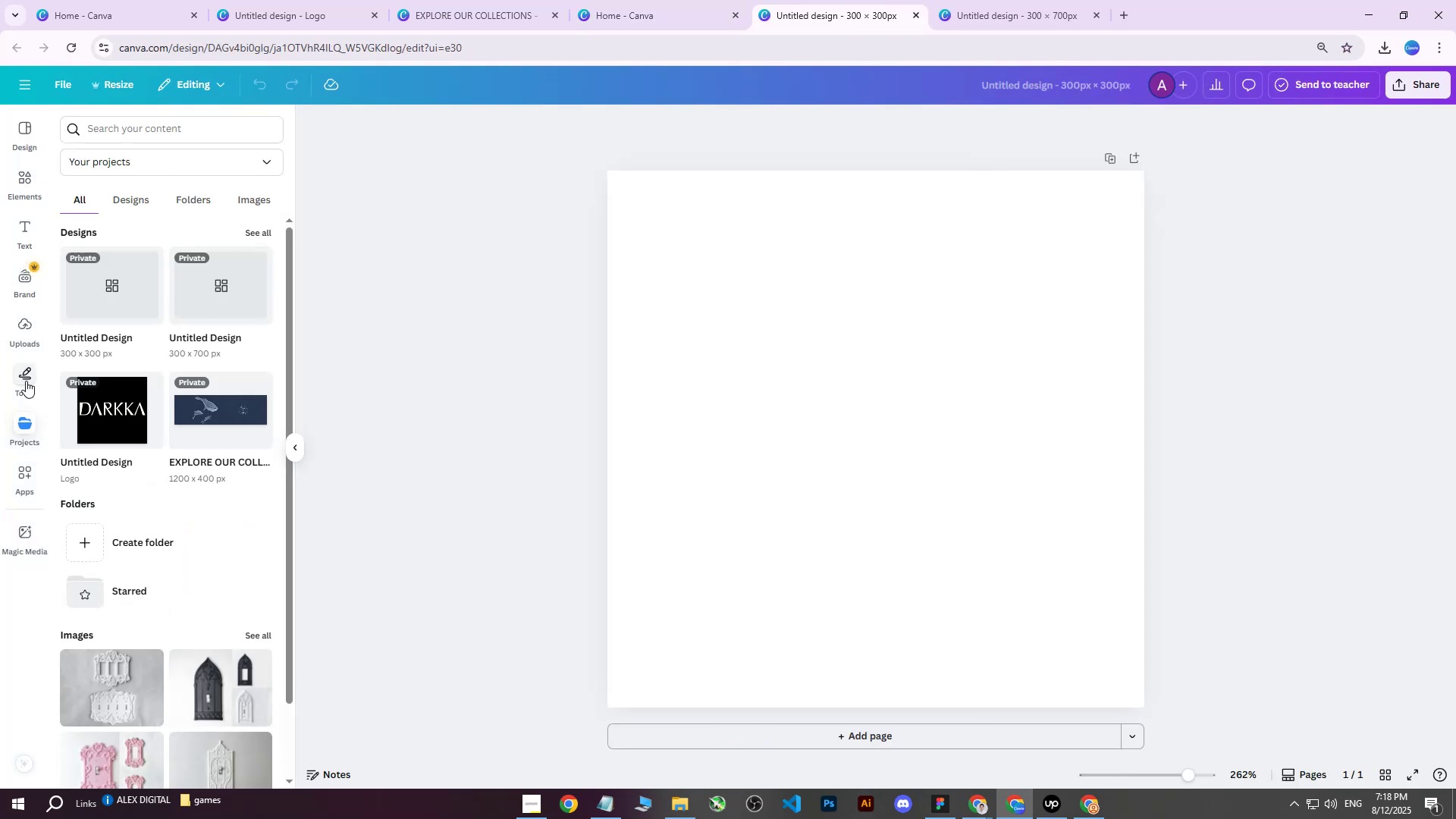 
left_click([24, 328])
 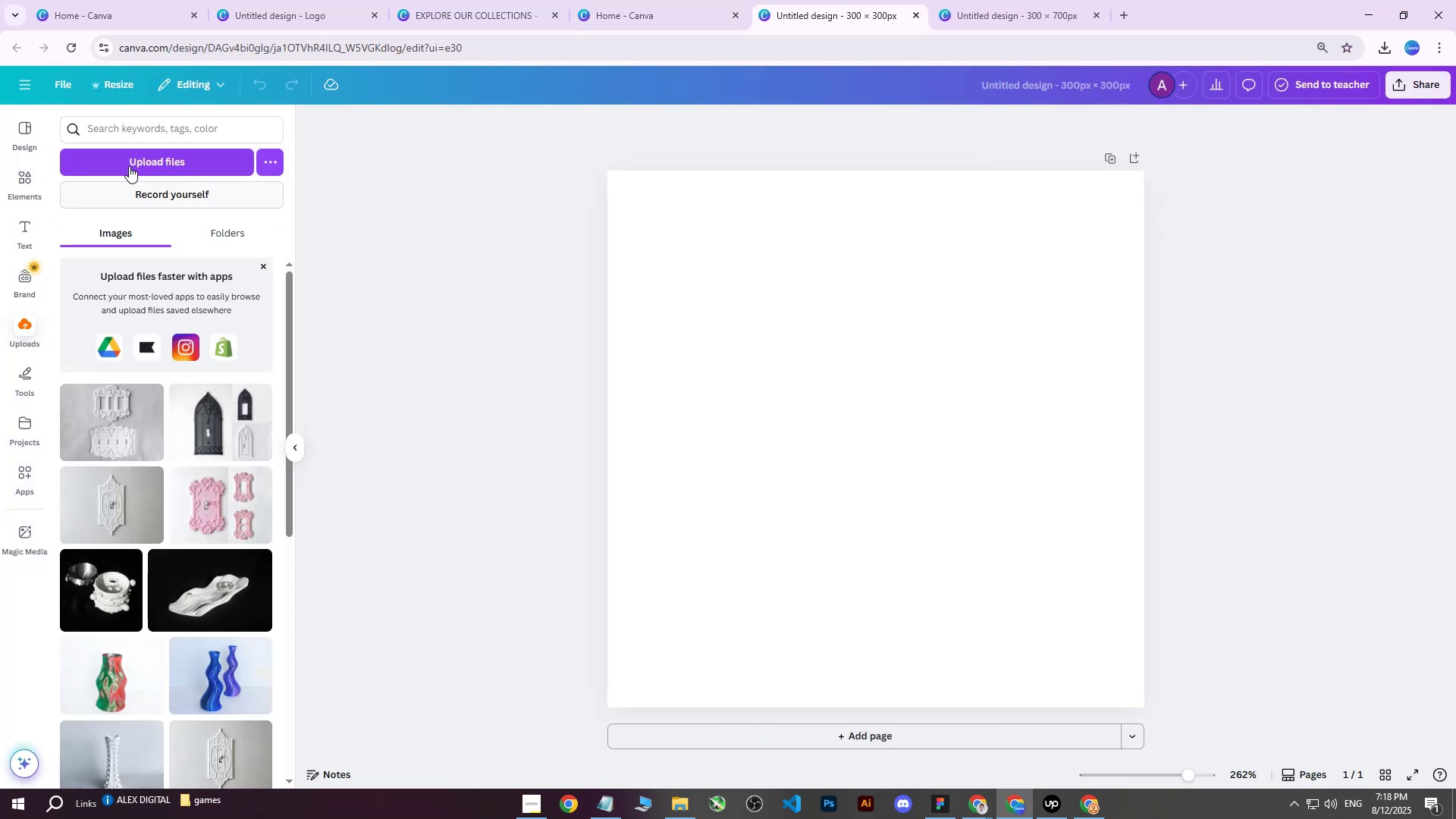 
left_click([130, 163])
 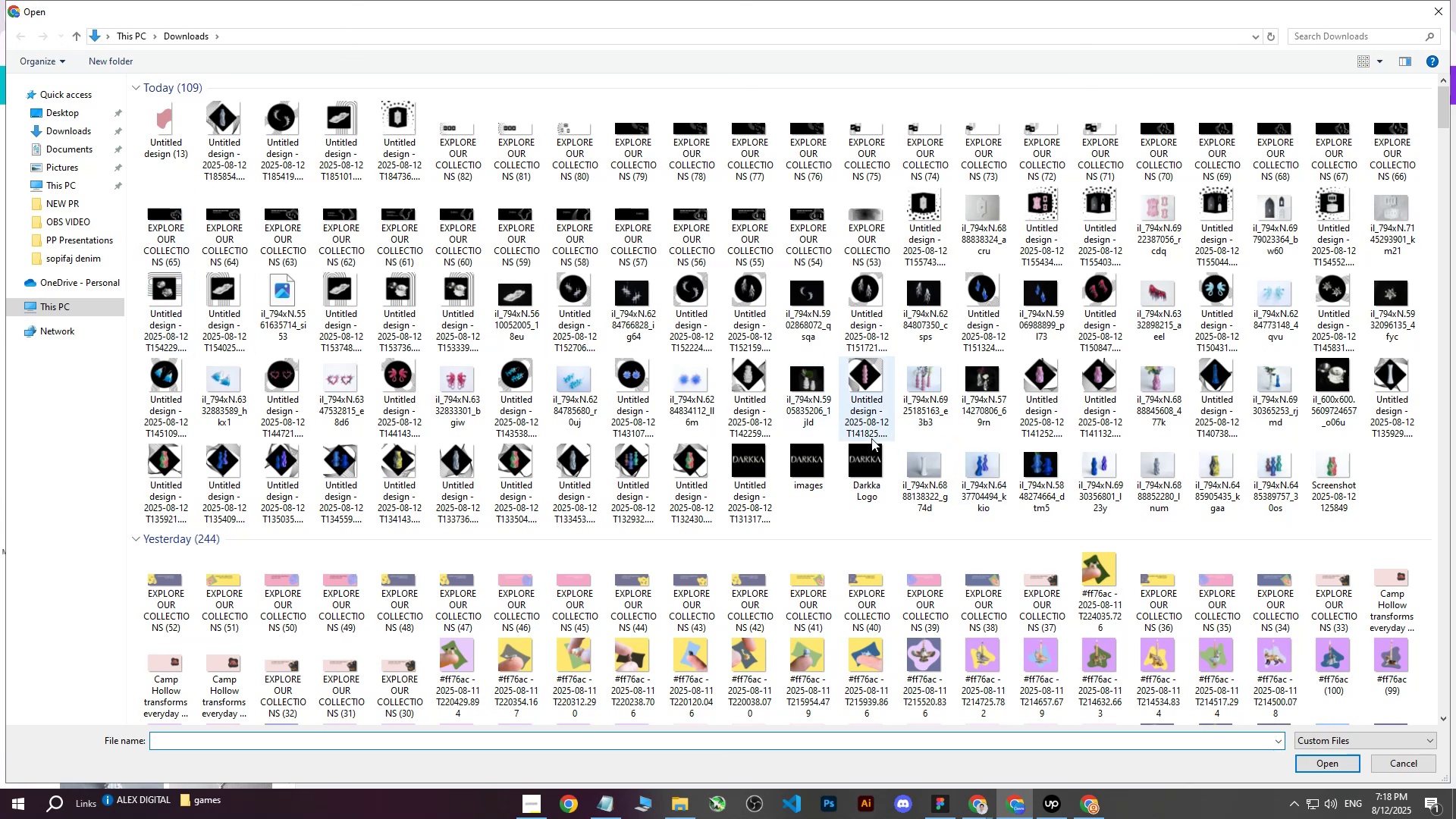 
left_click([746, 466])
 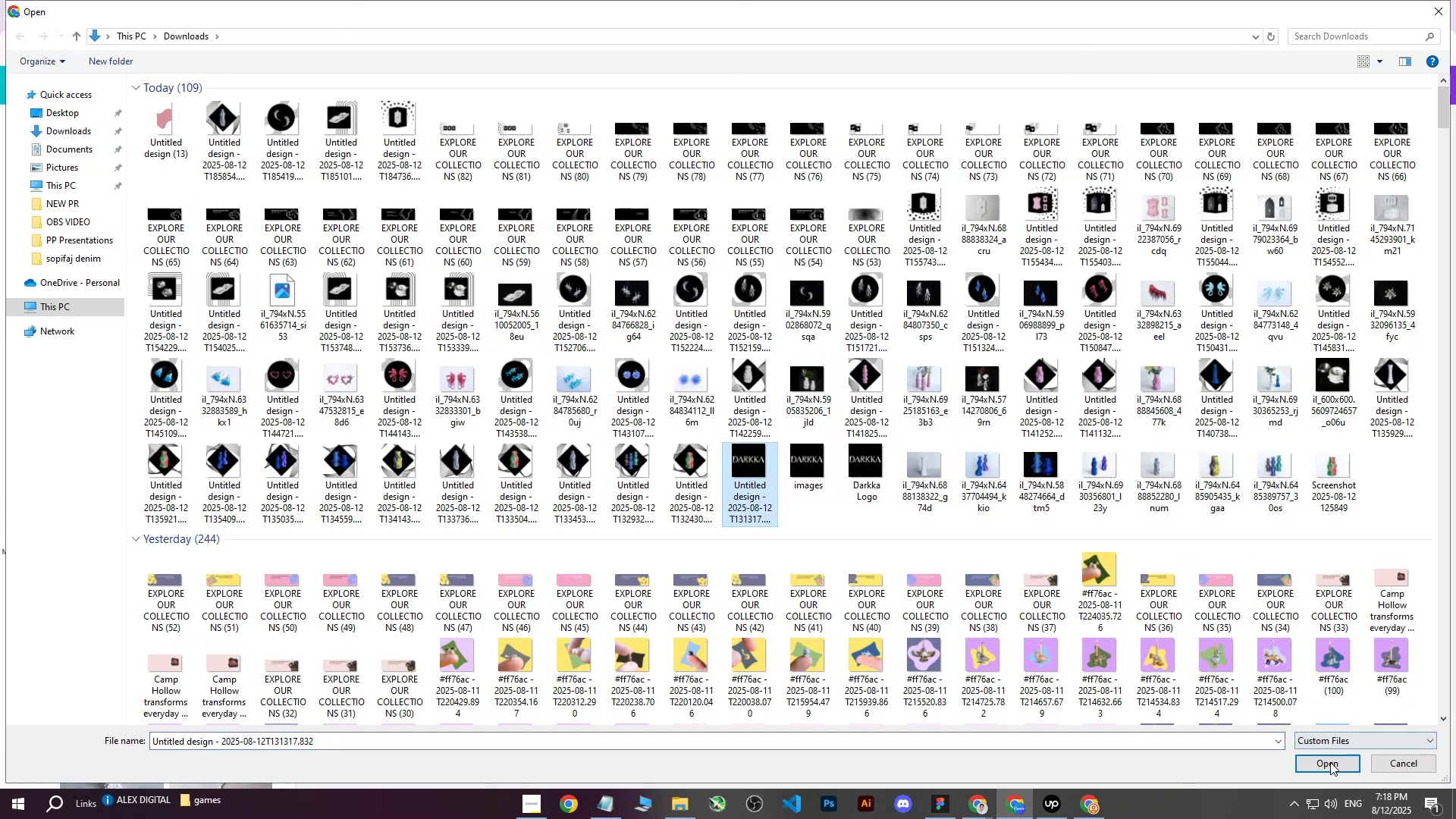 
left_click([1329, 767])
 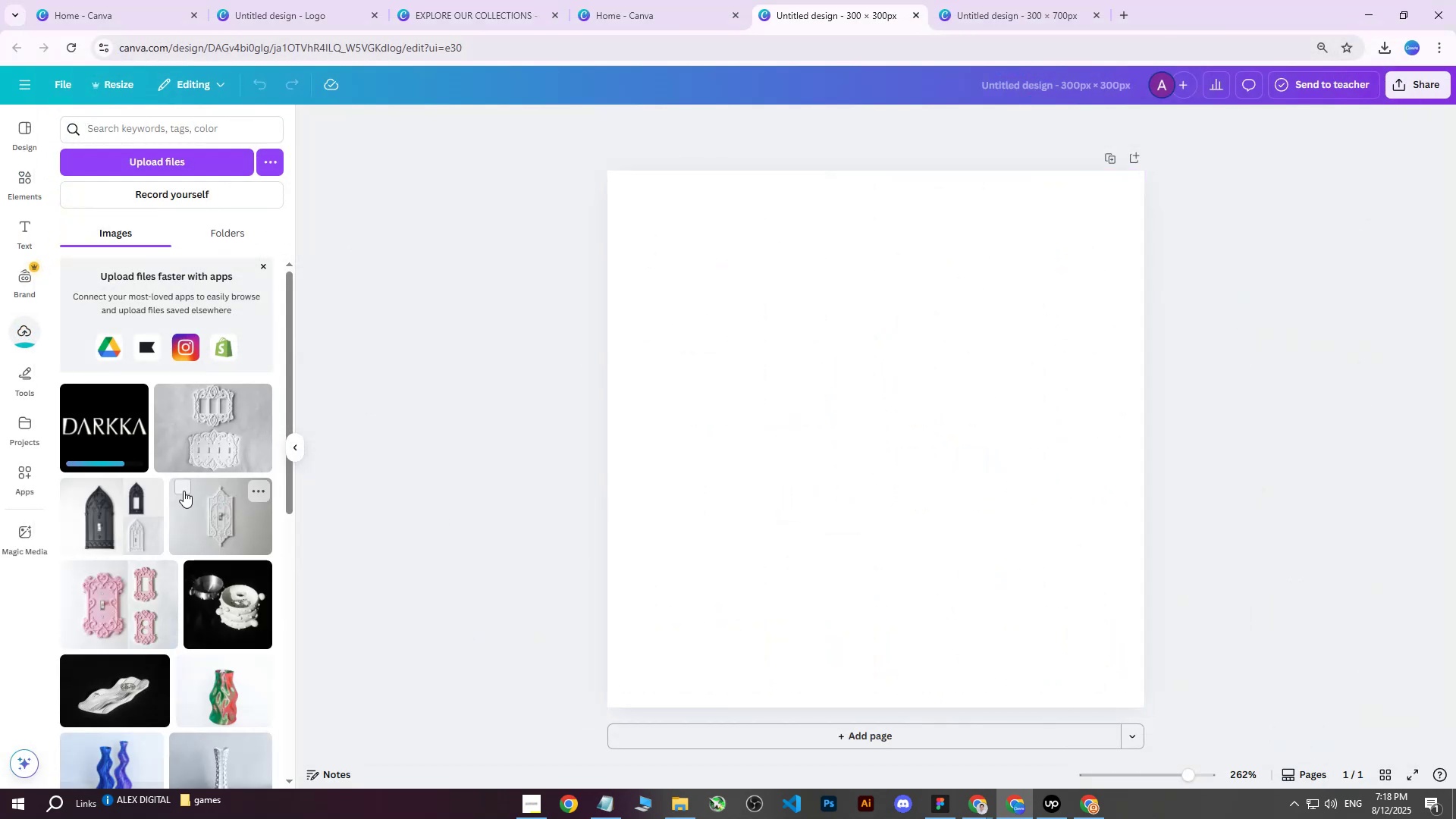 
left_click([107, 438])
 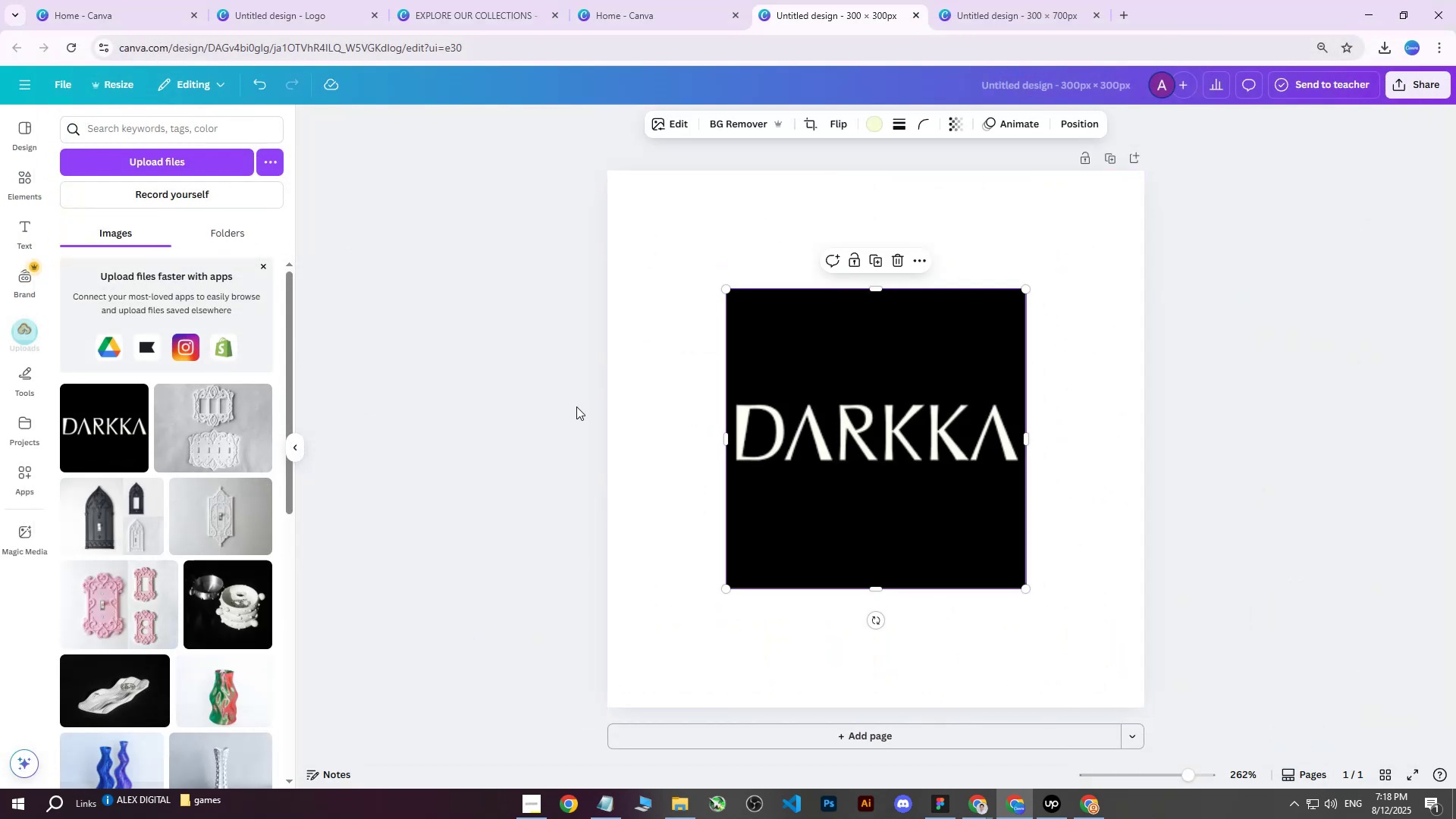 
wait(8.07)
 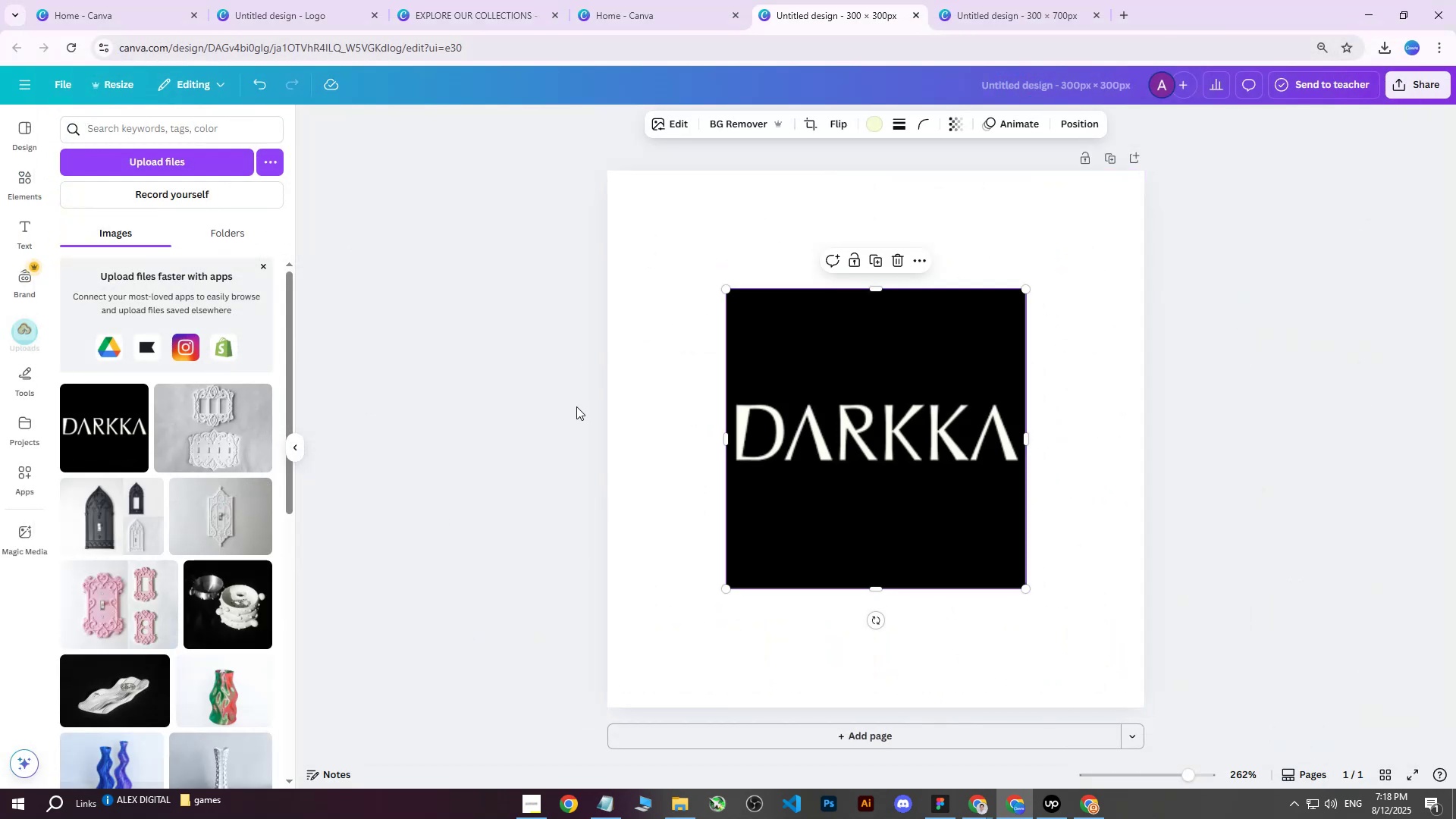 
left_click([1412, 83])
 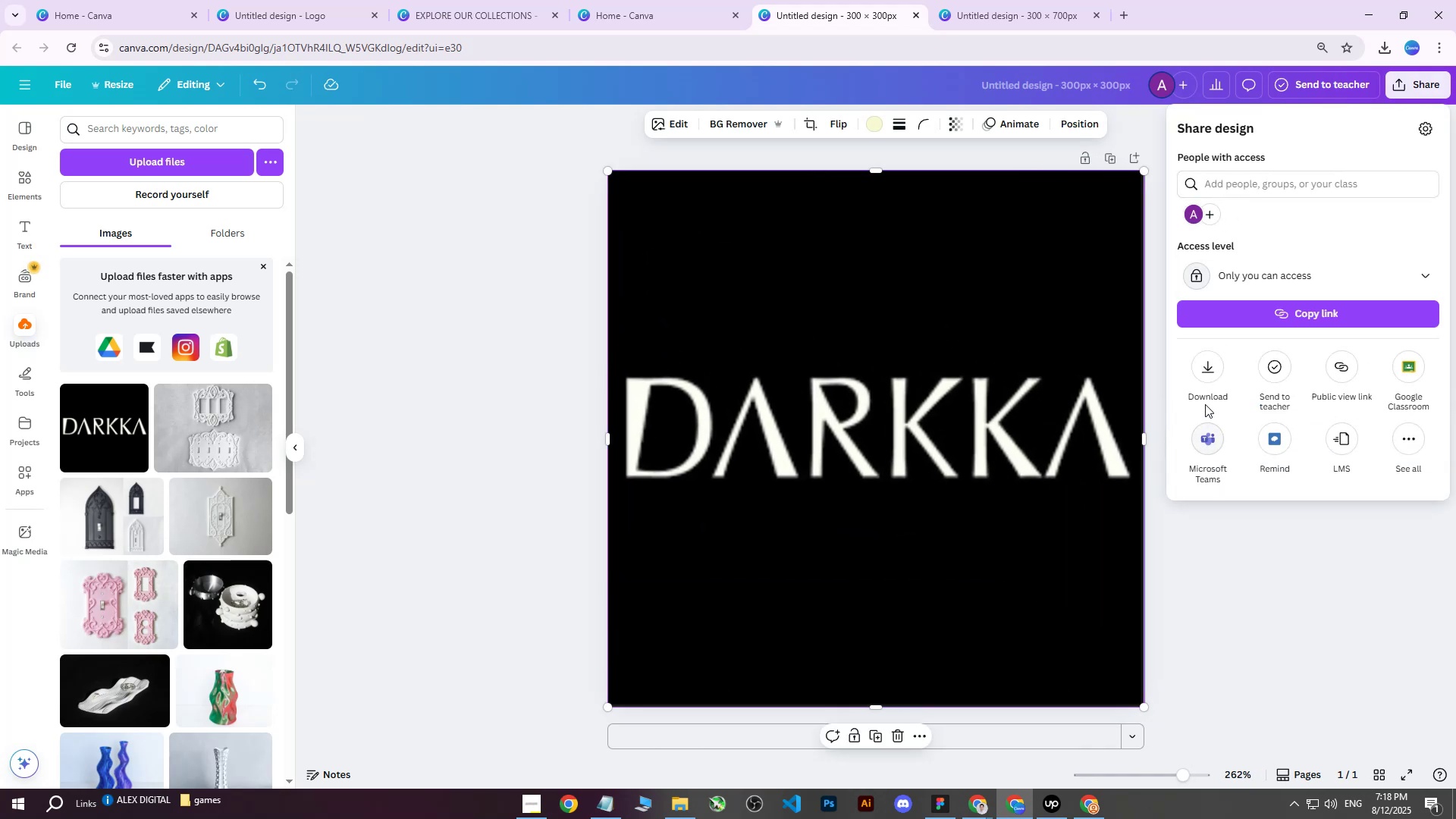 
left_click([1207, 379])
 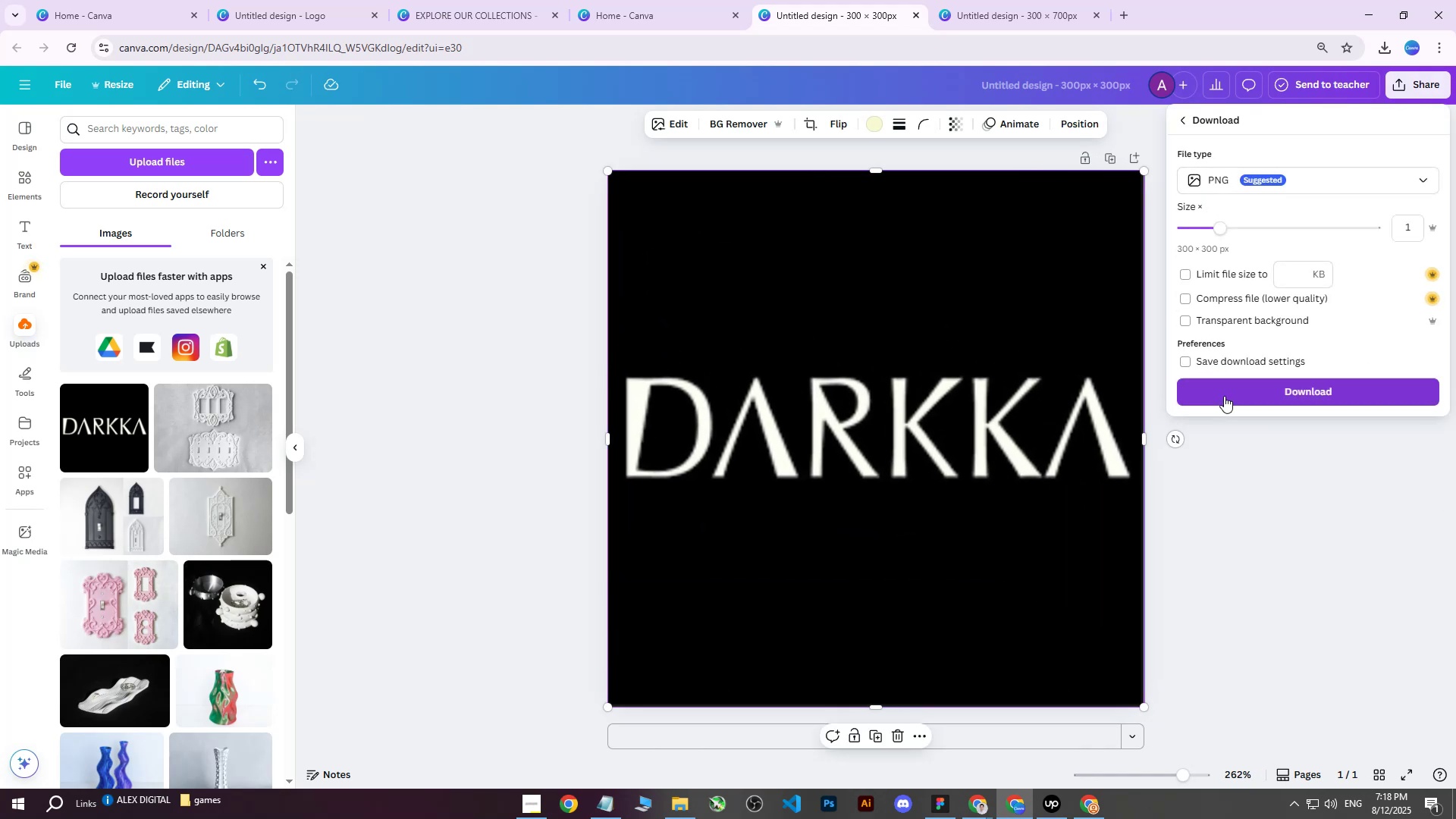 
left_click([1228, 399])
 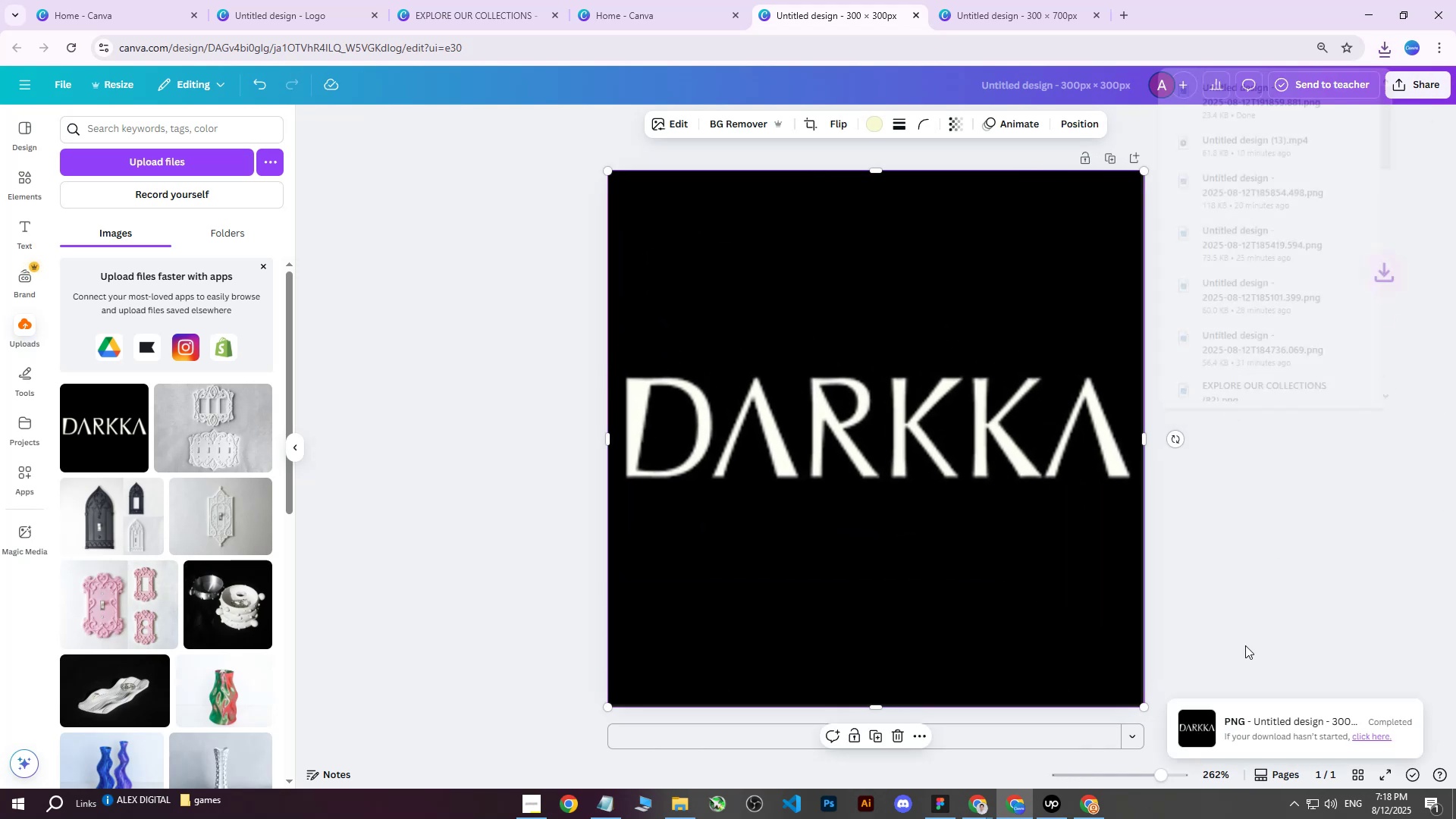 
left_click([1089, 812])
 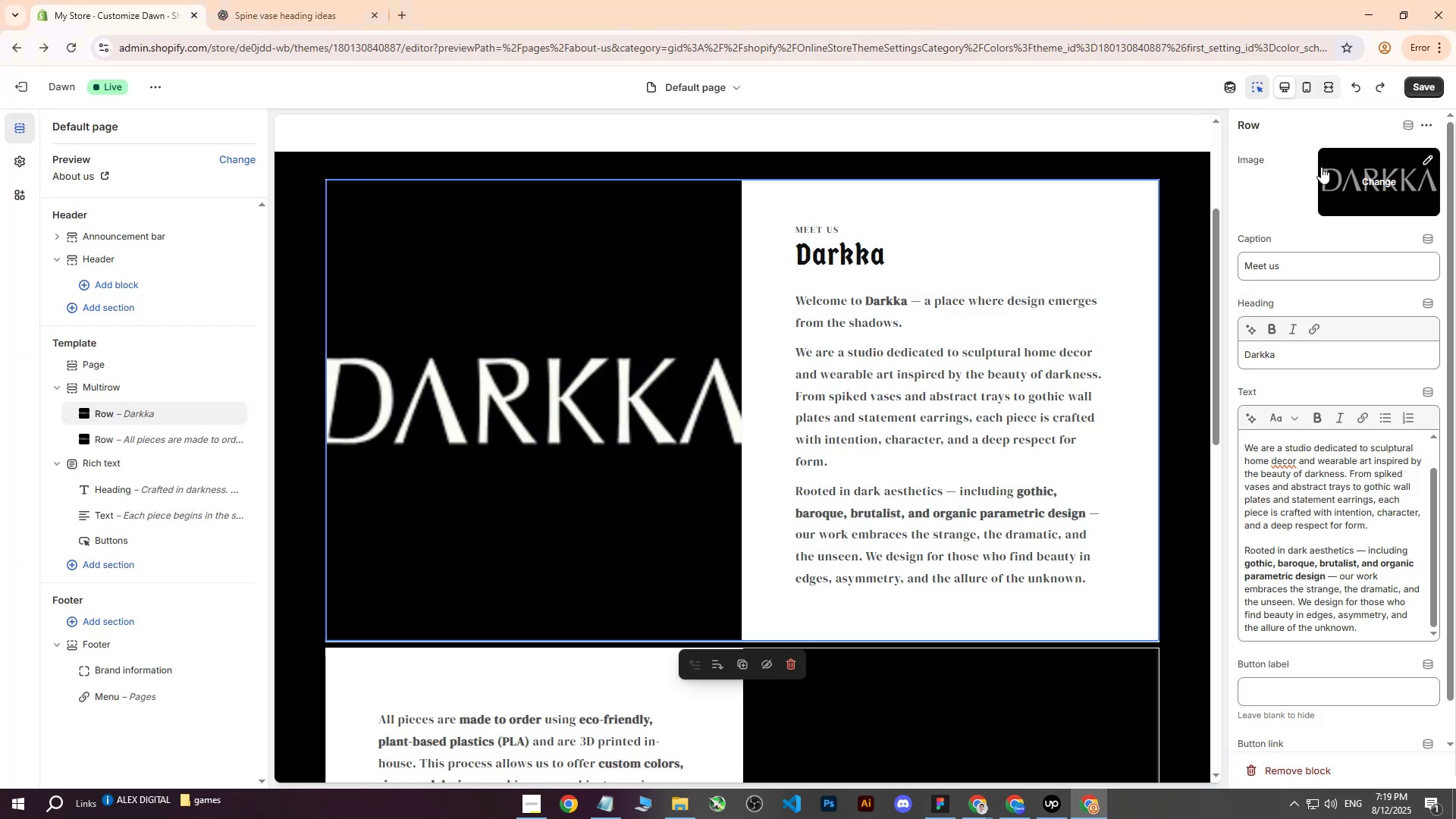 
left_click([1368, 184])
 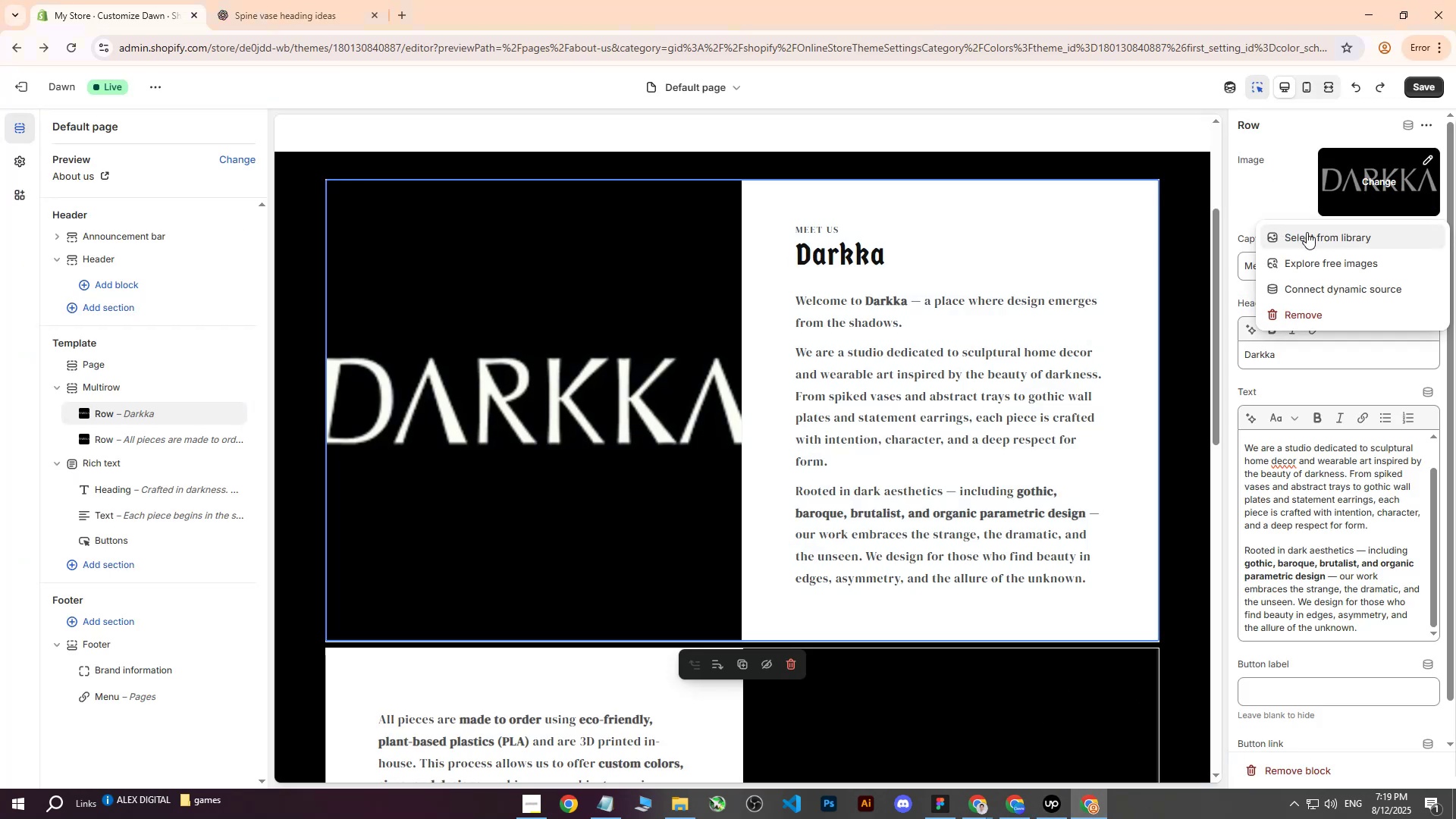 
left_click([1307, 232])
 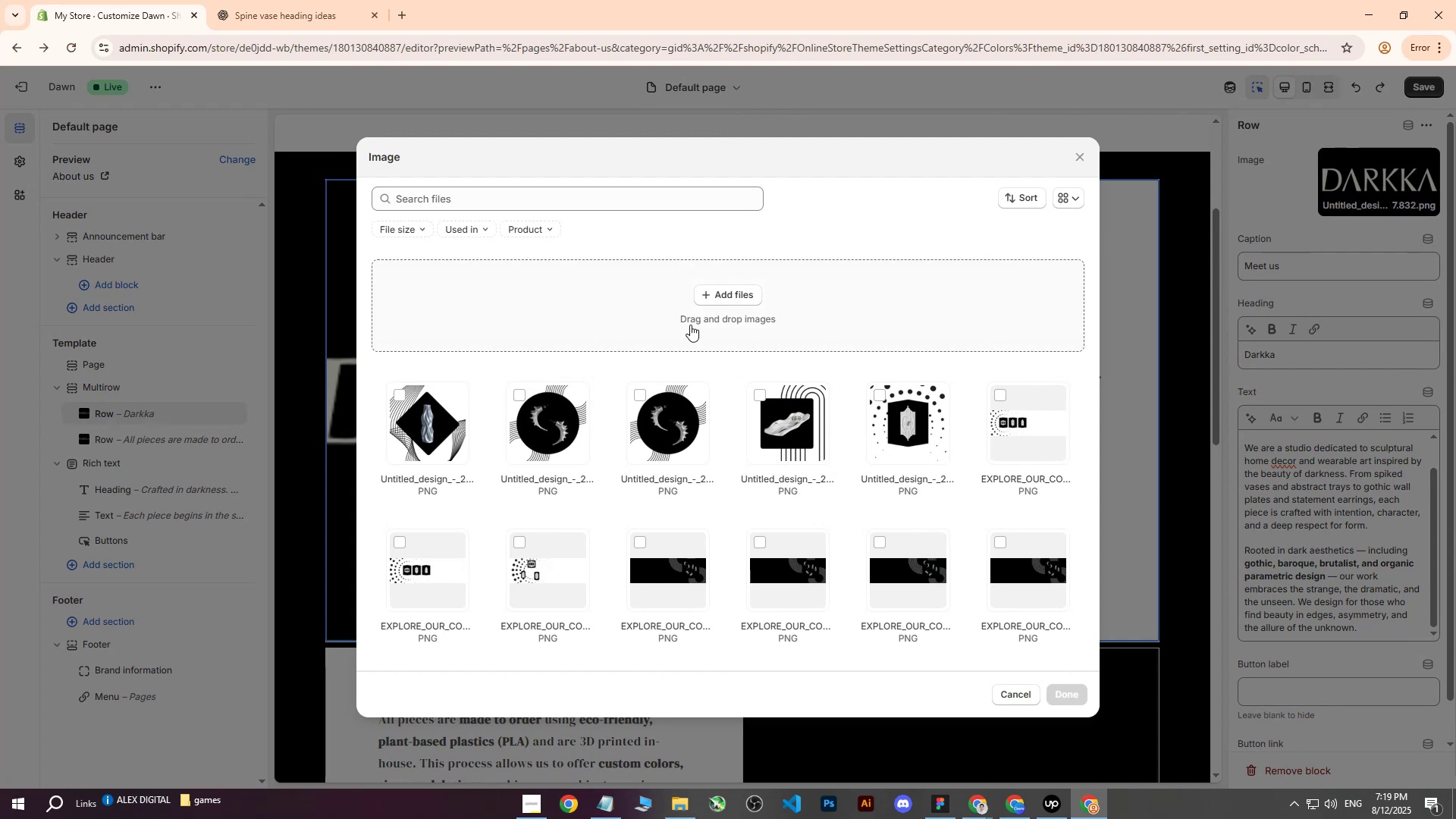 
left_click([731, 297])
 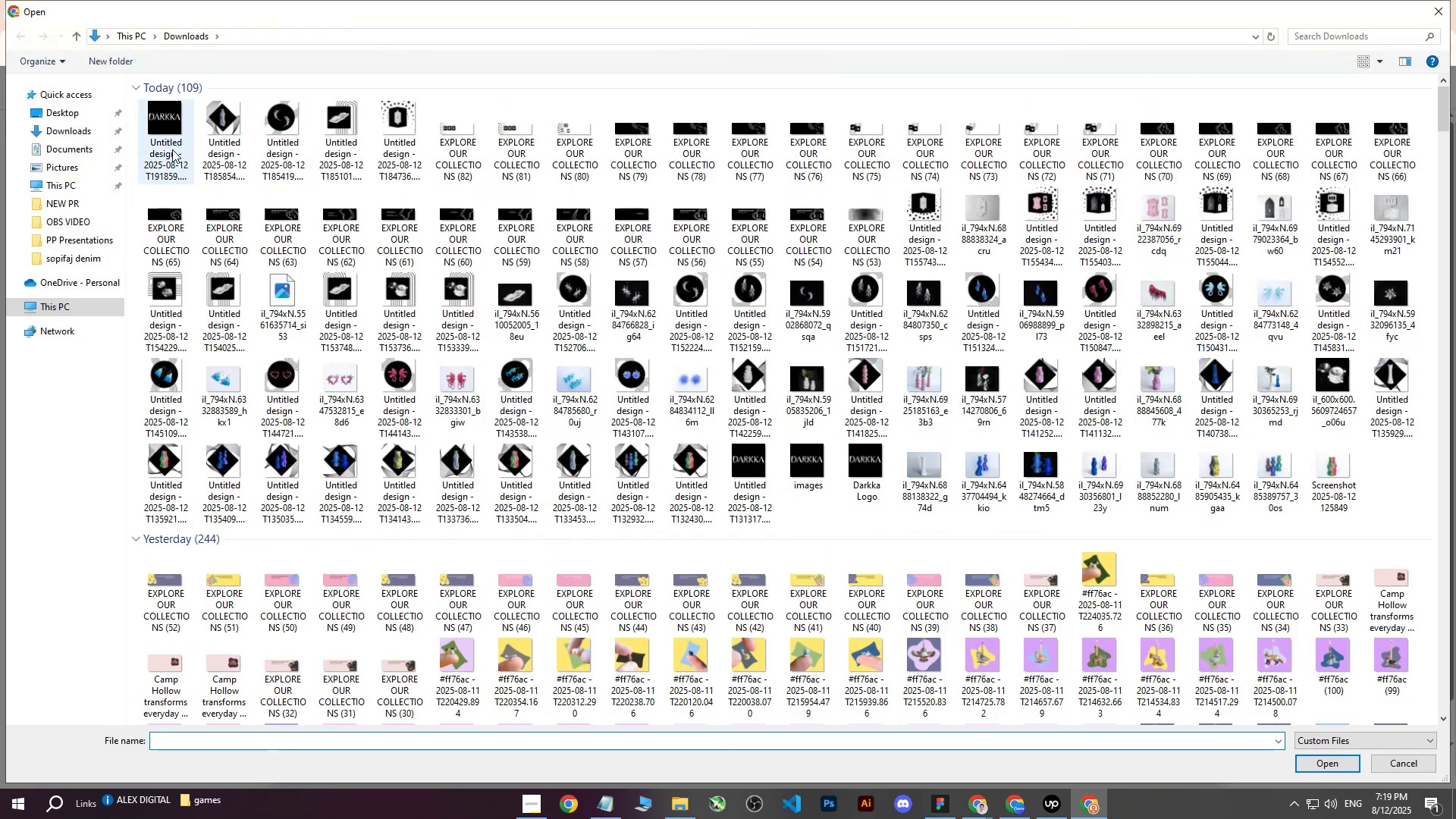 
left_click([163, 139])
 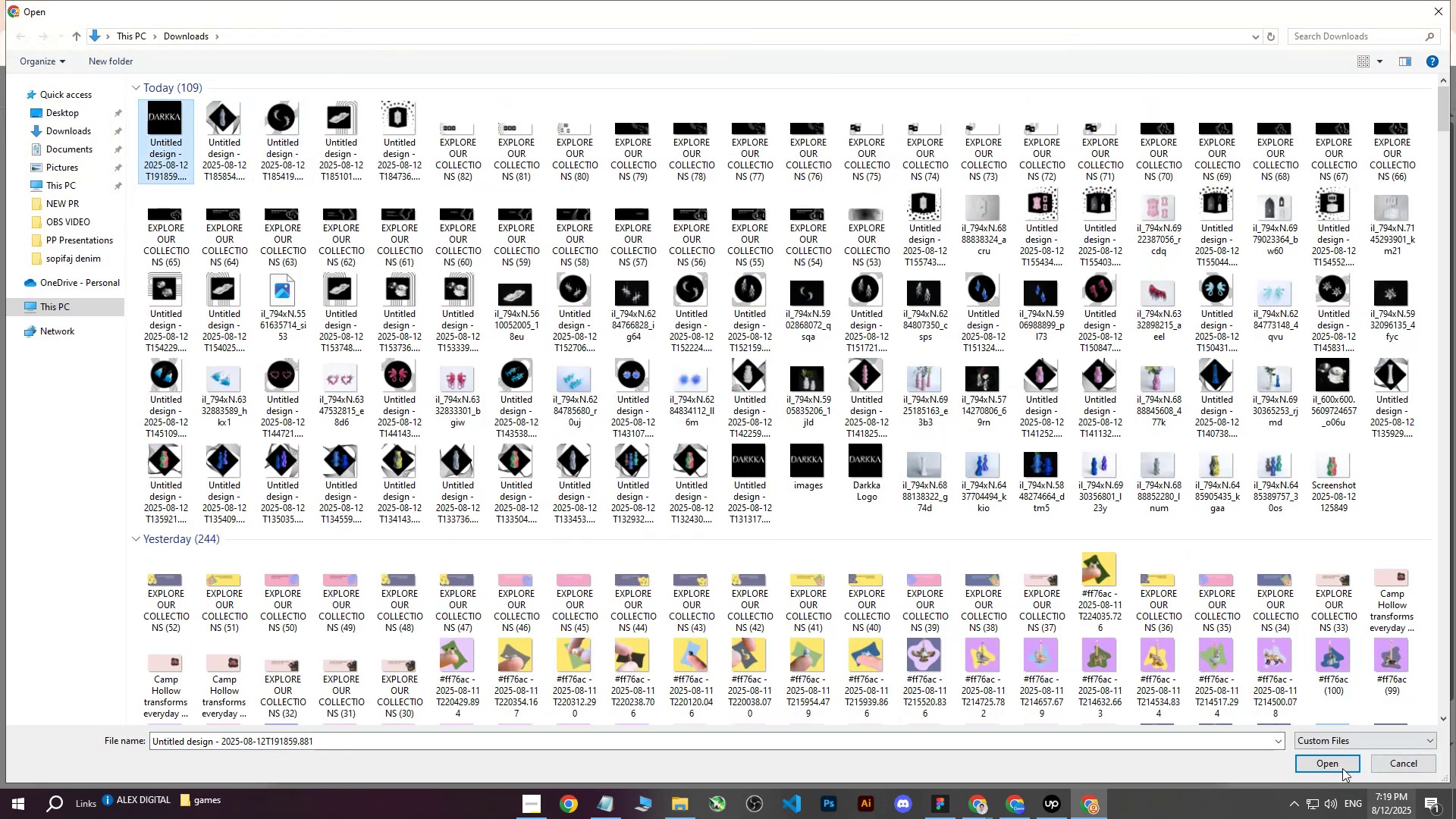 
left_click([1332, 766])
 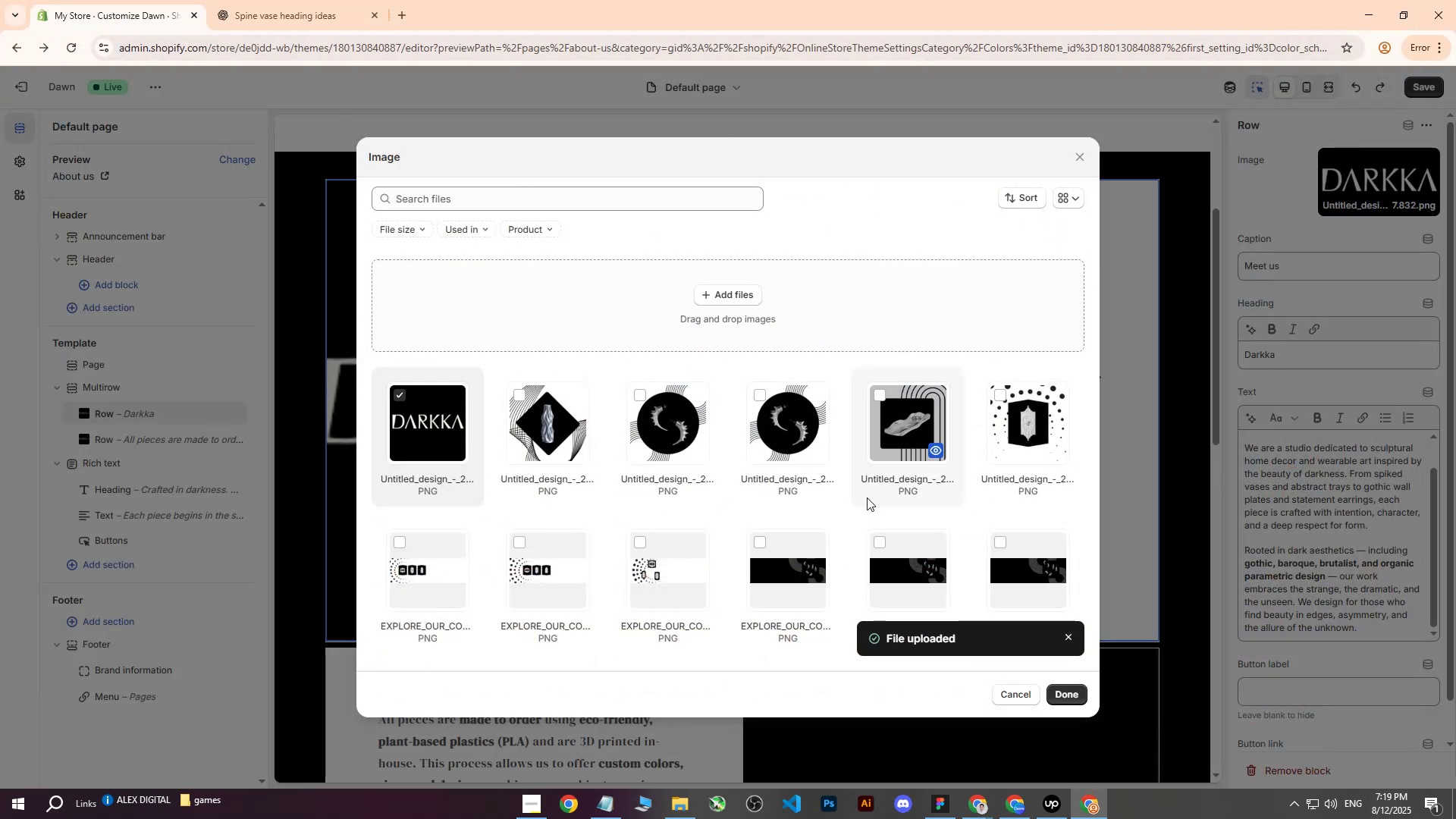 
wait(7.56)
 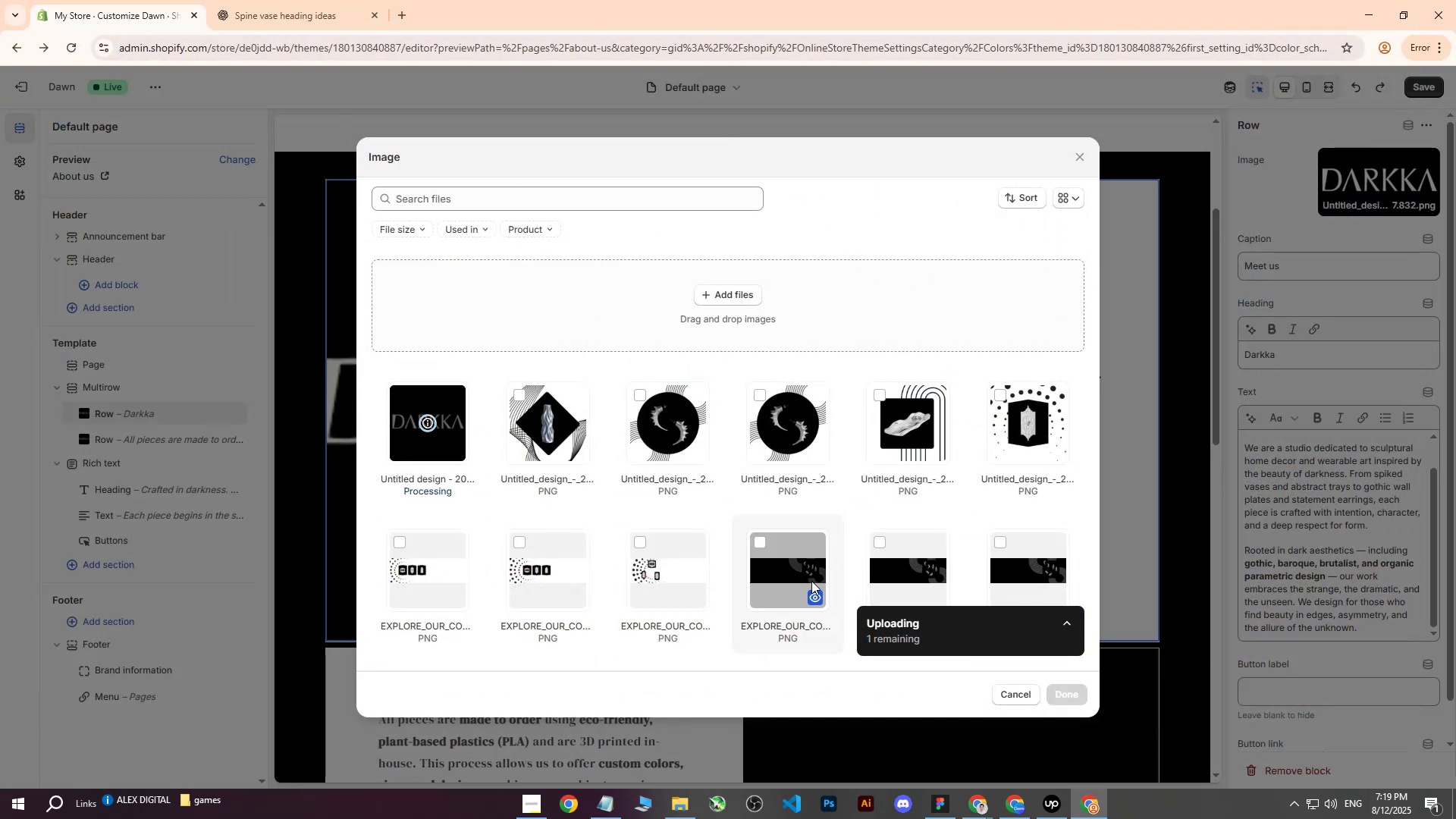 
left_click([1062, 701])
 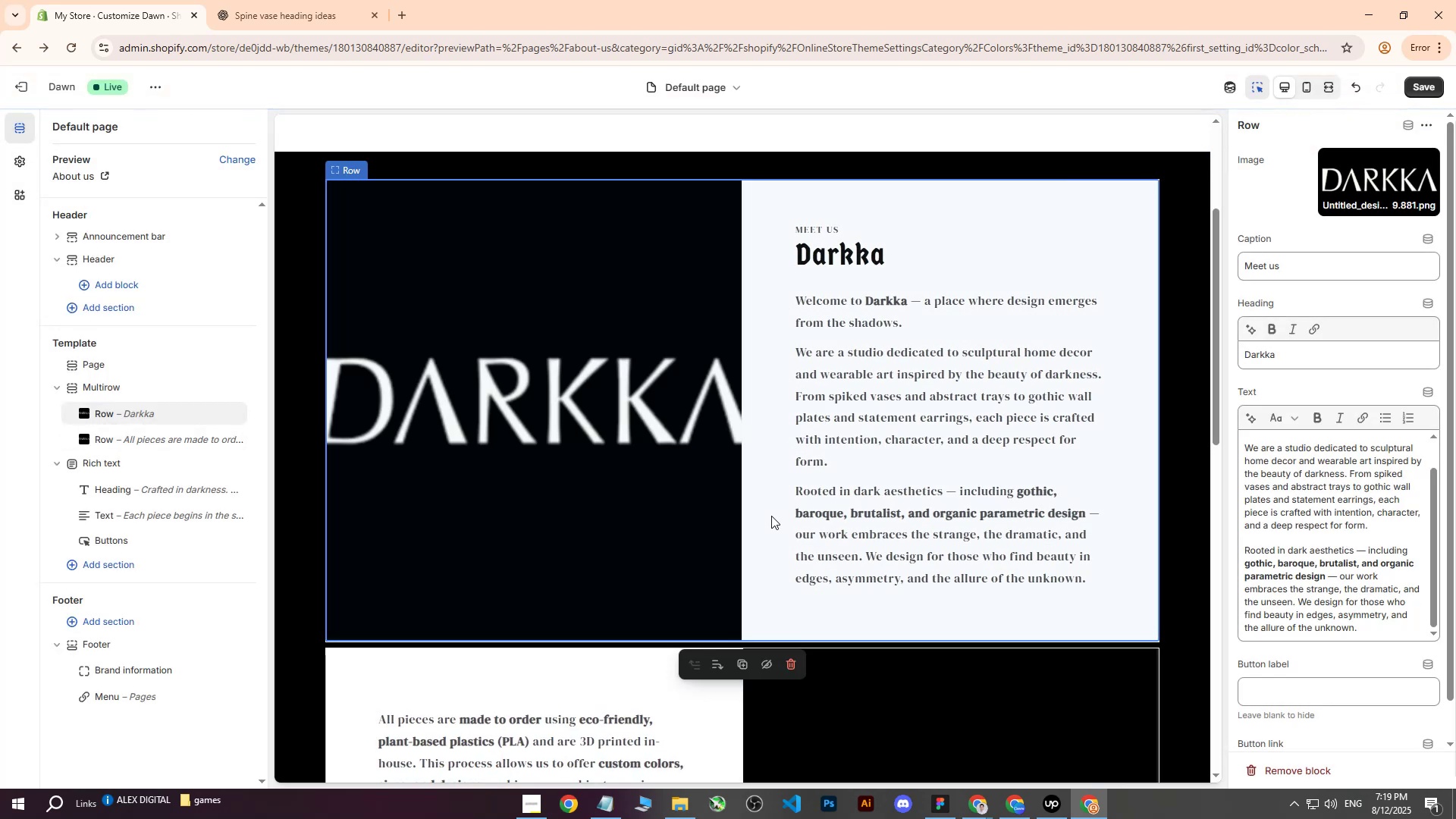 
wait(11.32)
 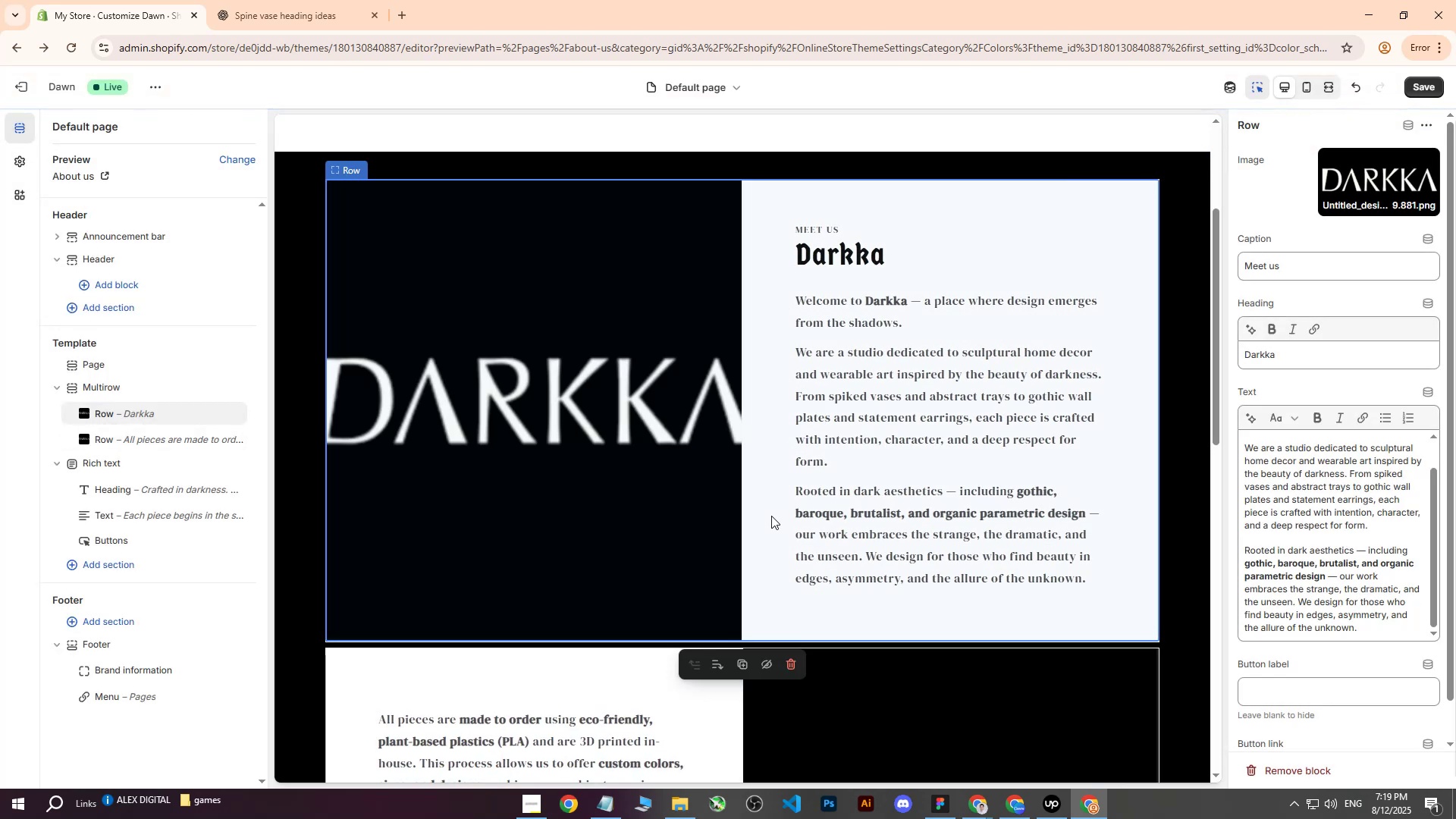 
double_click([778, 413])
 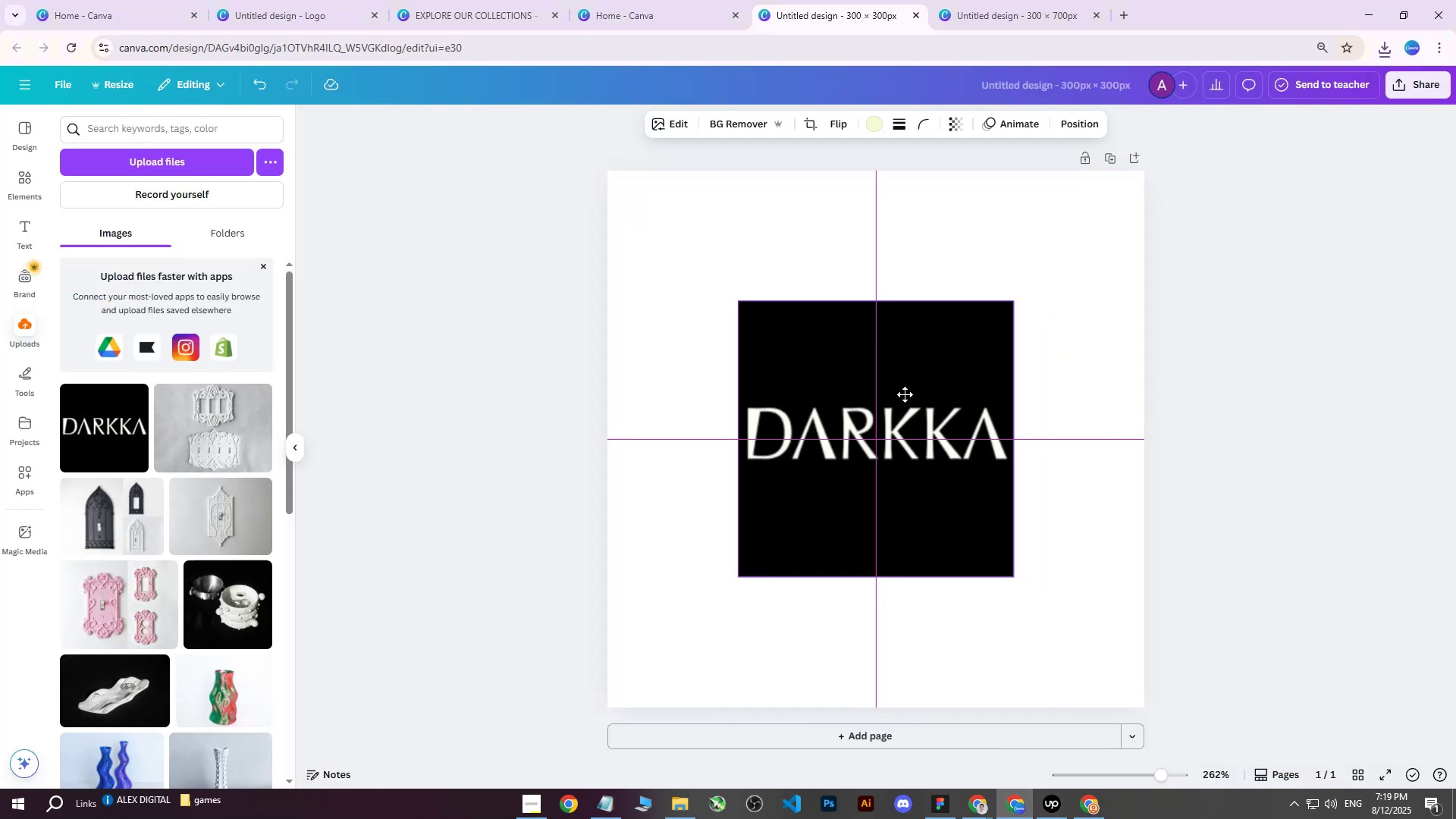 
left_click([867, 122])
 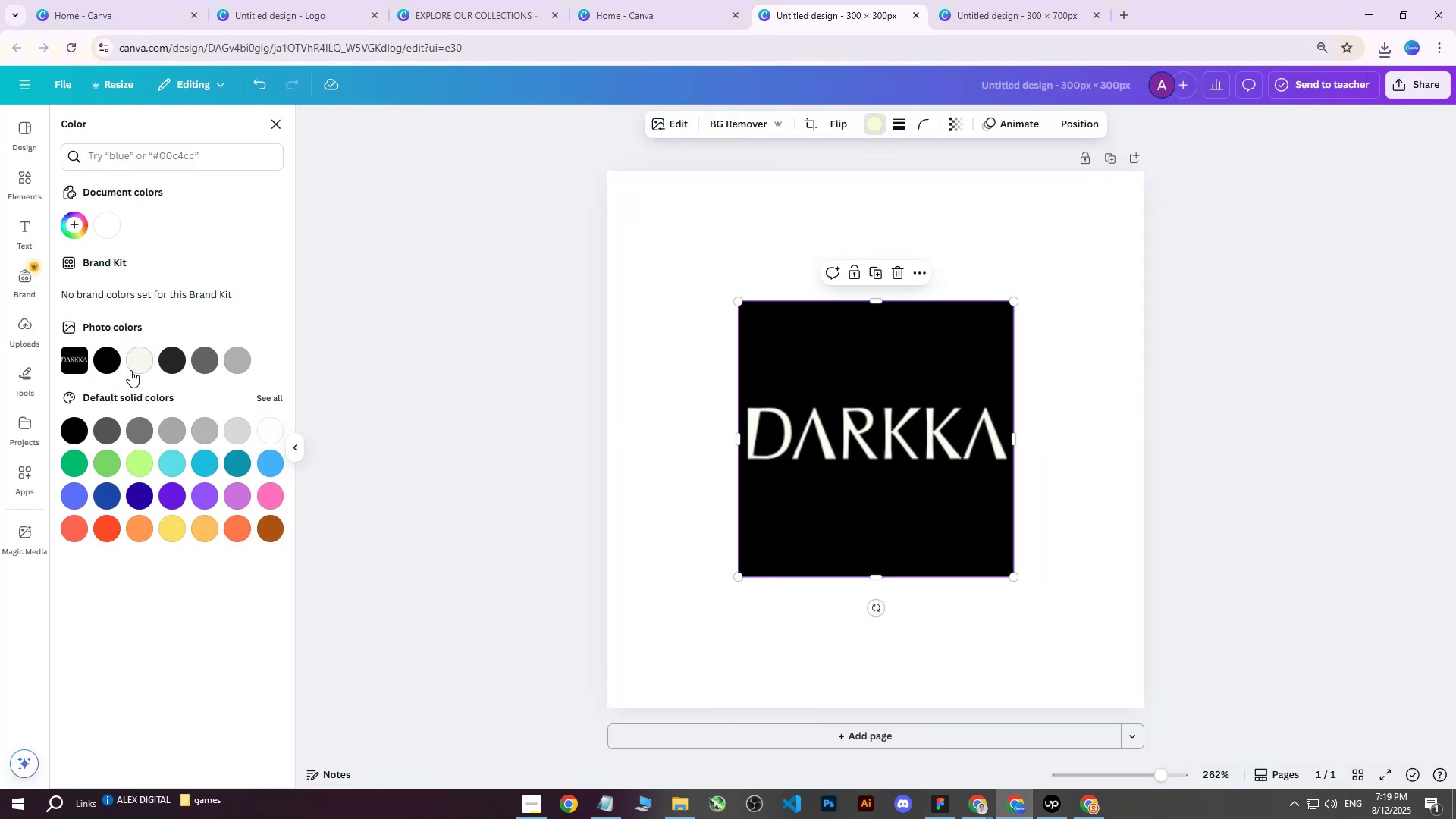 
left_click([103, 362])
 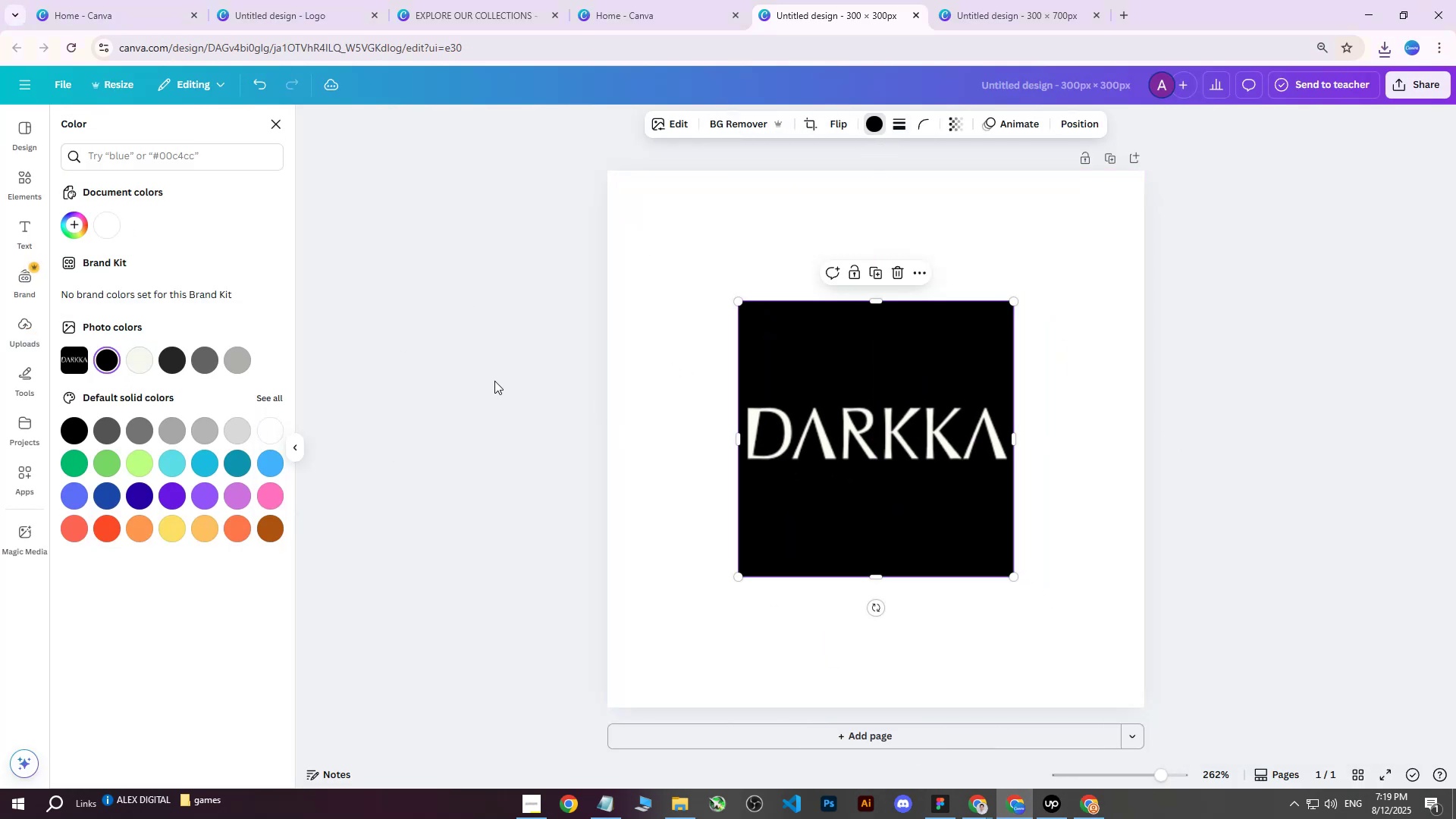 
double_click([679, 275])
 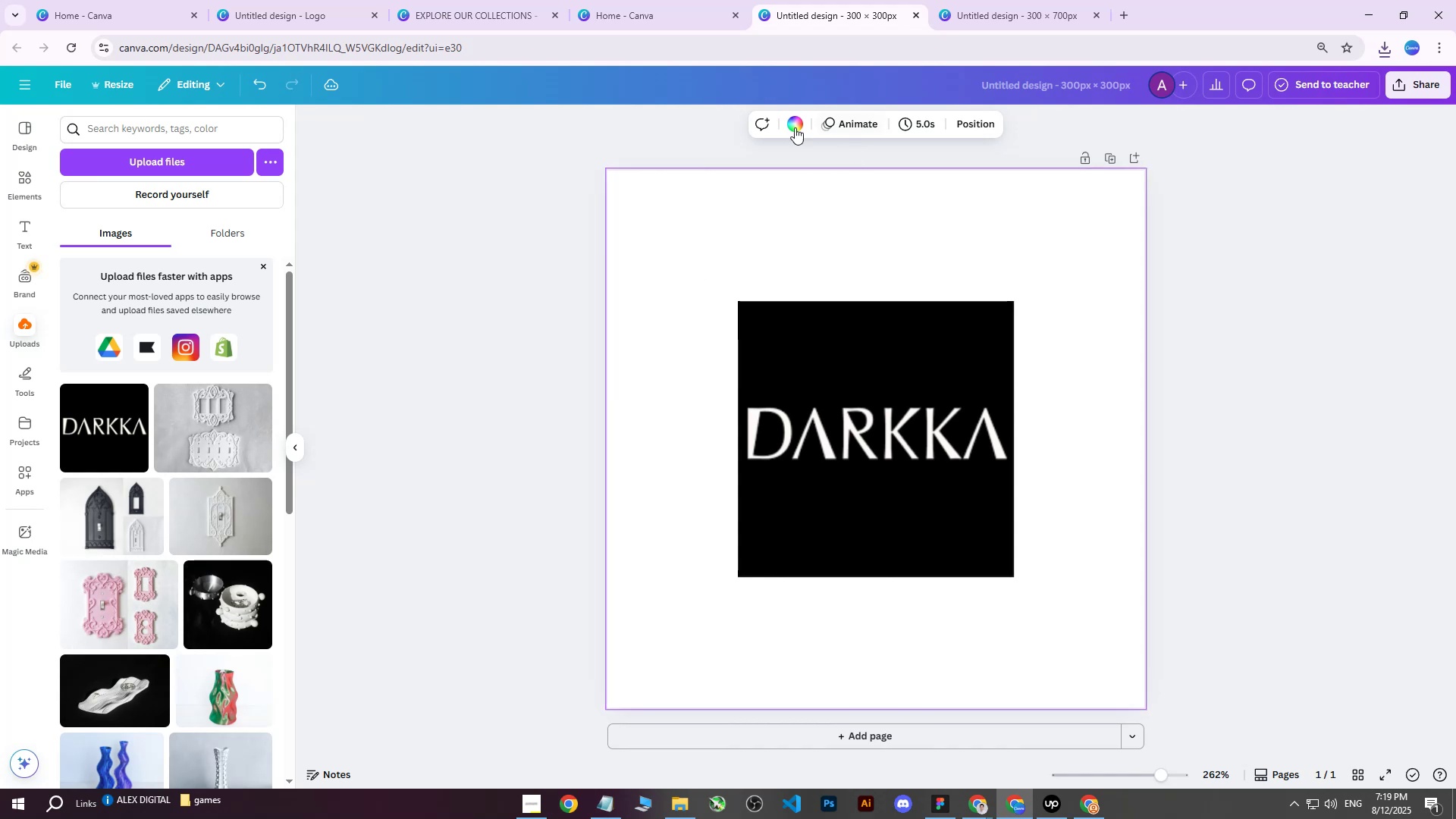 
left_click([777, 125])
 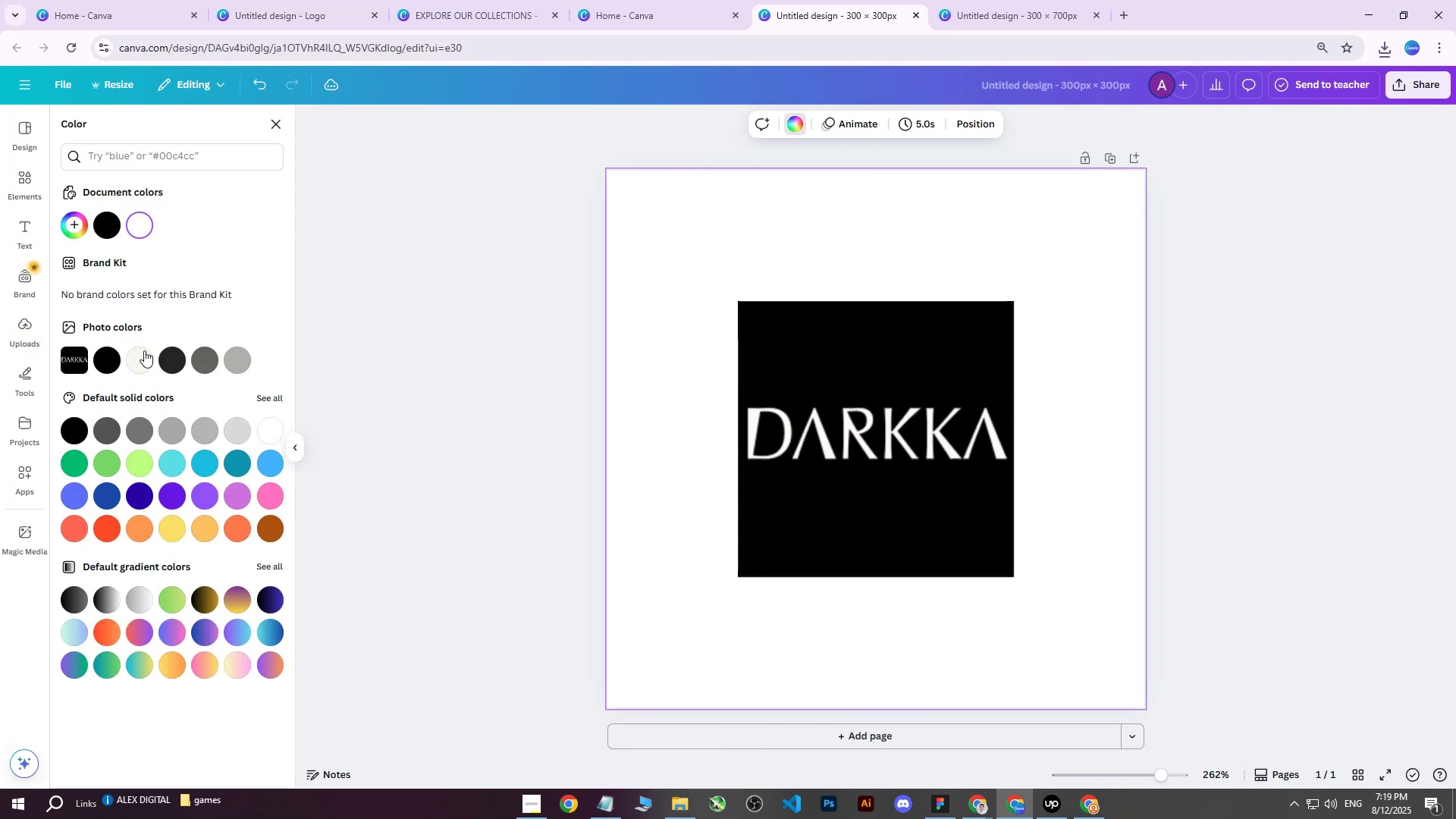 
left_click([107, 359])
 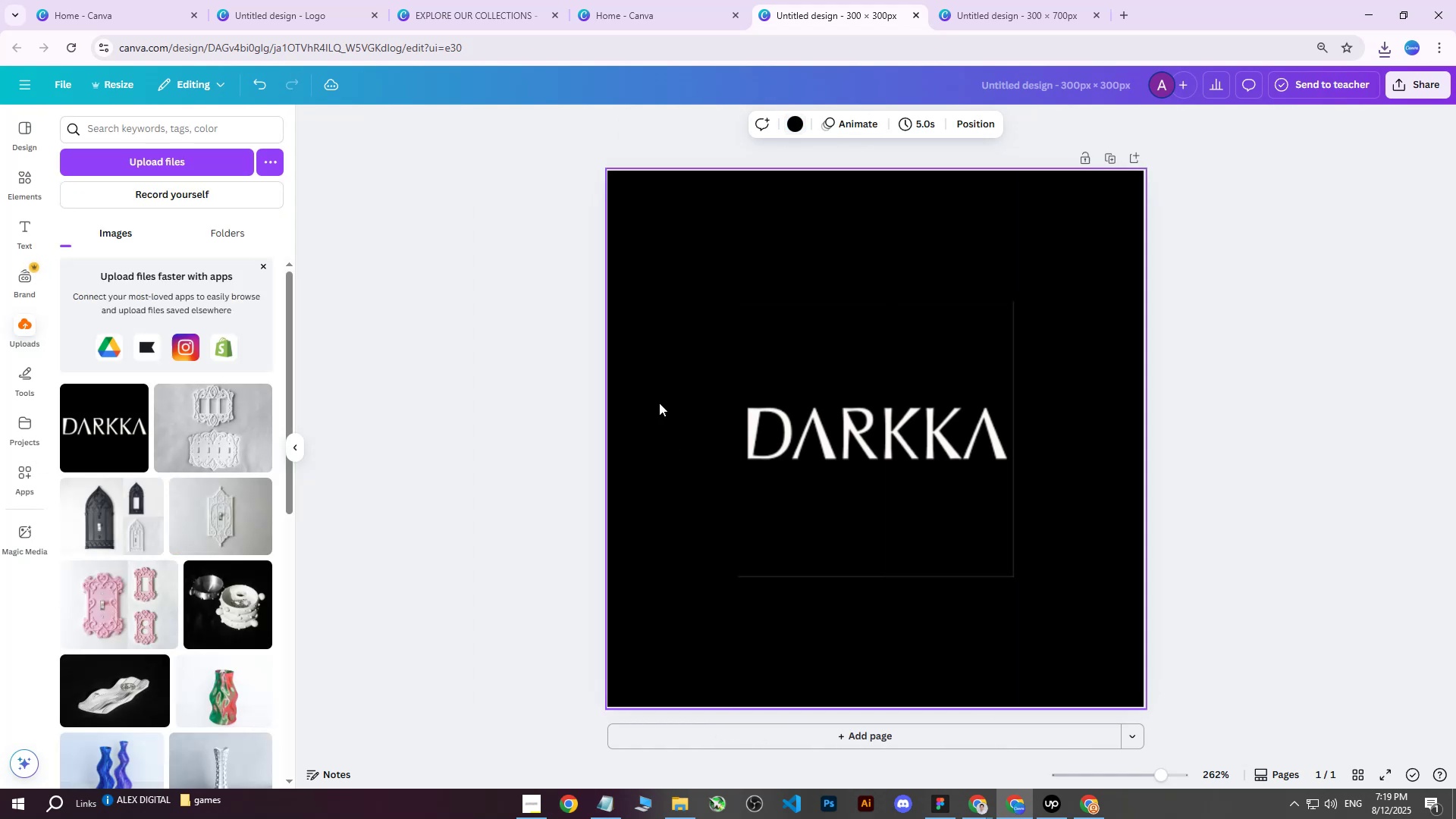 
double_click([874, 413])
 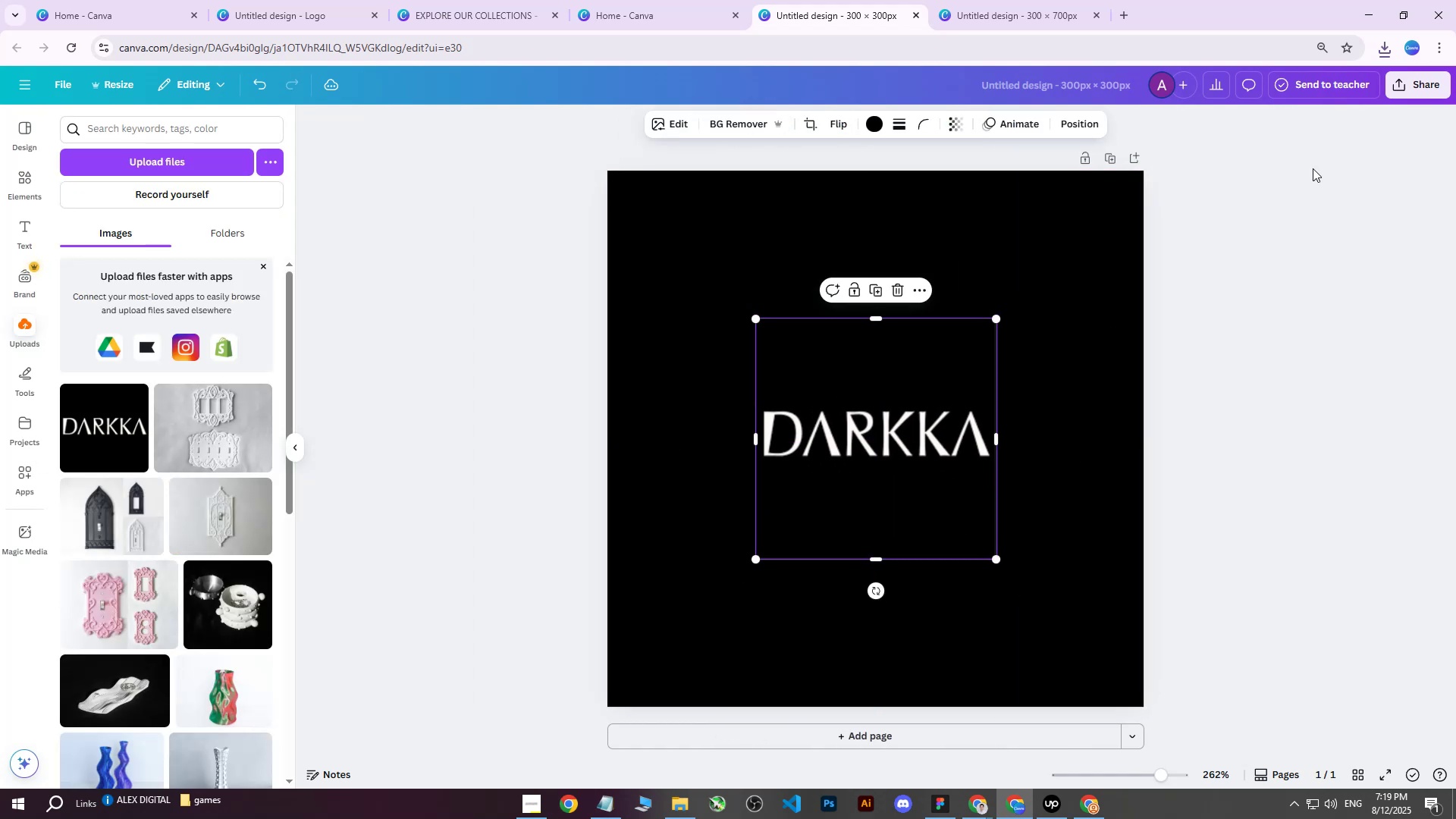 
left_click([1206, 372])
 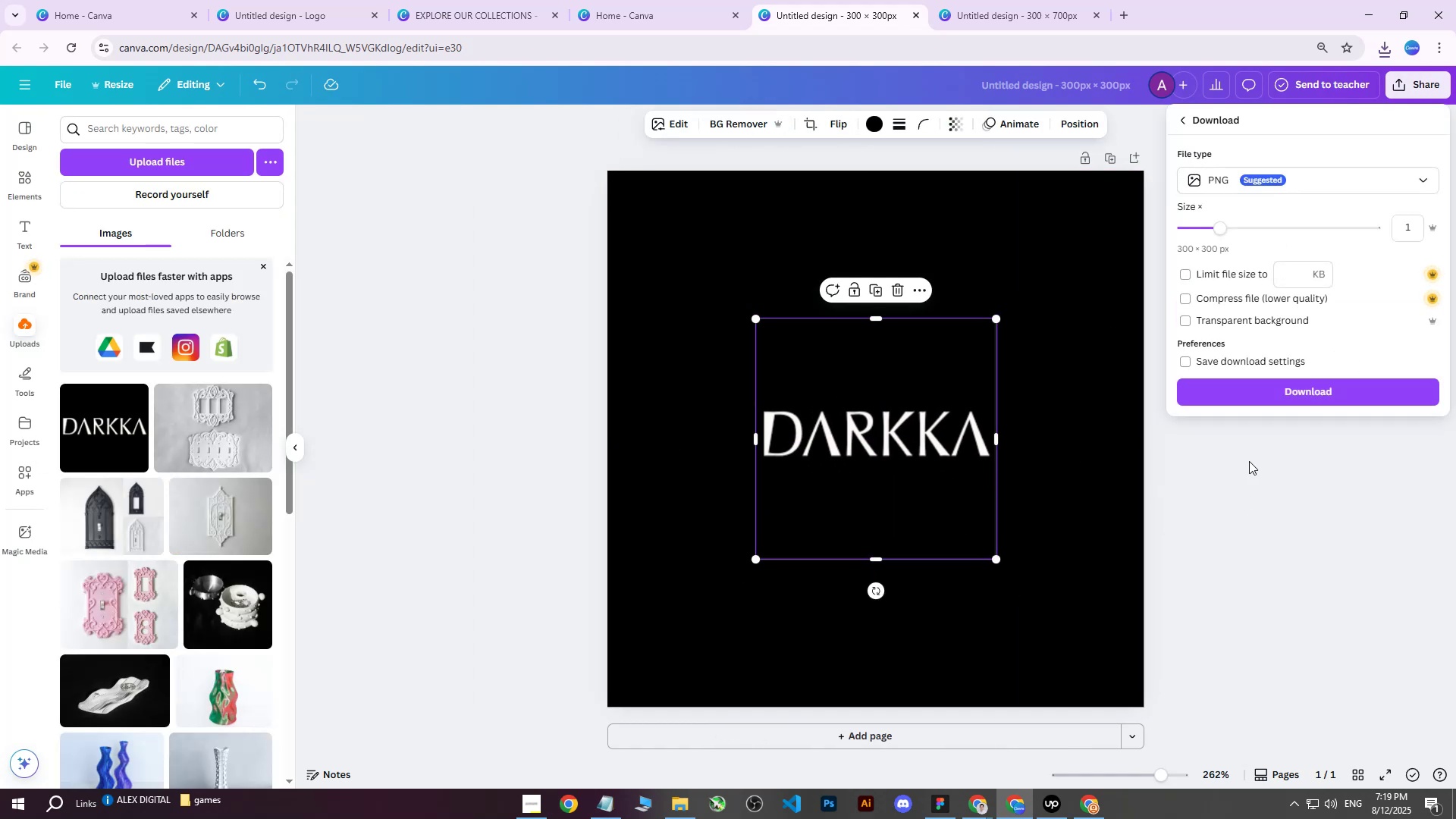 
left_click([1260, 387])
 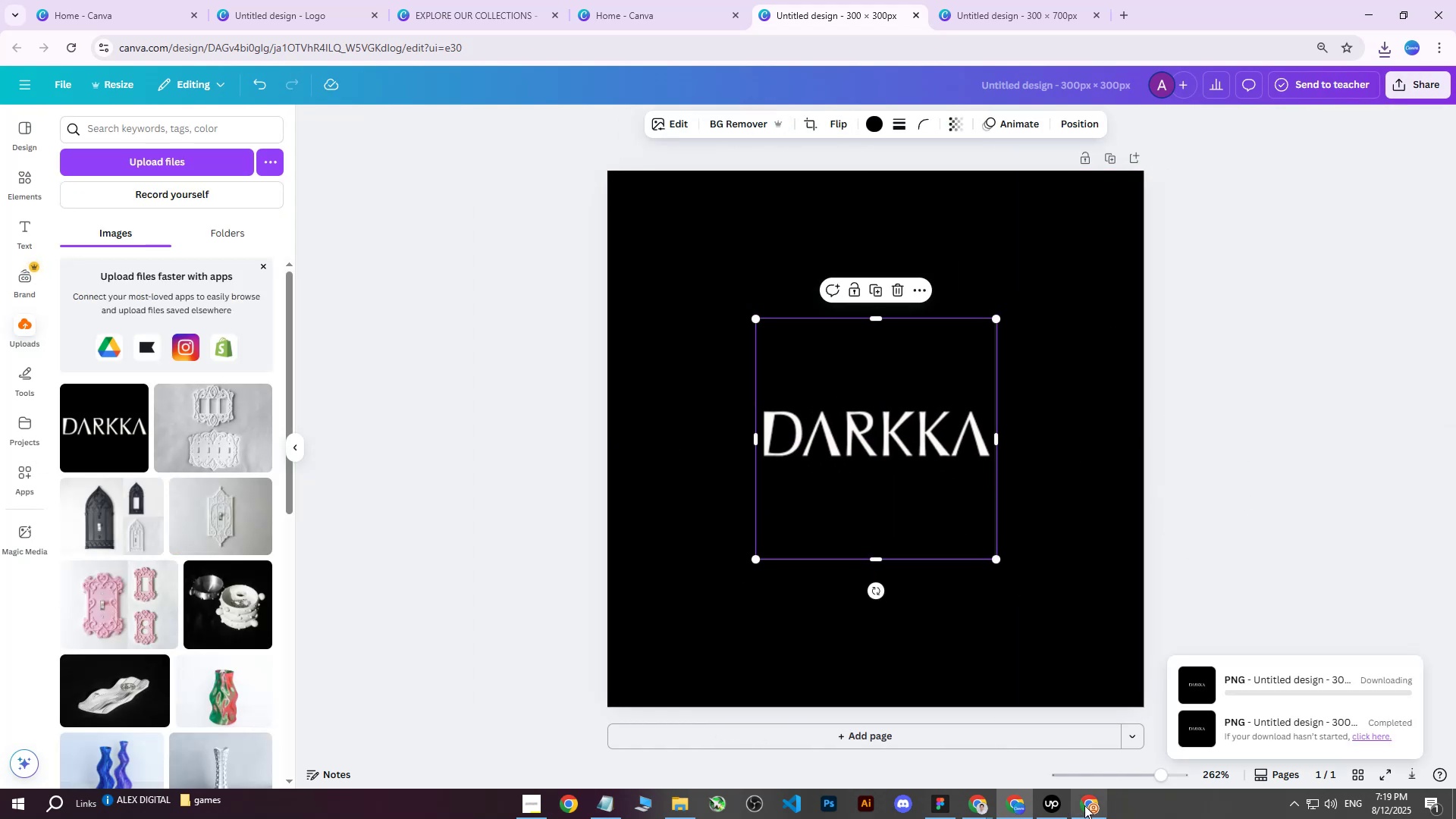 
left_click([1084, 805])
 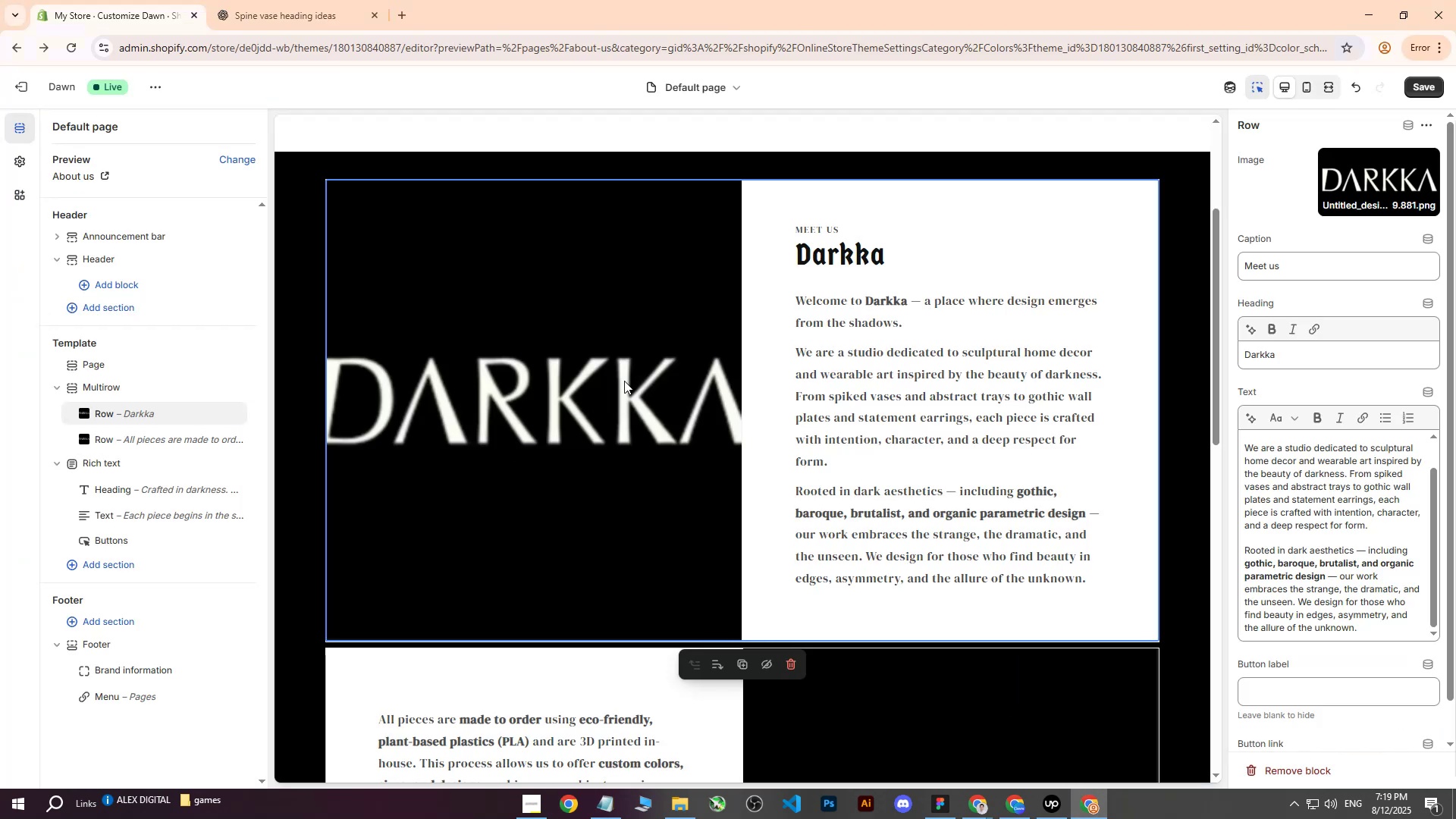 
left_click([538, 378])
 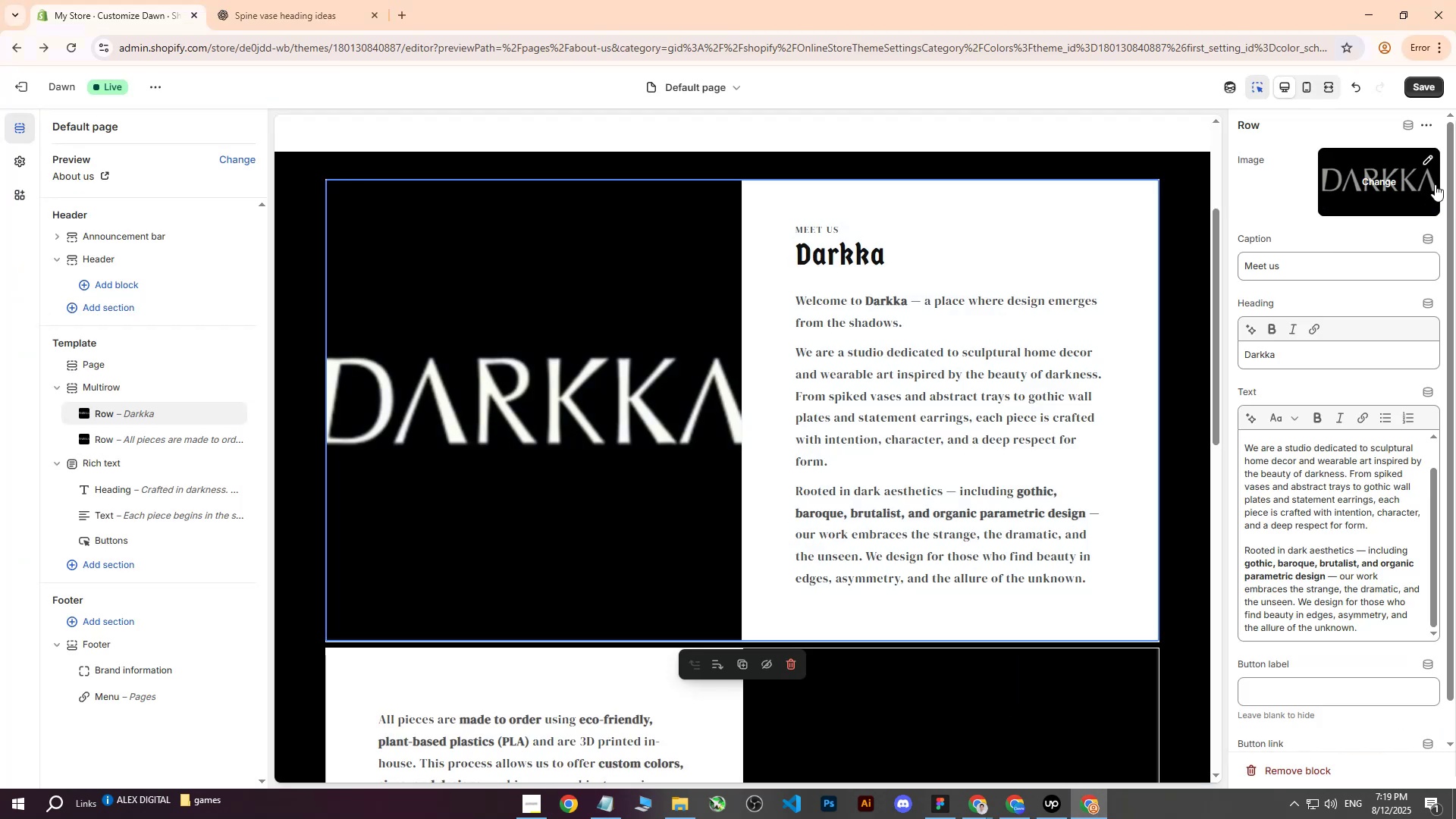 
left_click([1392, 185])
 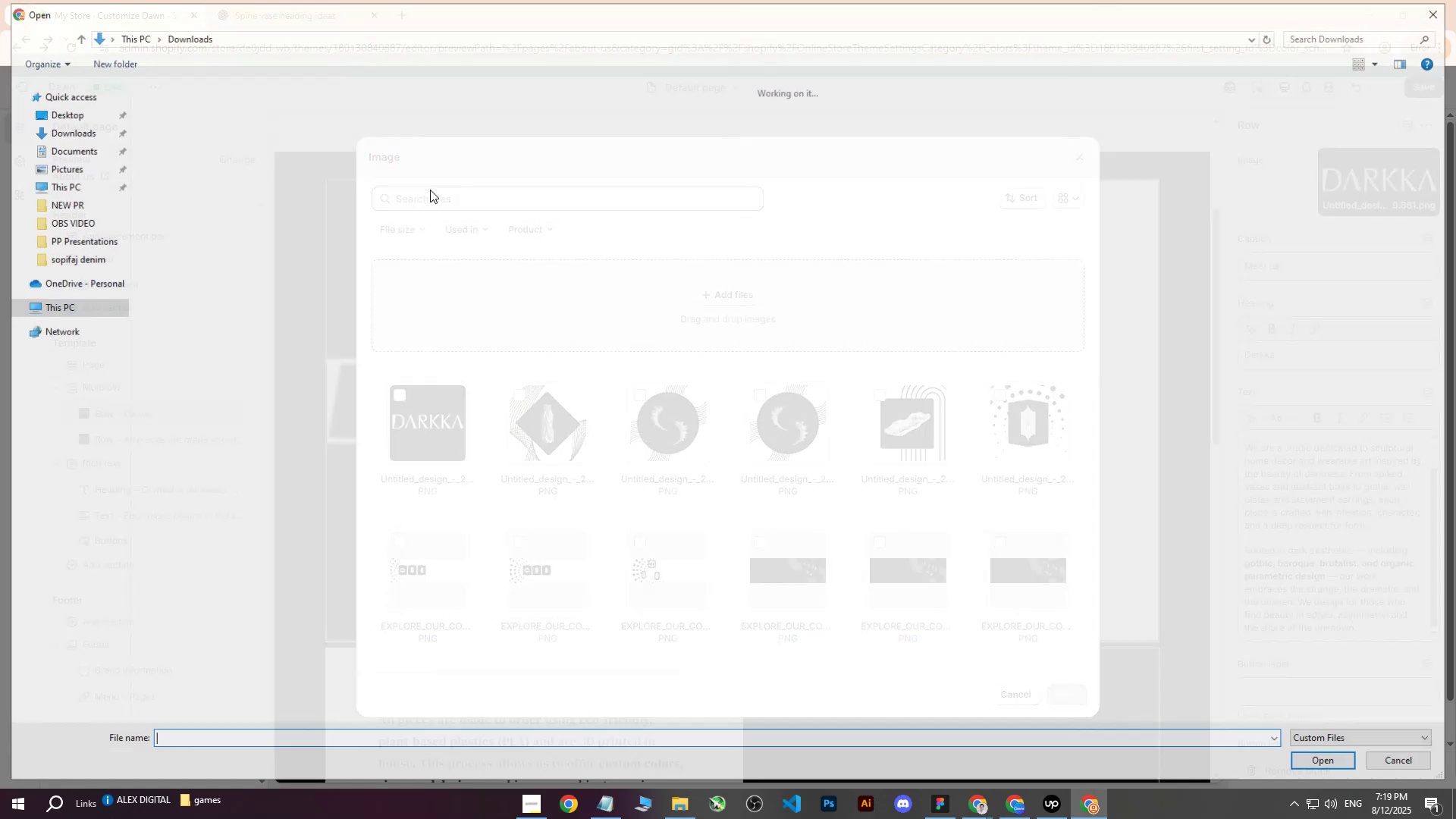 
left_click([171, 130])
 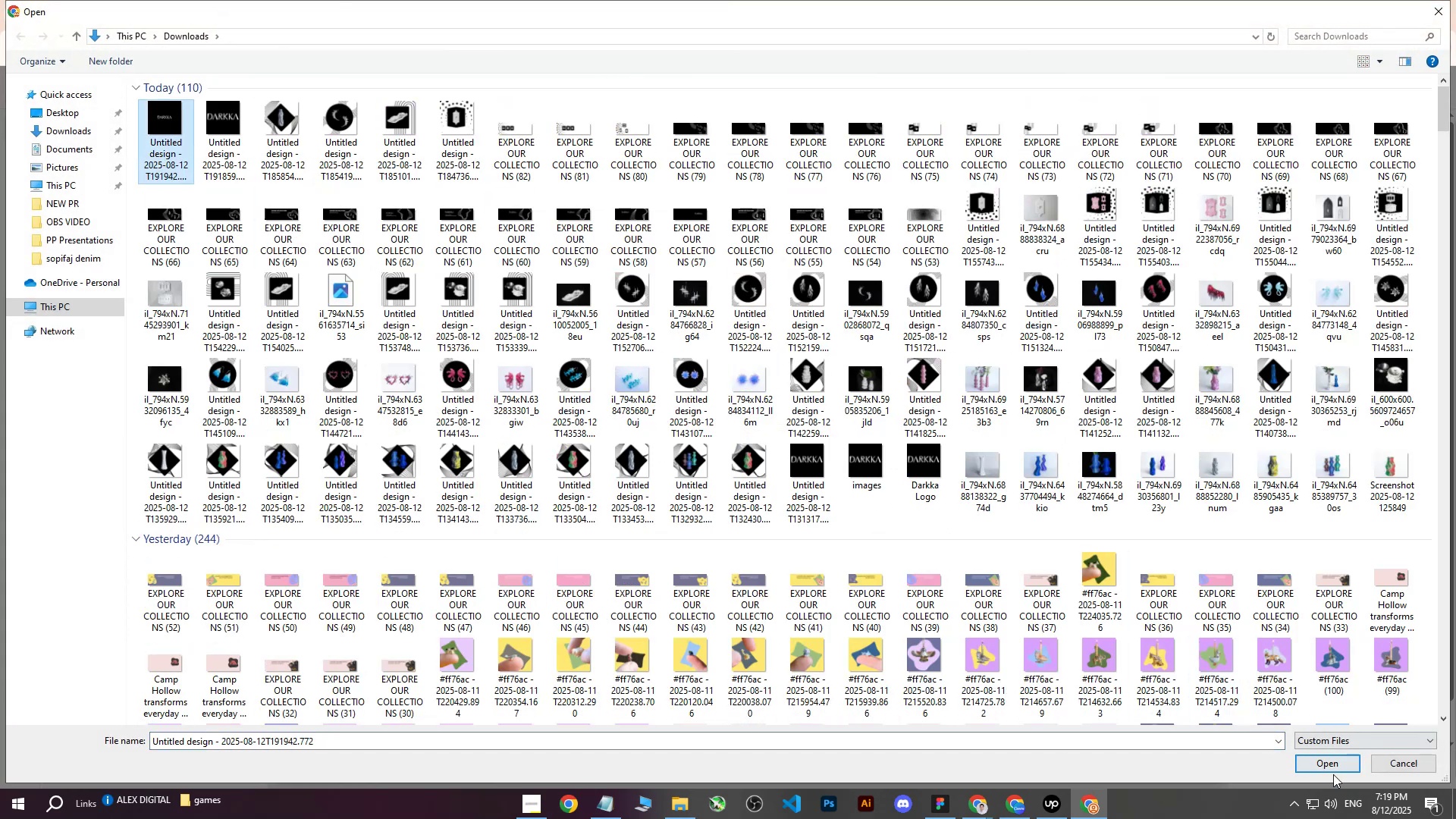 
double_click([1329, 766])
 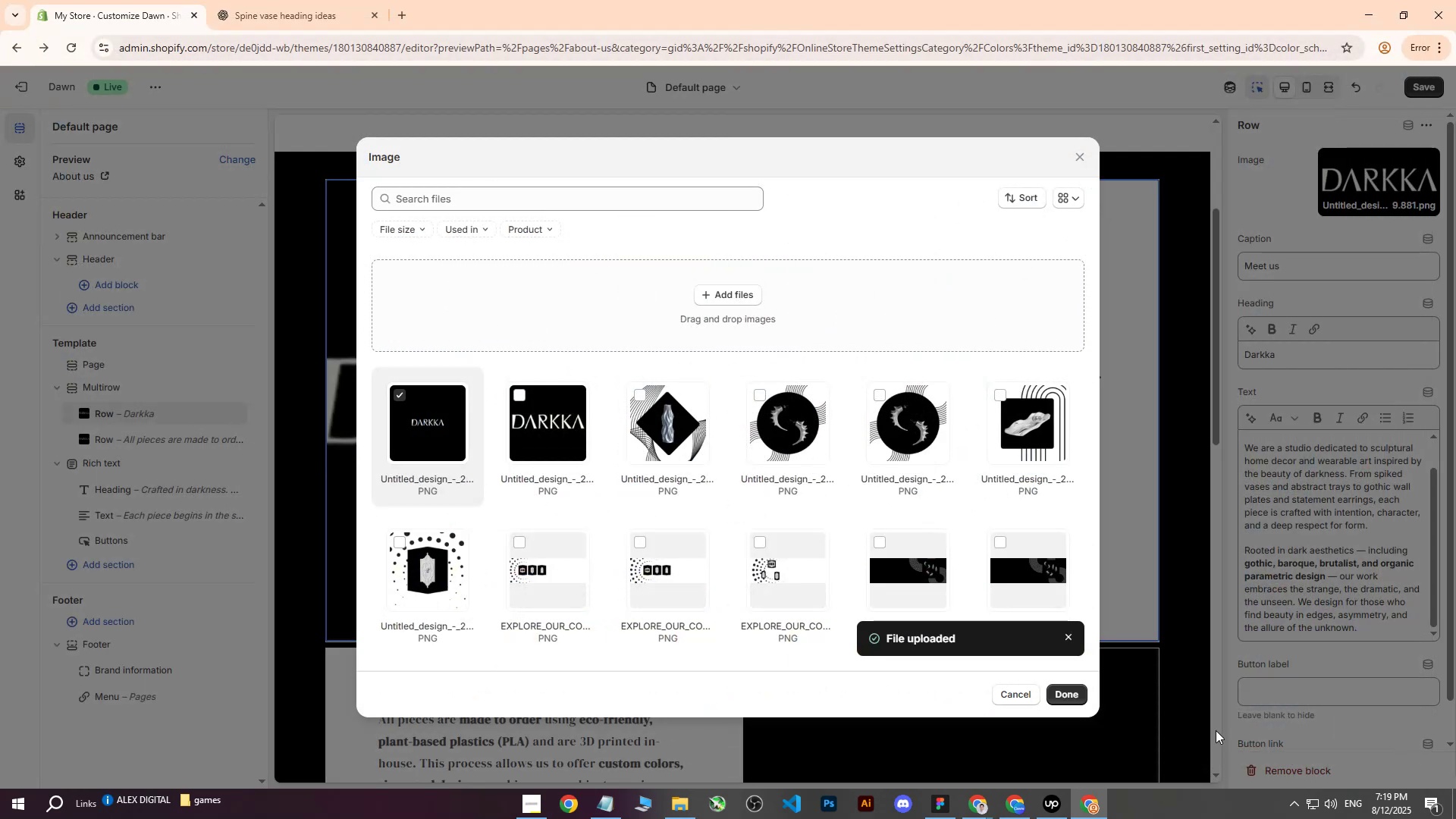 
wait(5.18)
 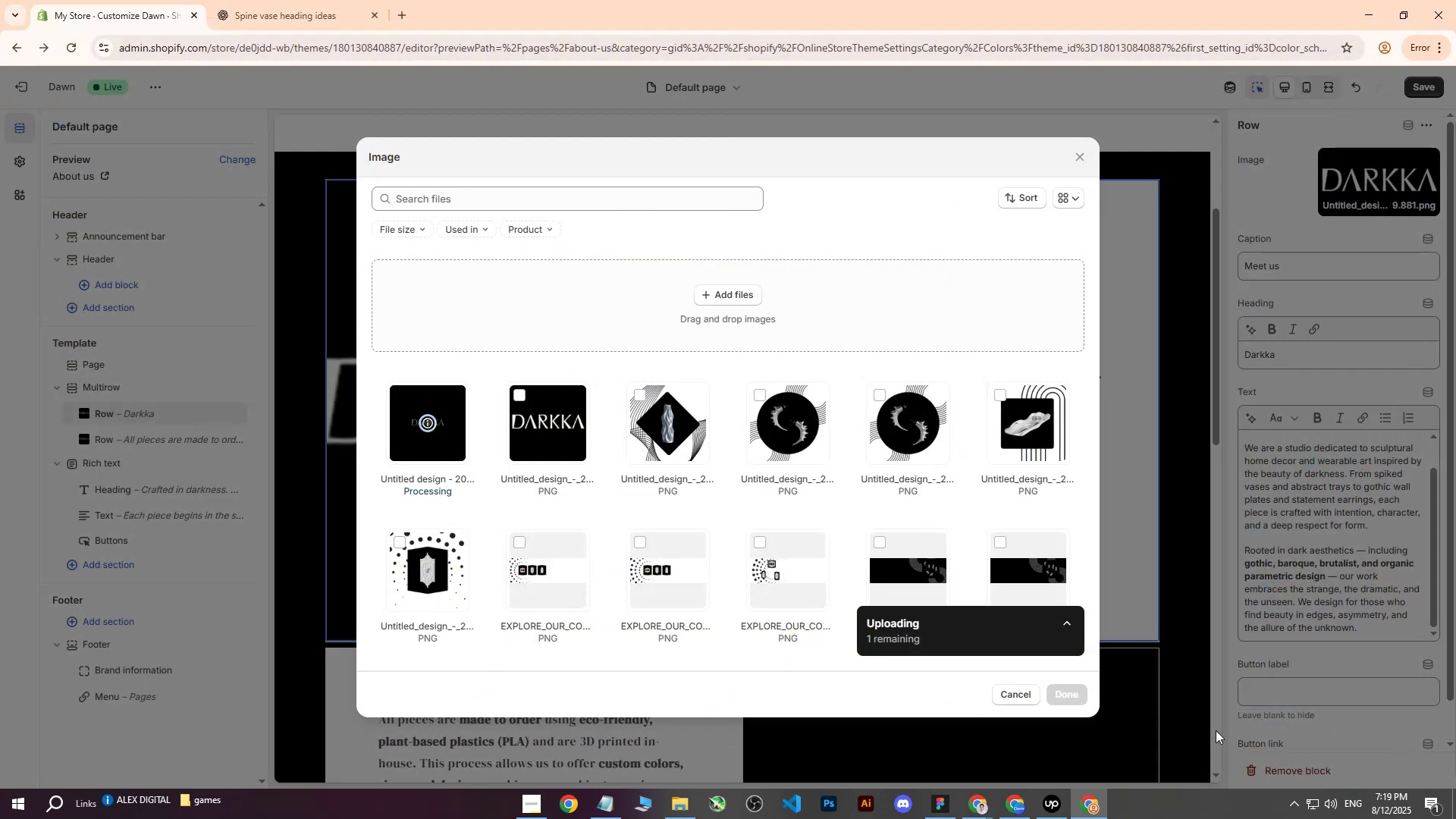 
left_click([1067, 686])
 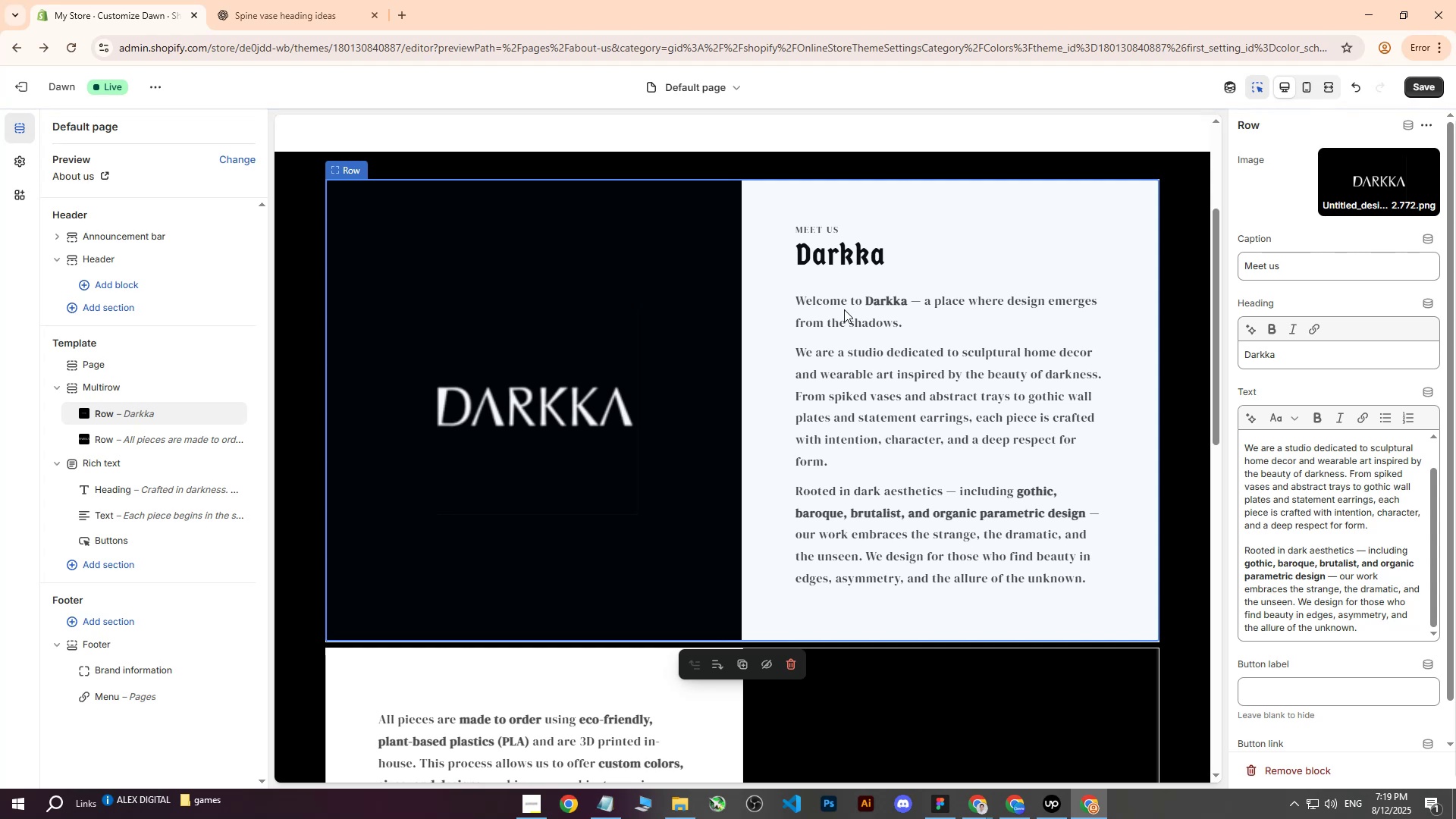 
scroll: coordinate [838, 499], scroll_direction: down, amount: 2.0
 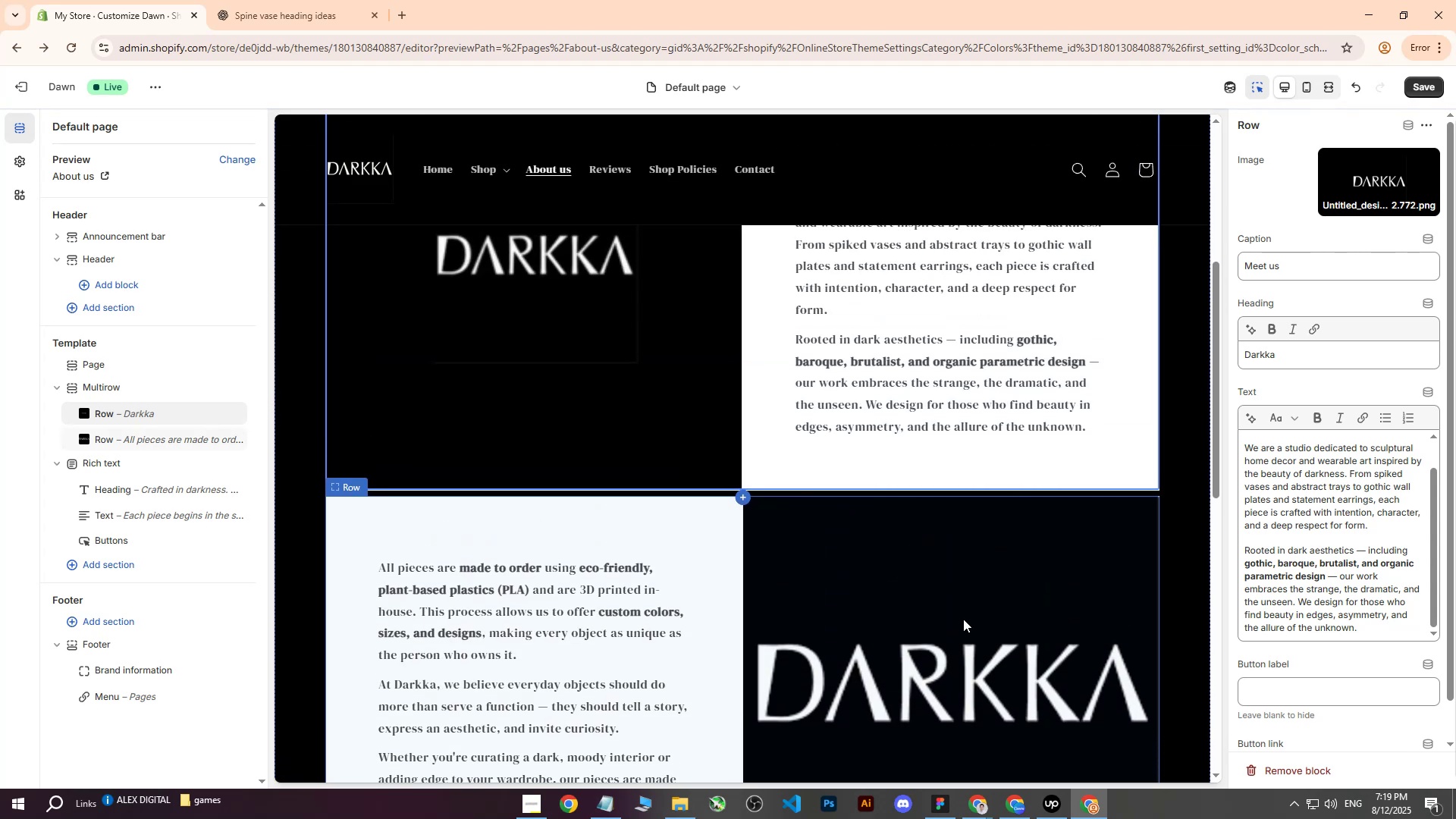 
left_click([963, 619])
 